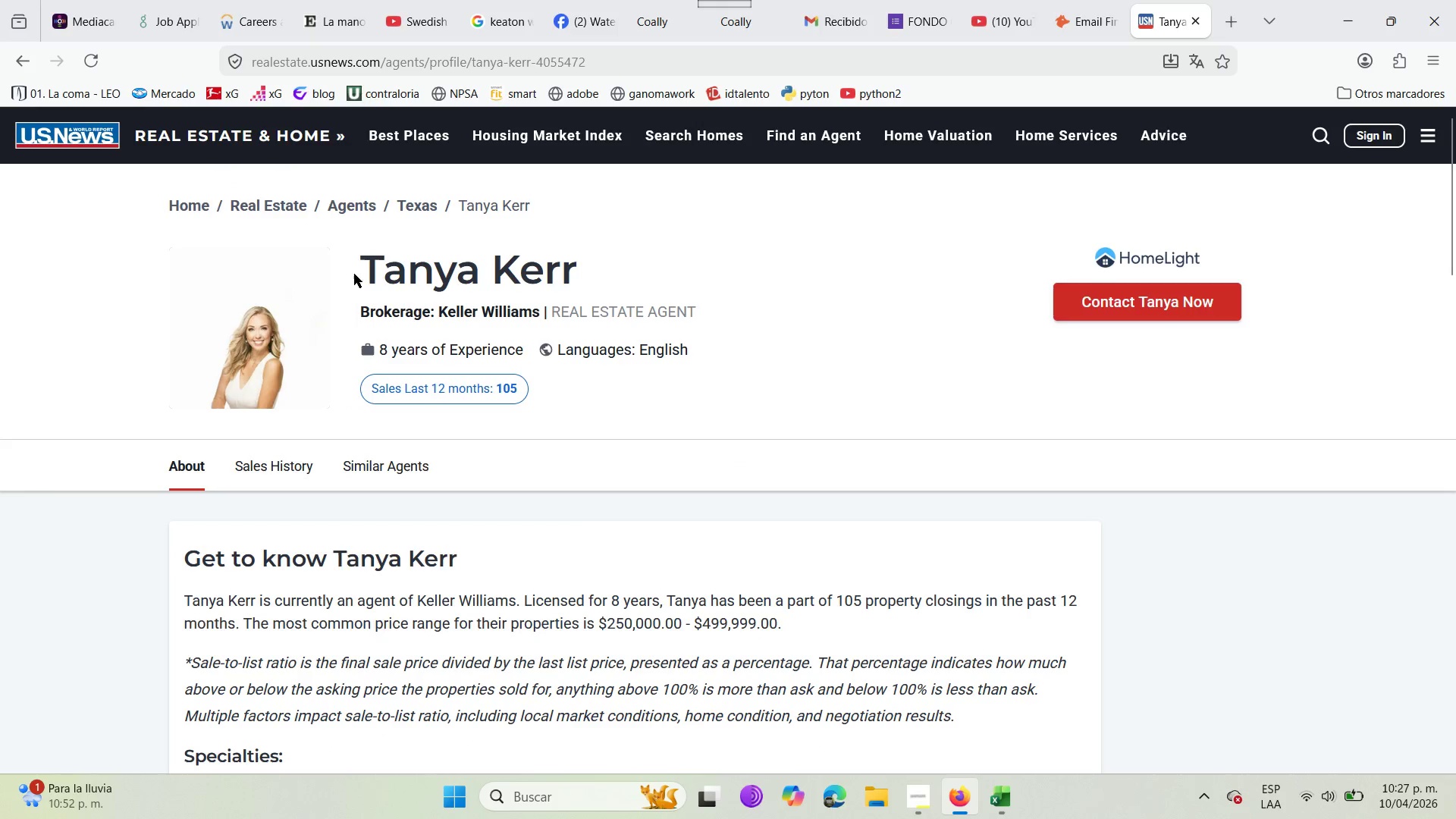 
left_click_drag(start_coordinate=[356, 273], to_coordinate=[587, 290])
 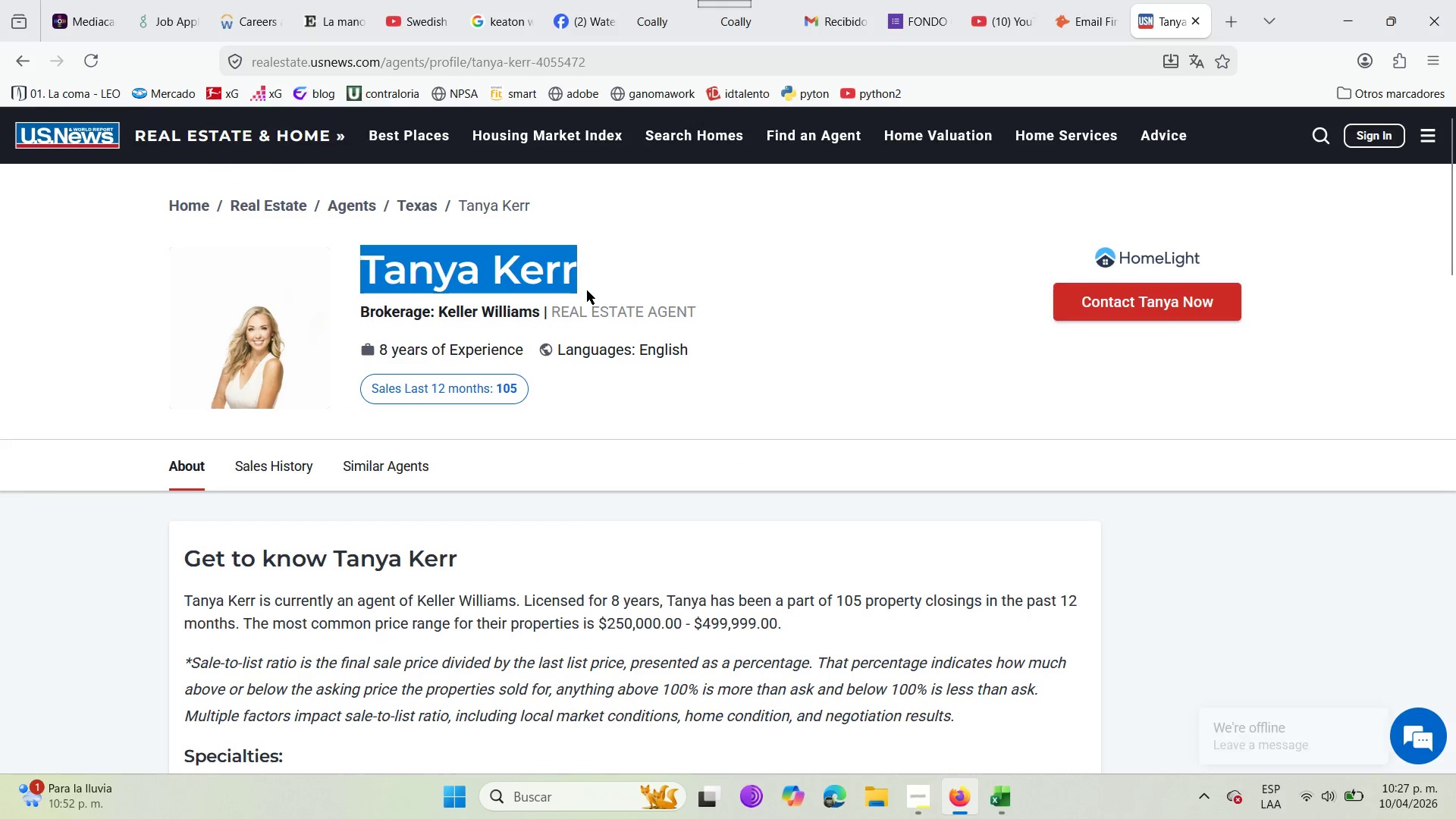 
key(Control+C)
 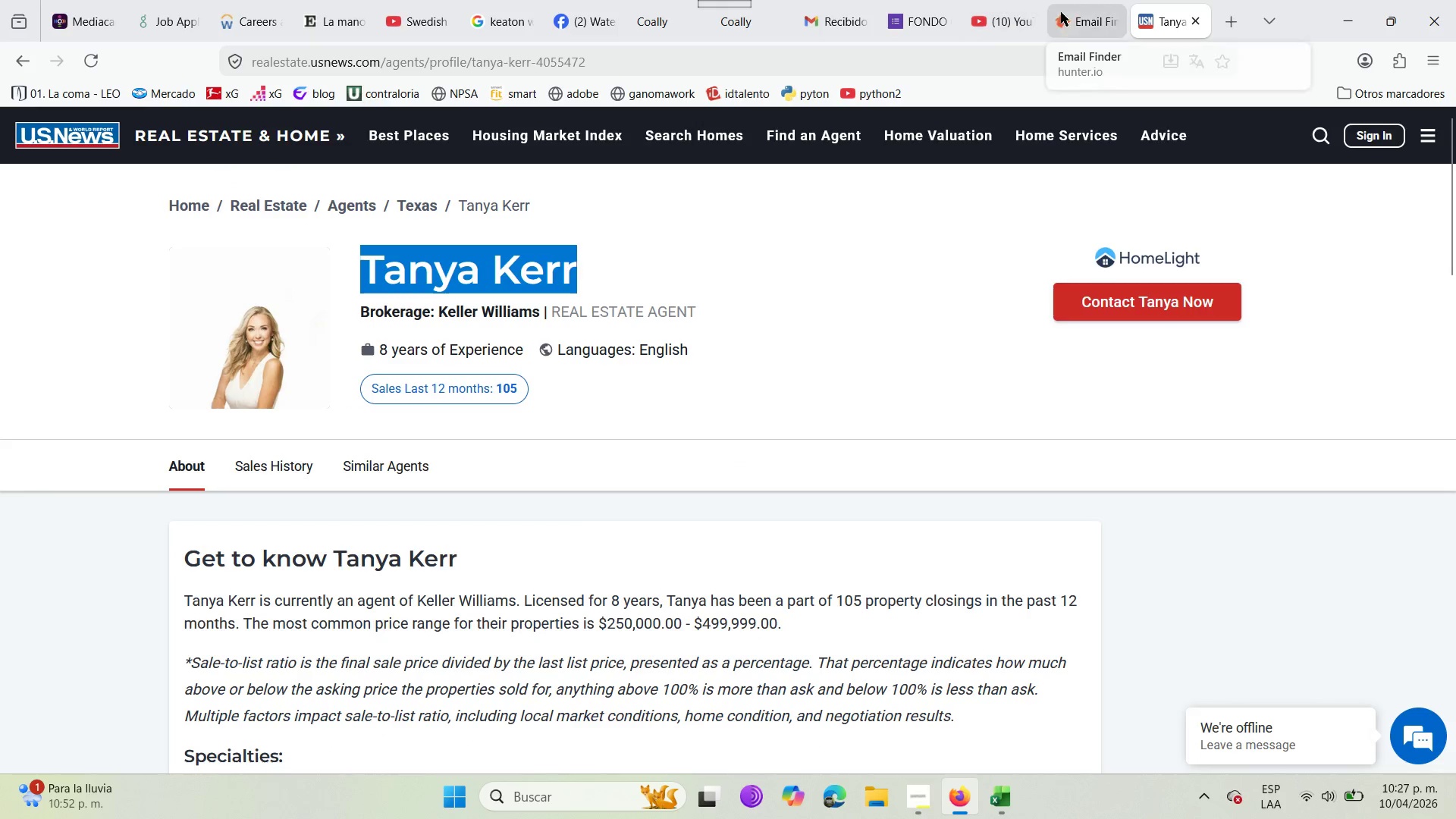 
left_click([1083, 12])
 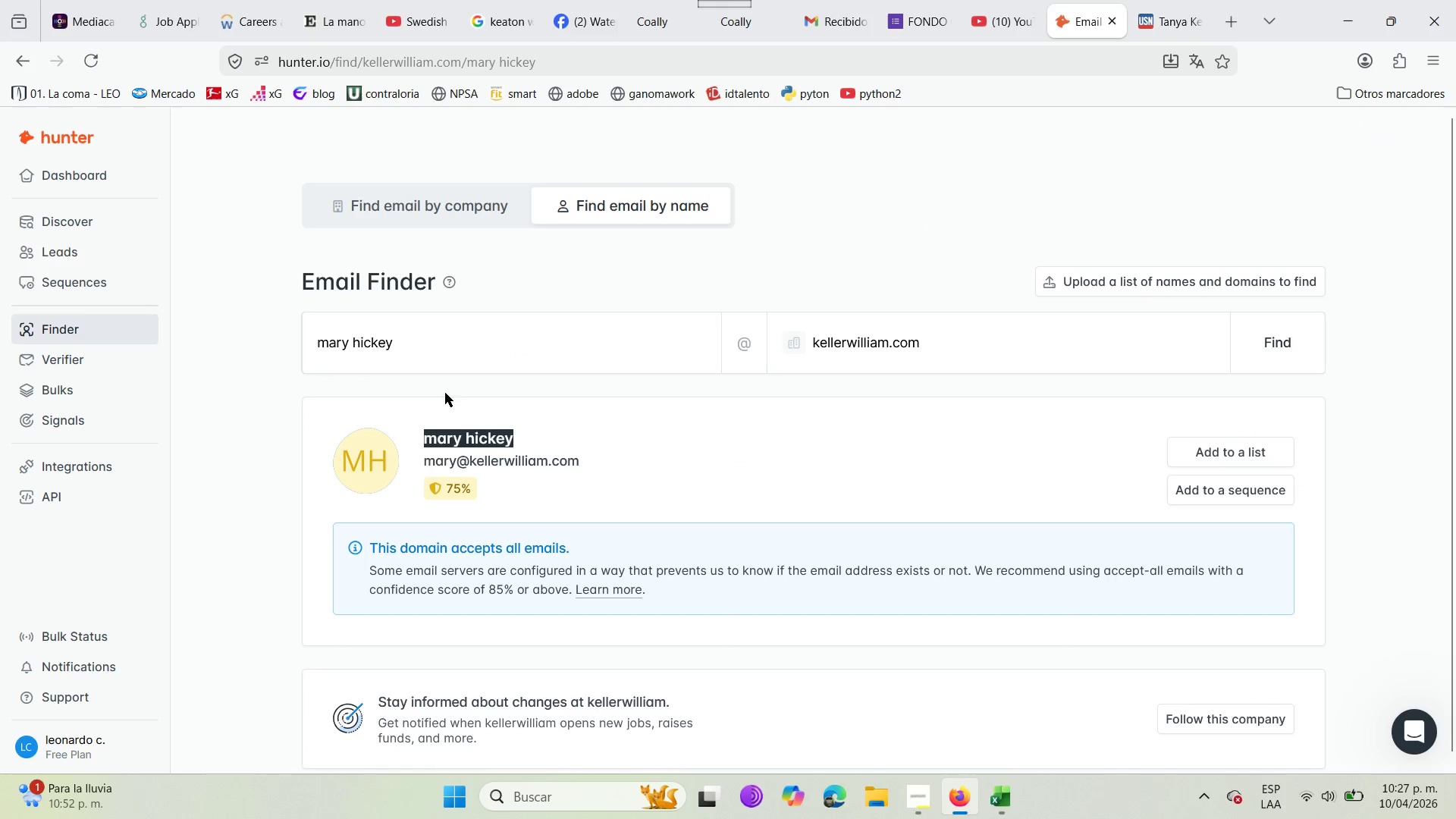 
left_click([502, 357])
 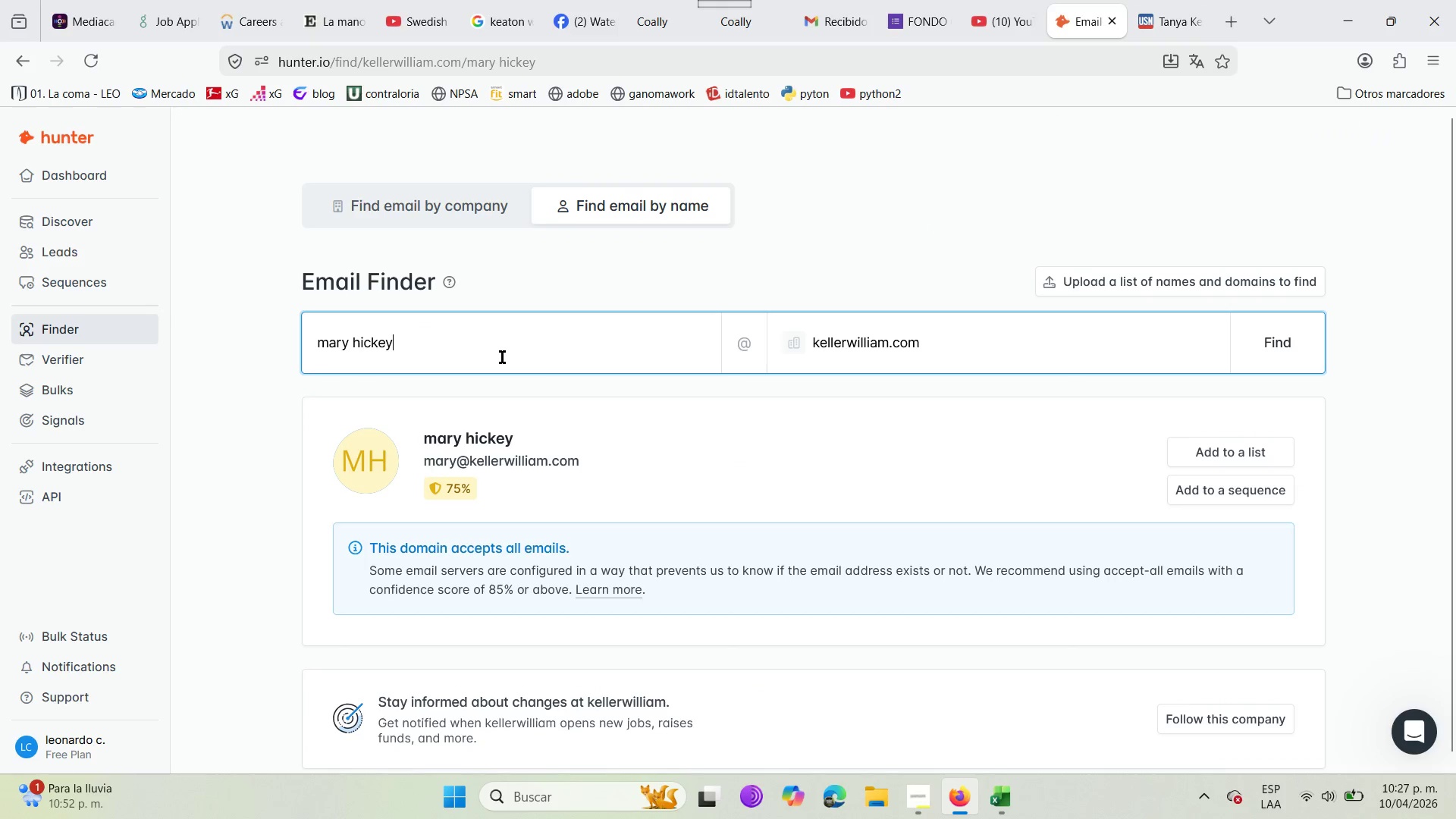 
hold_key(key=Backspace, duration=1.01)
 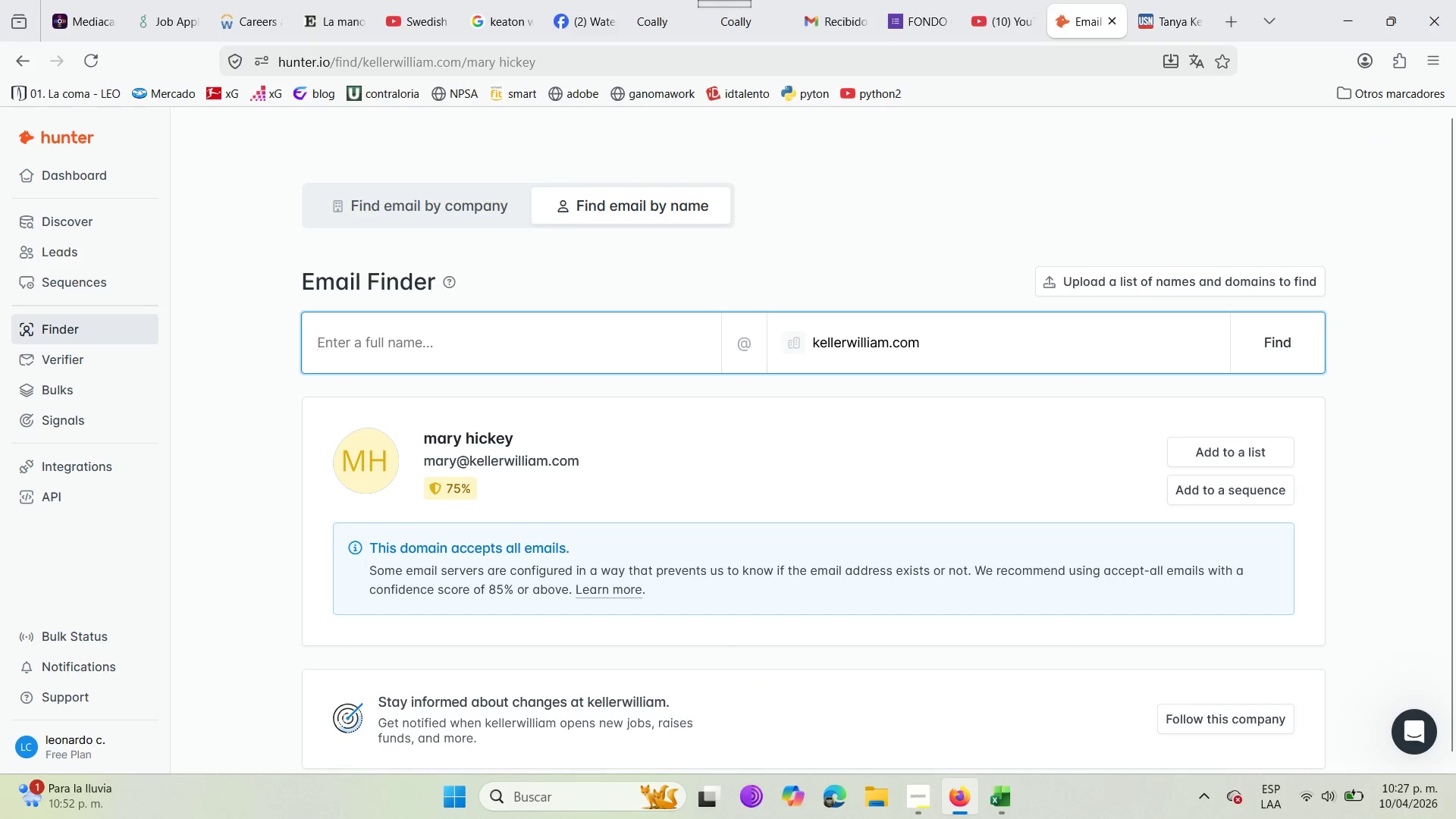 
key(Control+V)
 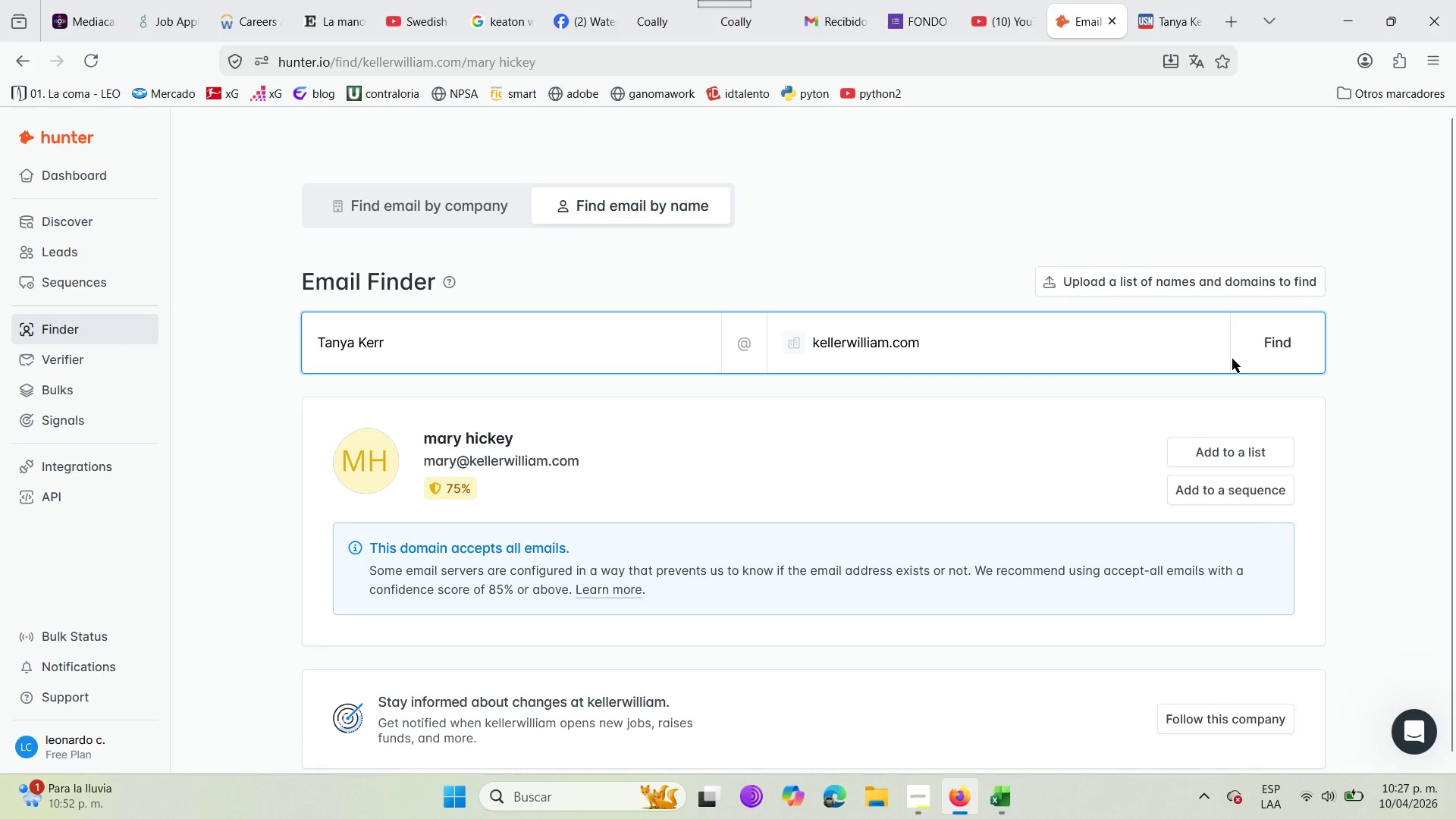 
left_click([1257, 359])
 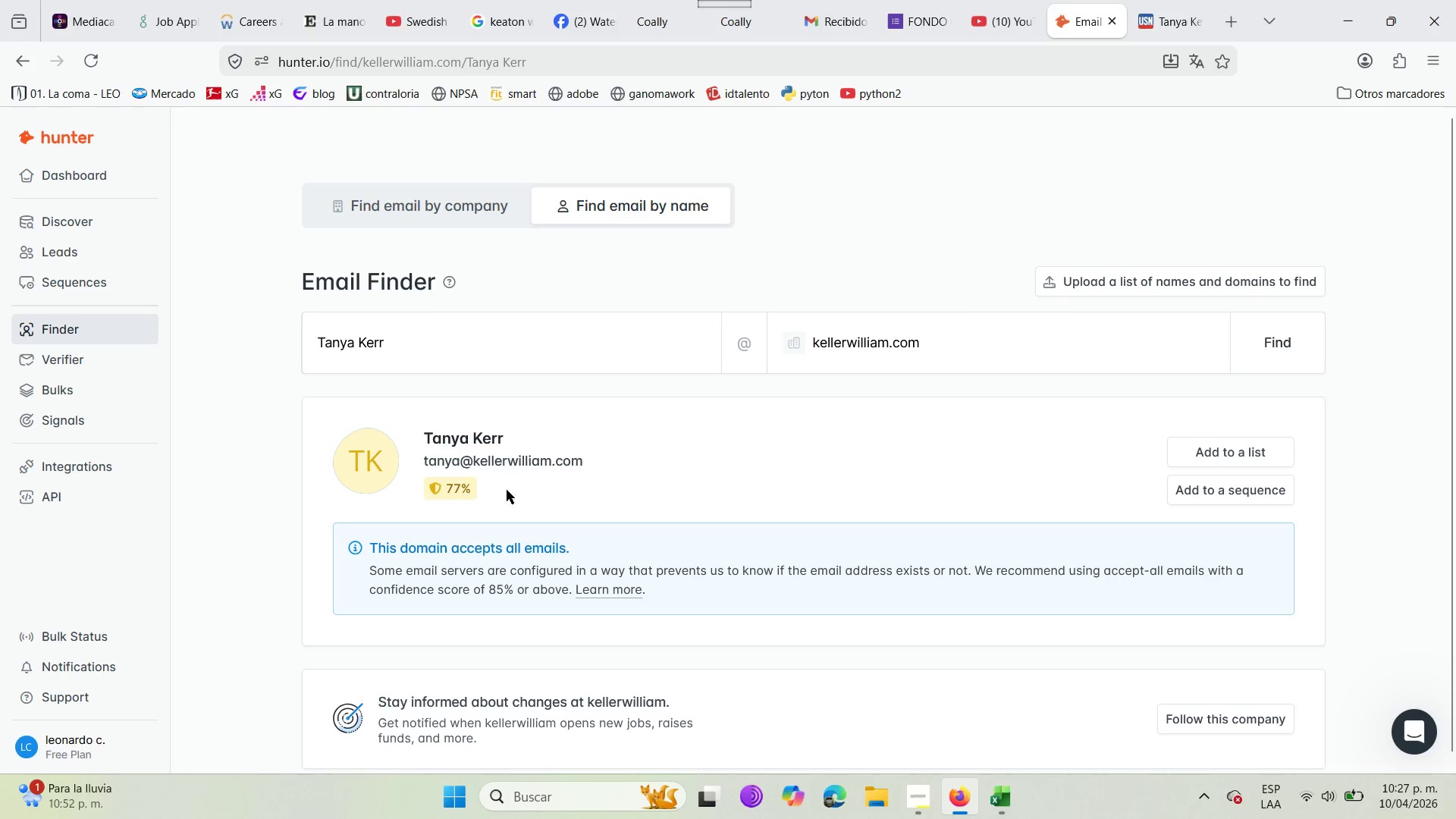 
left_click_drag(start_coordinate=[504, 442], to_coordinate=[421, 441])
 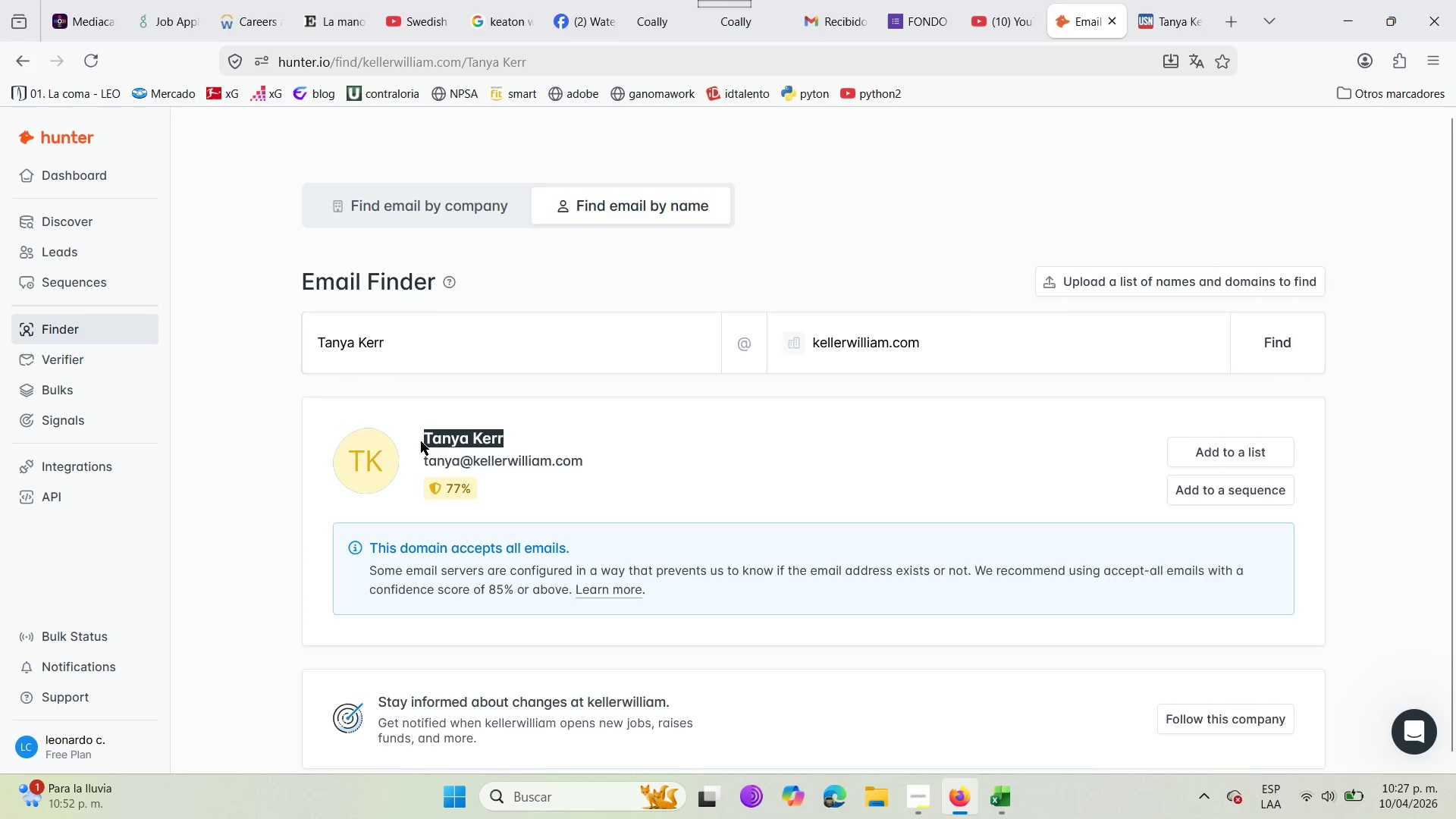 
key(Control+C)
 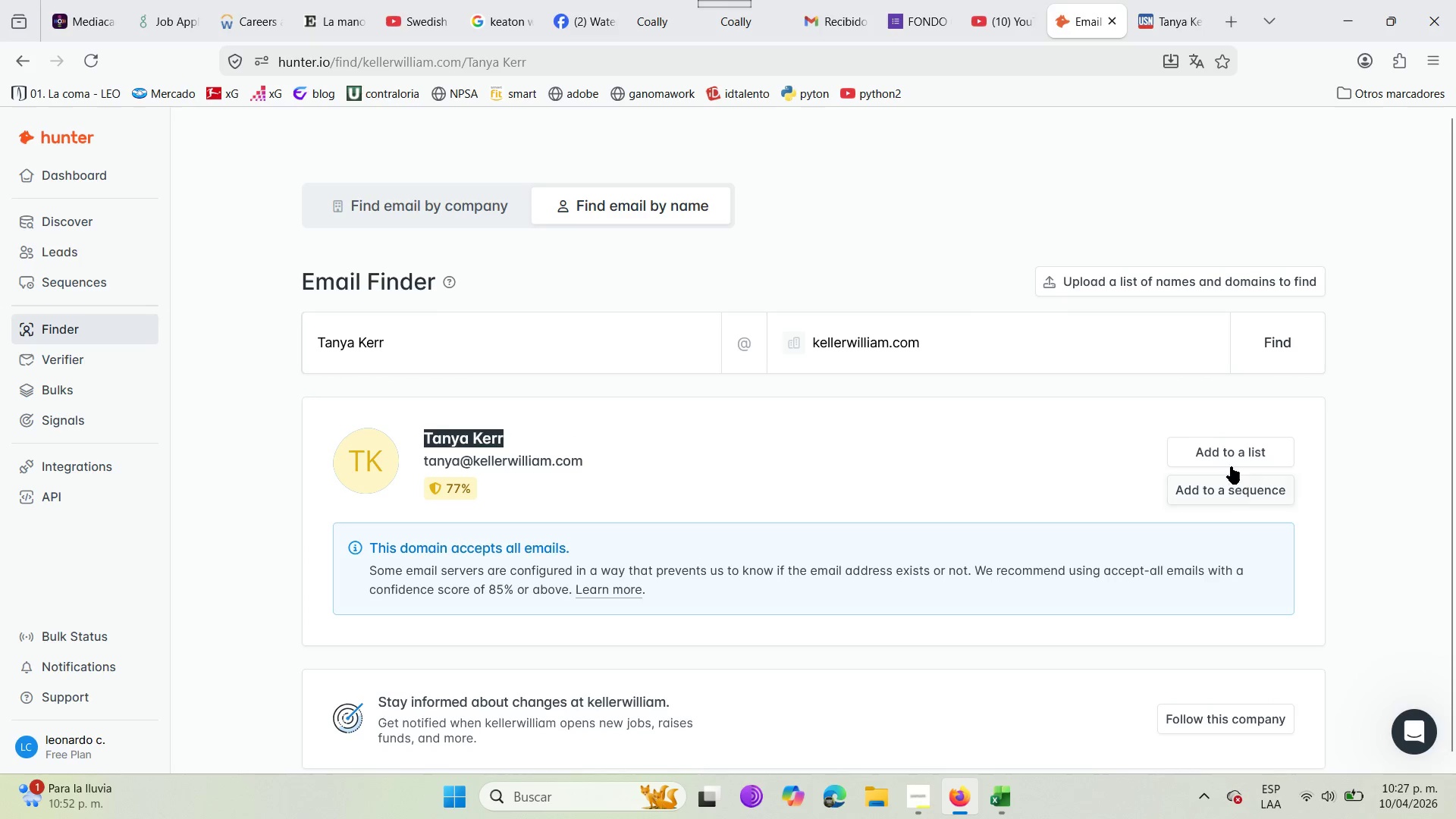 
left_click([1230, 460])
 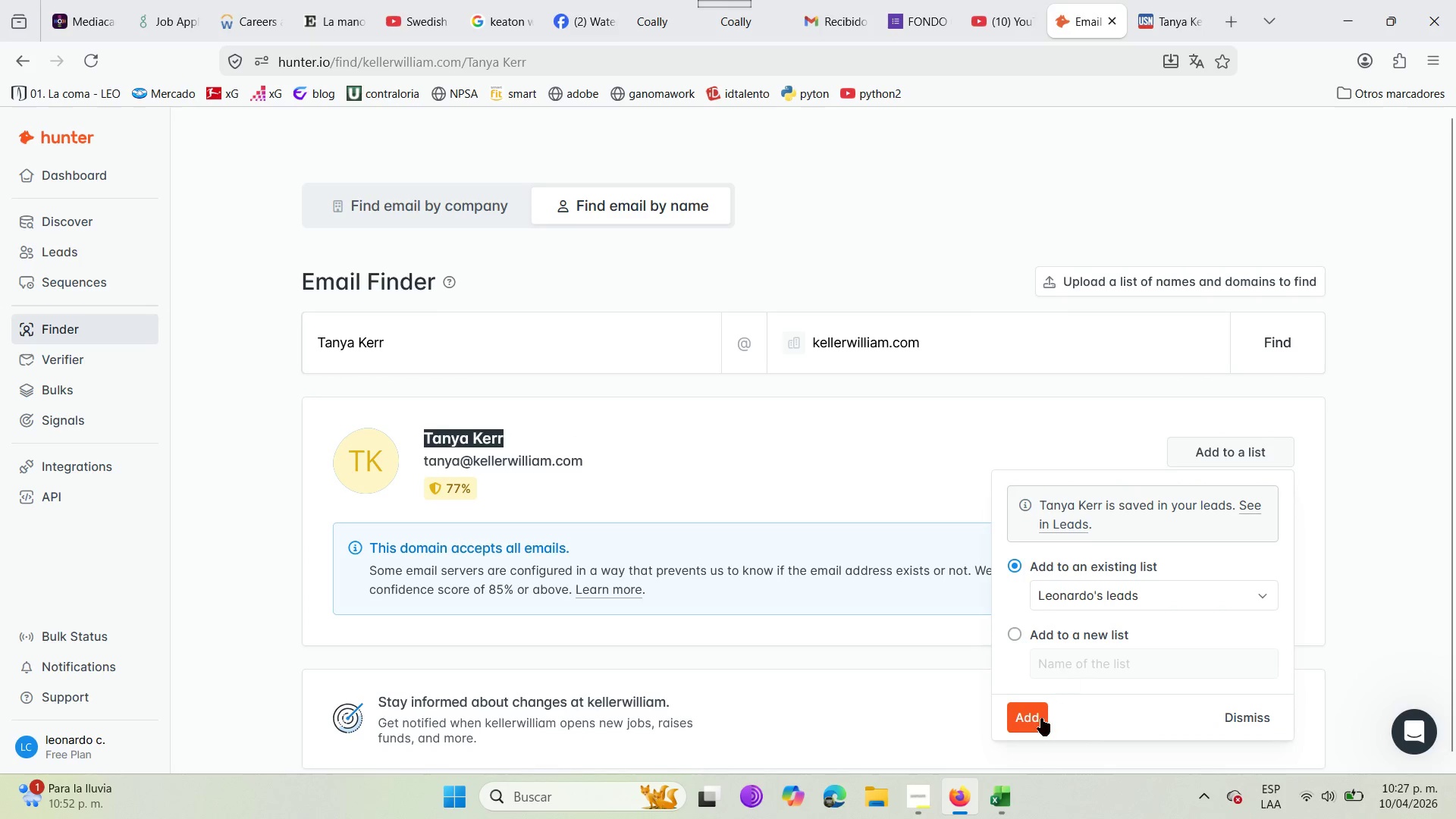 
left_click([1041, 718])
 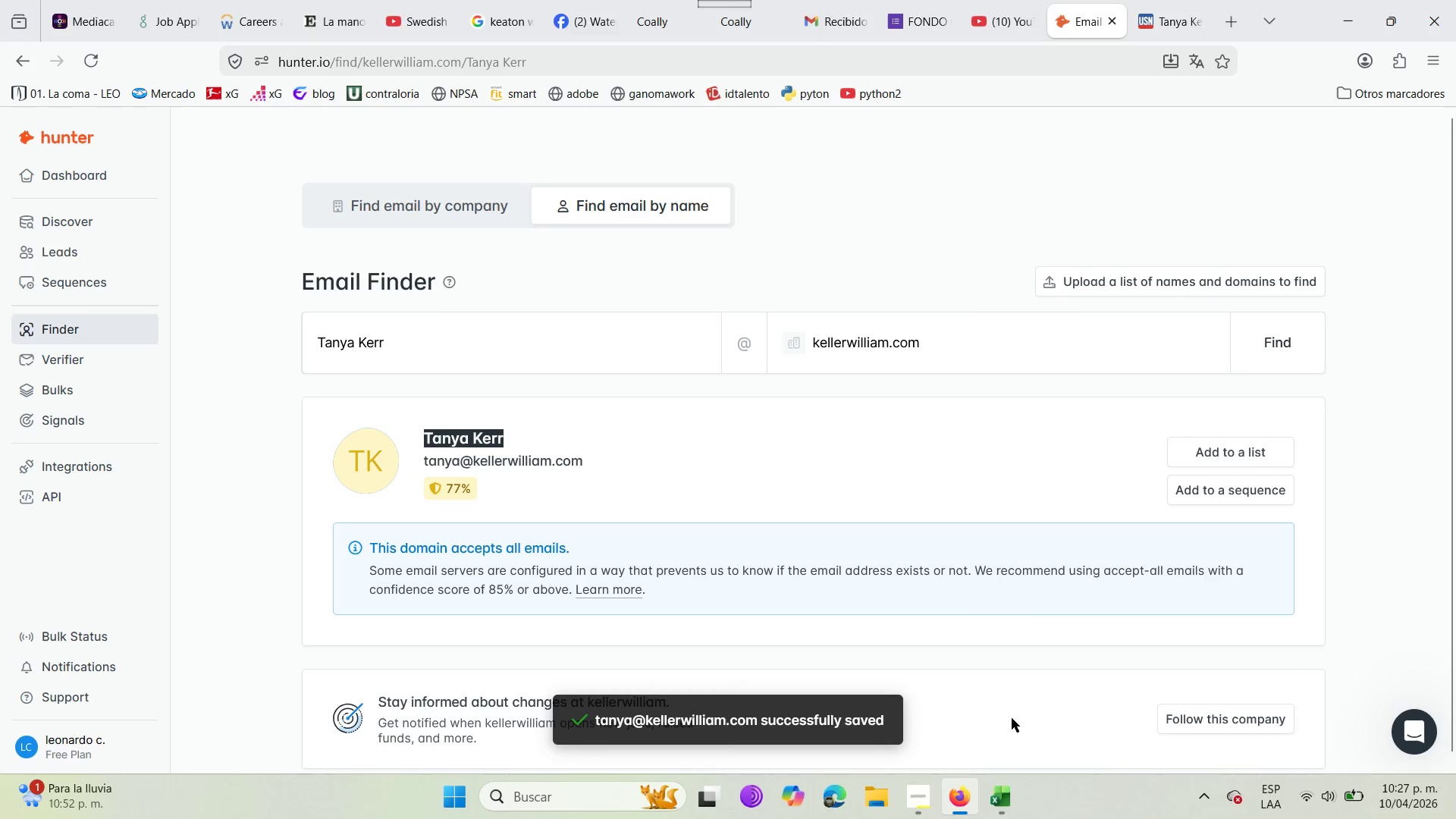 
left_click([1005, 780])
 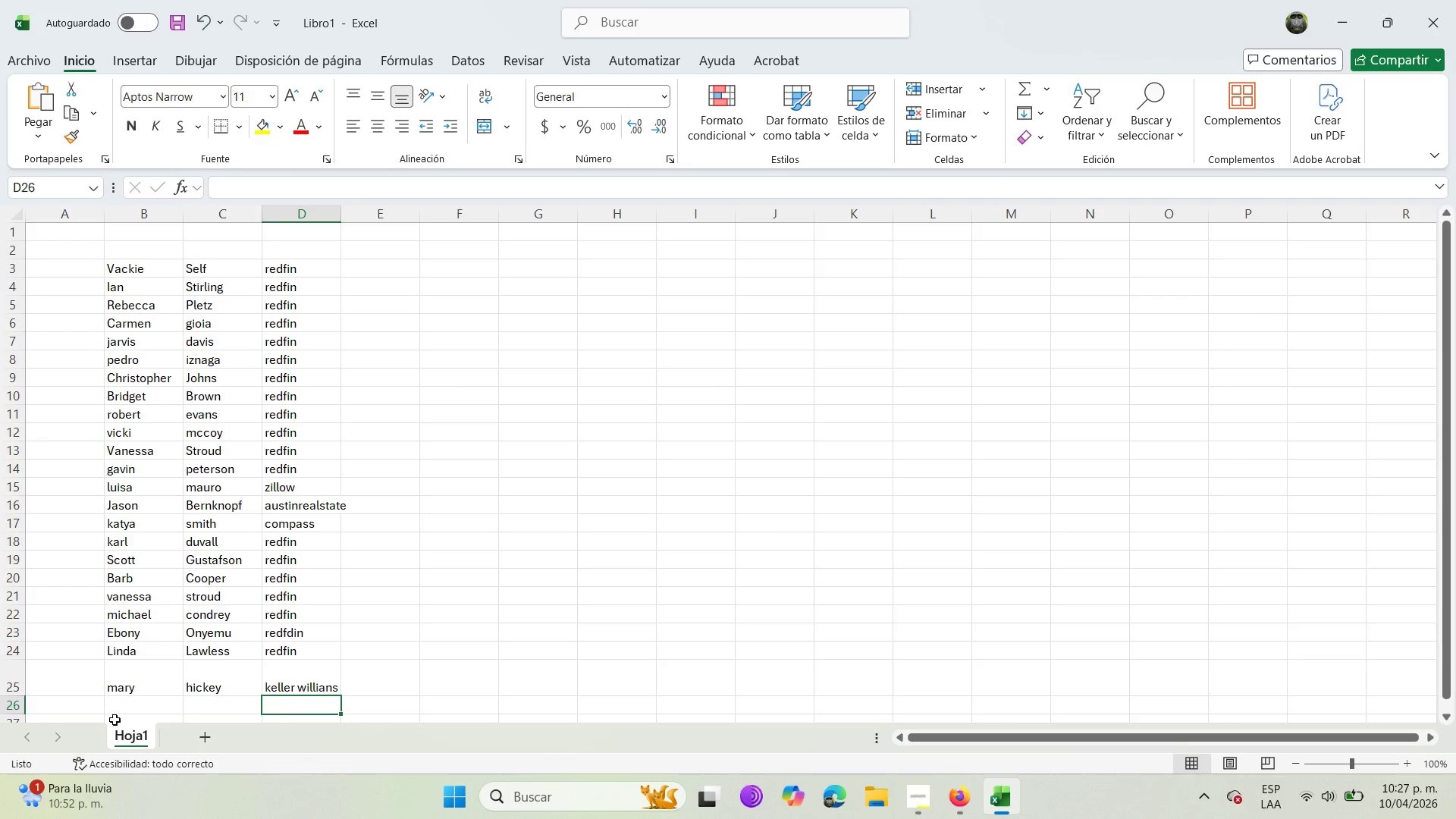 
scroll: coordinate [119, 714], scroll_direction: down, amount: 2.0
 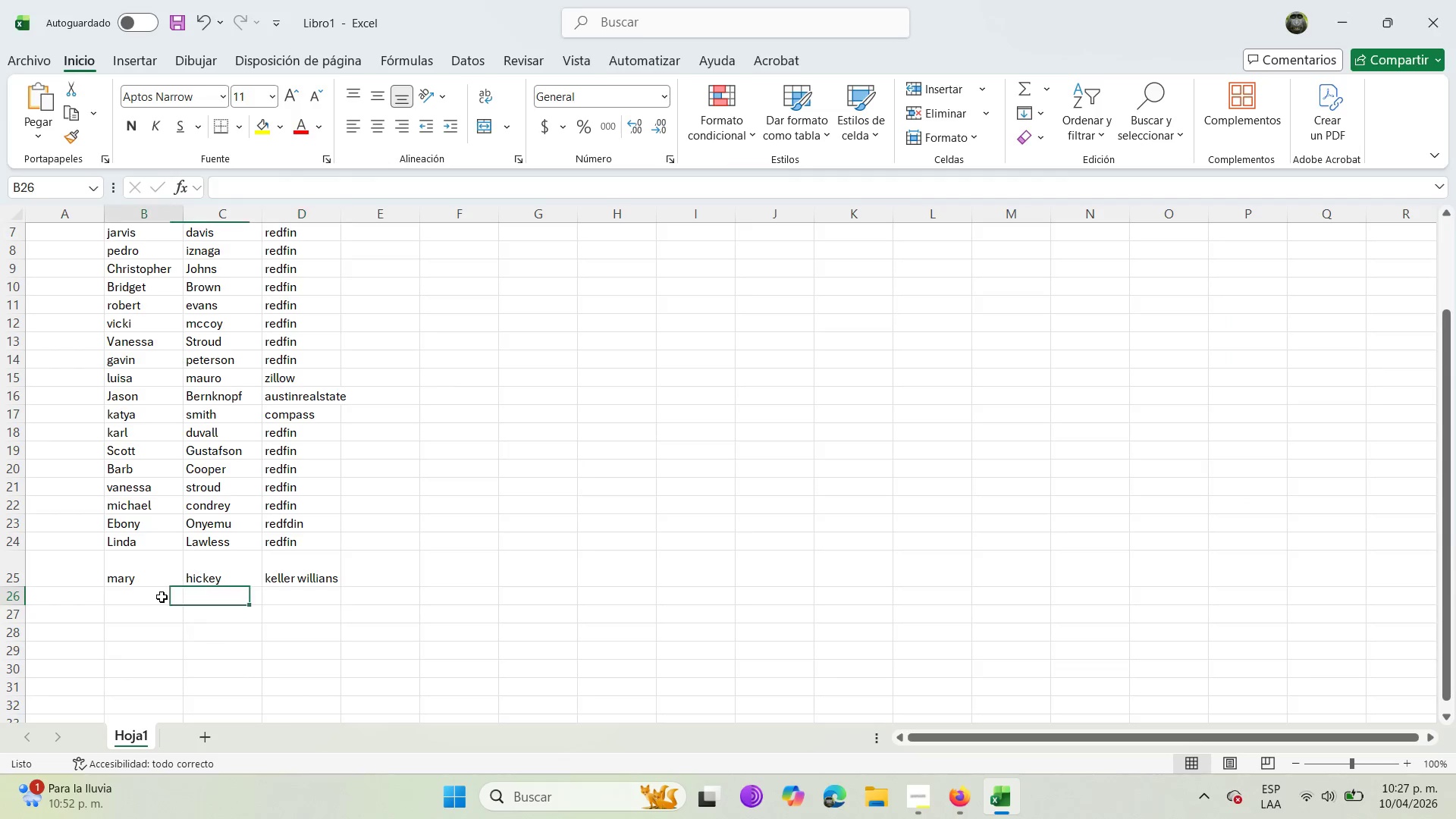 
double_click([162, 597])
 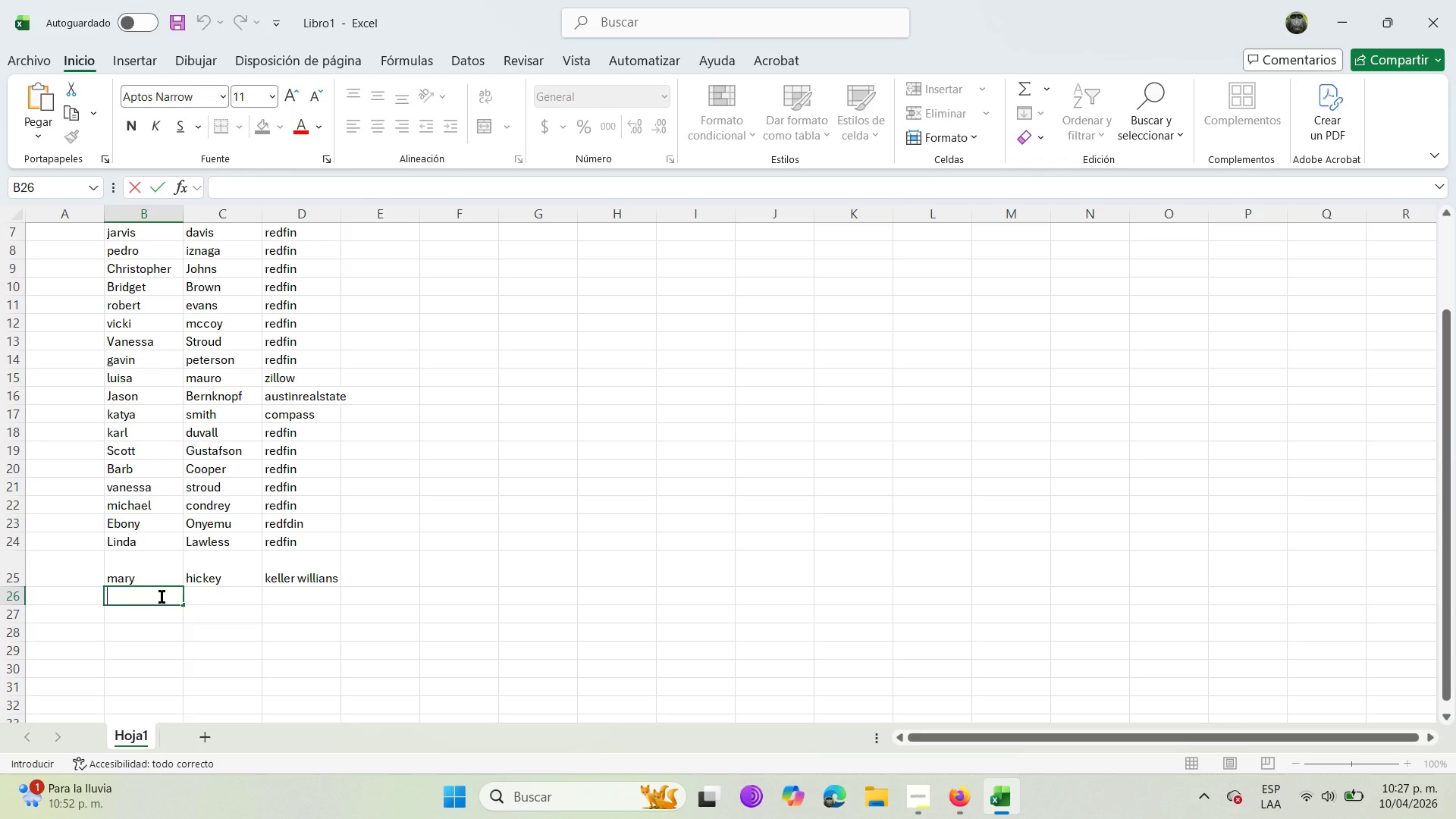 
key(Control+V)
 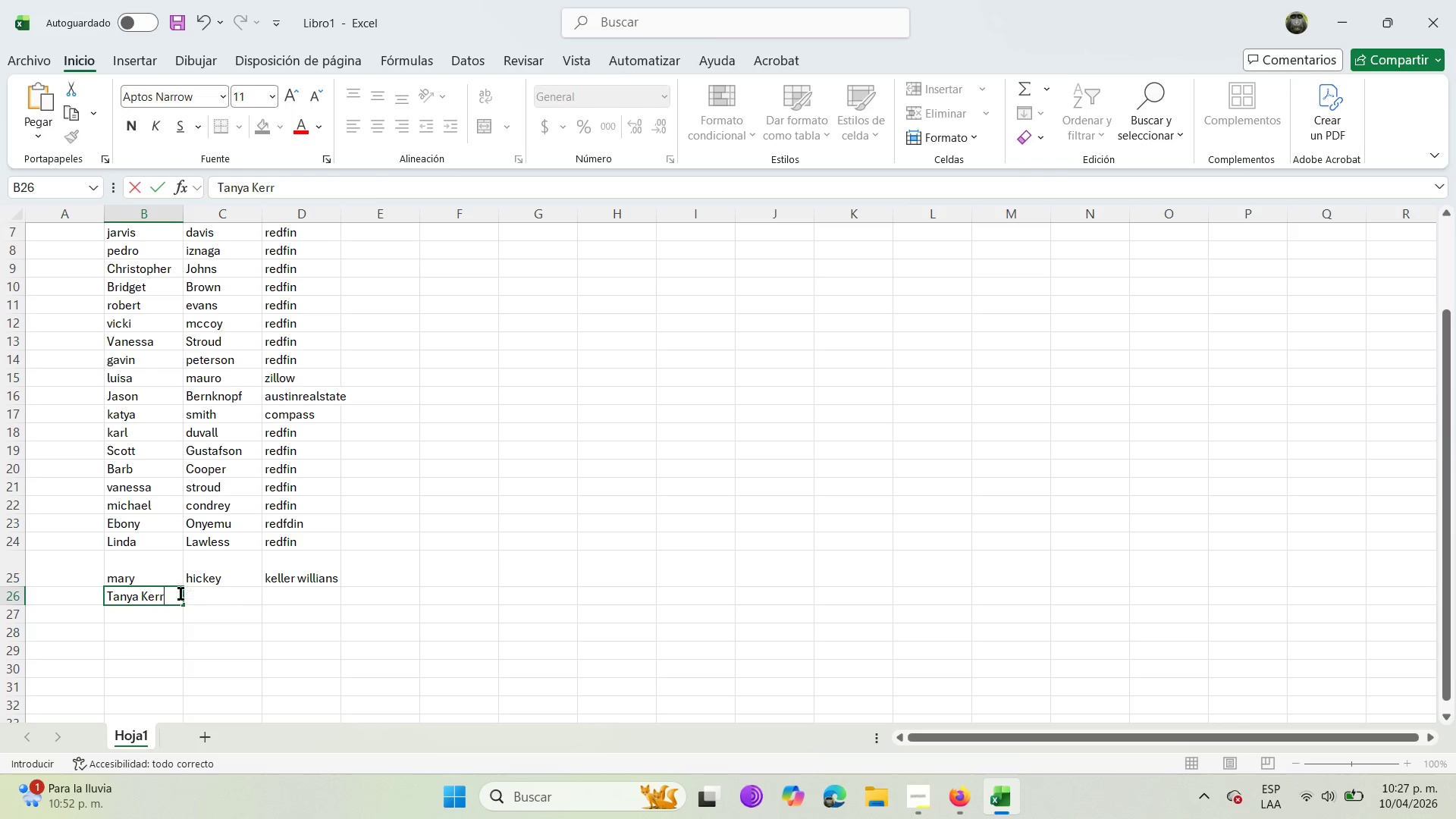 
left_click_drag(start_coordinate=[174, 594], to_coordinate=[140, 601])
 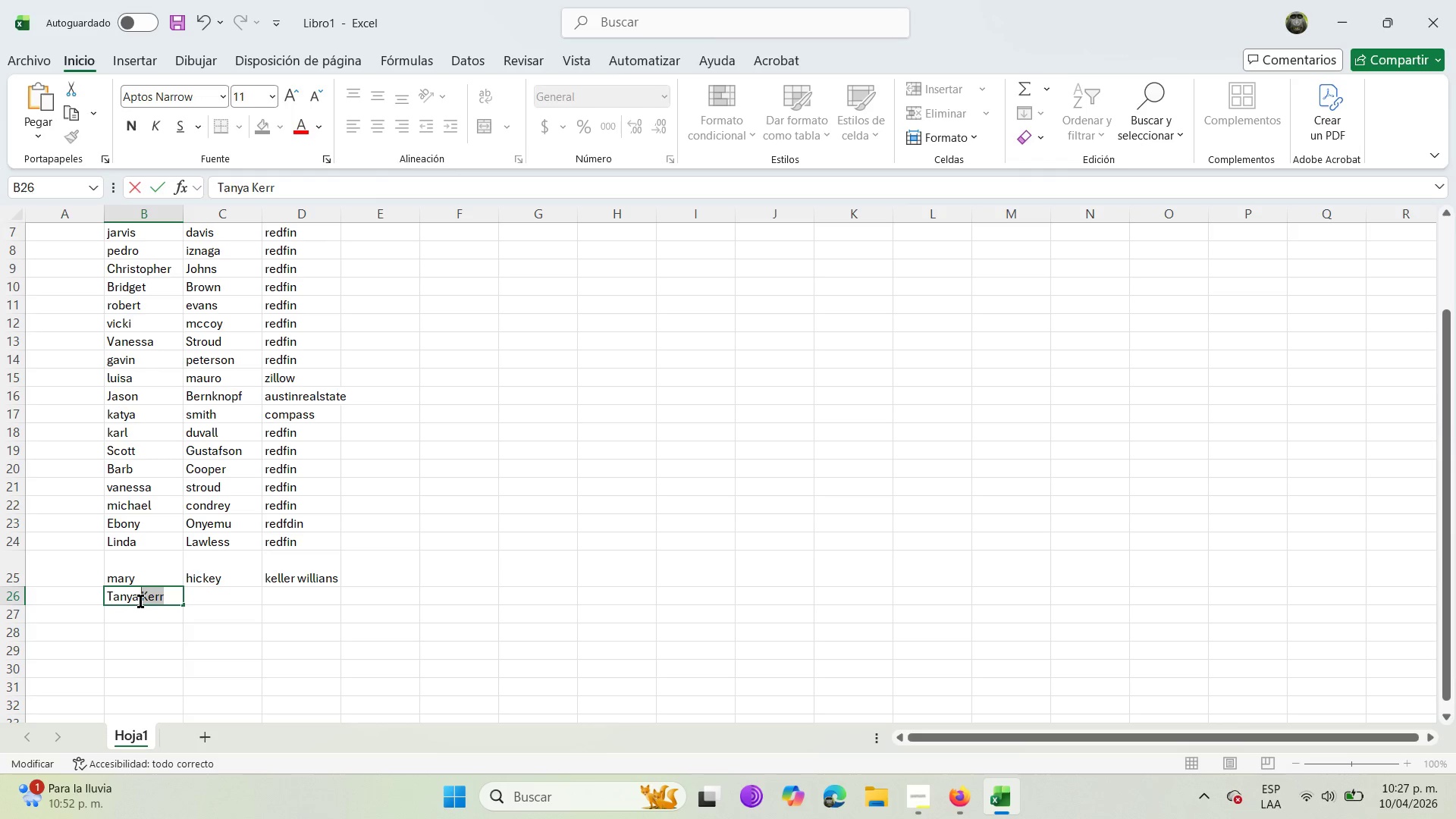 
key(Control+X)
 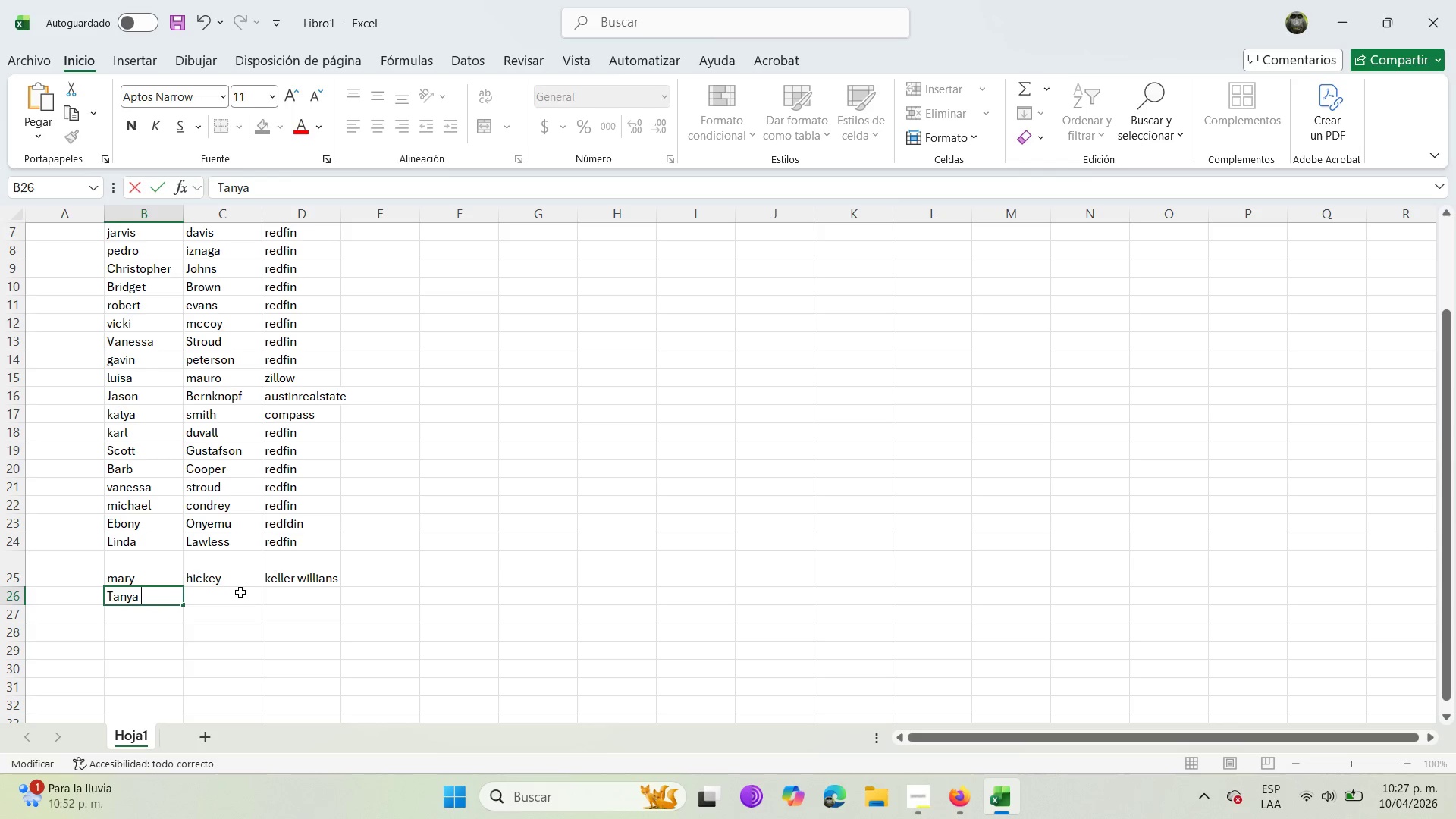 
left_click([240, 592])
 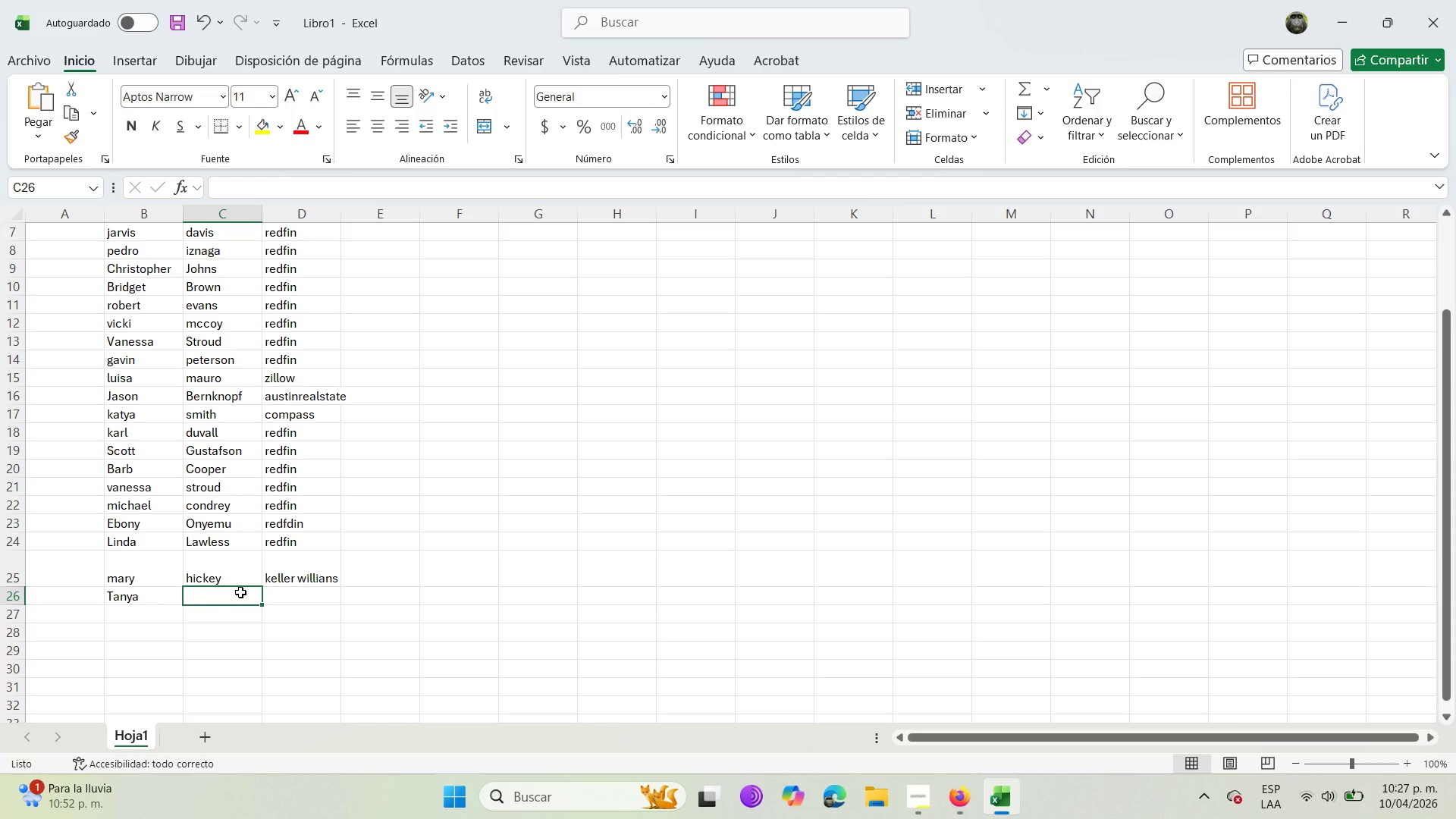 
double_click([240, 592])
 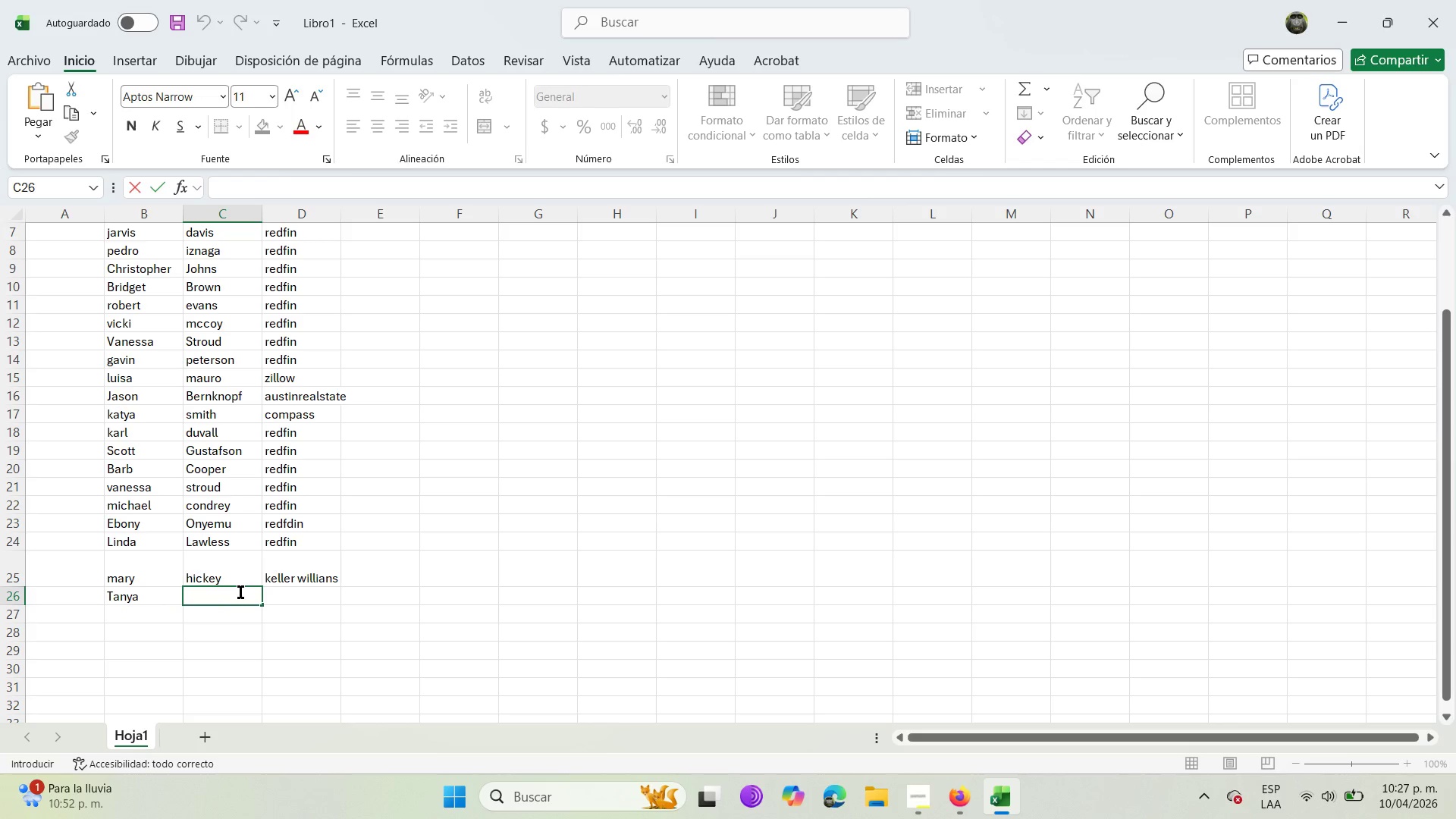 
key(Control+V)
 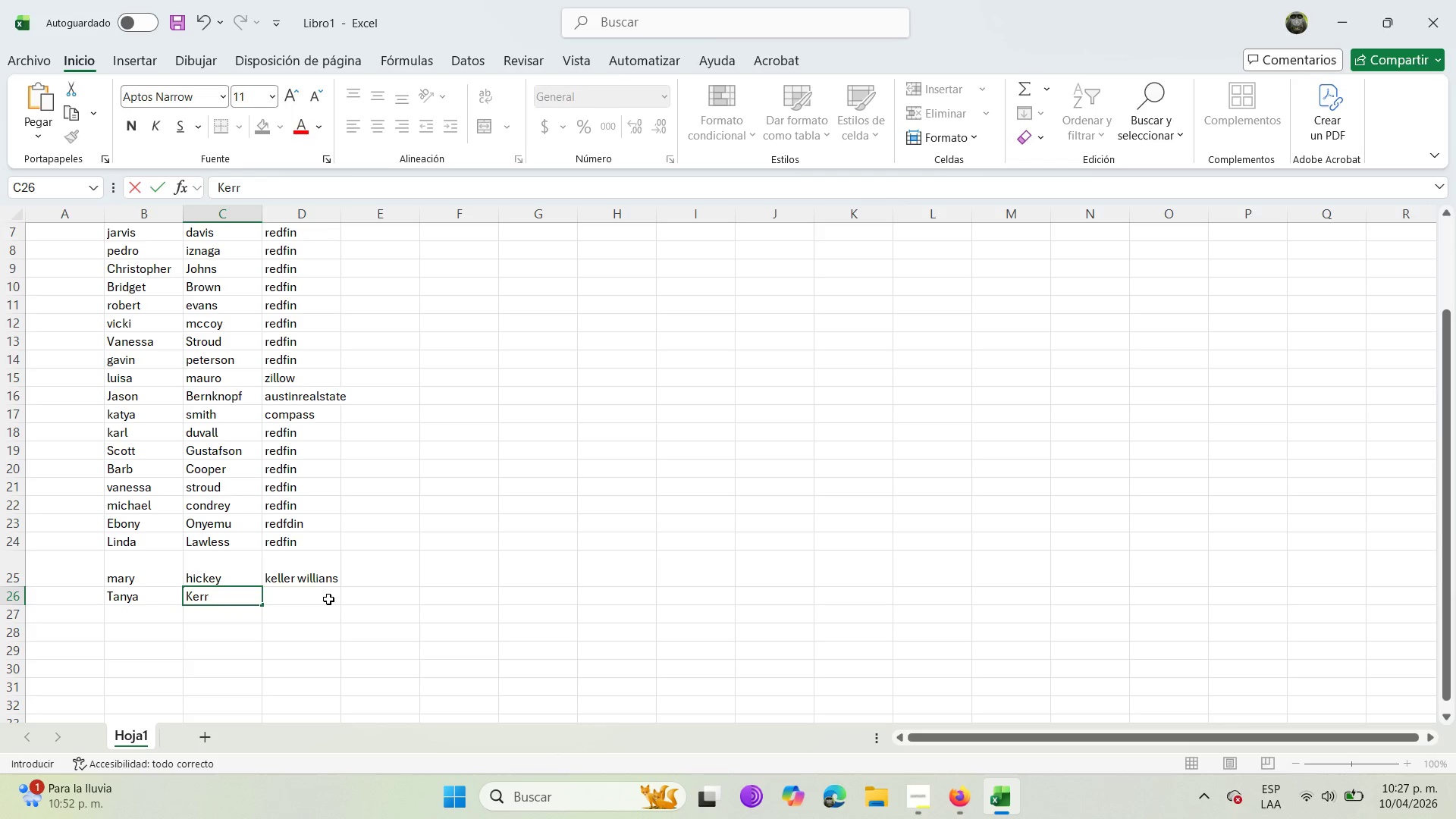 
left_click([328, 599])
 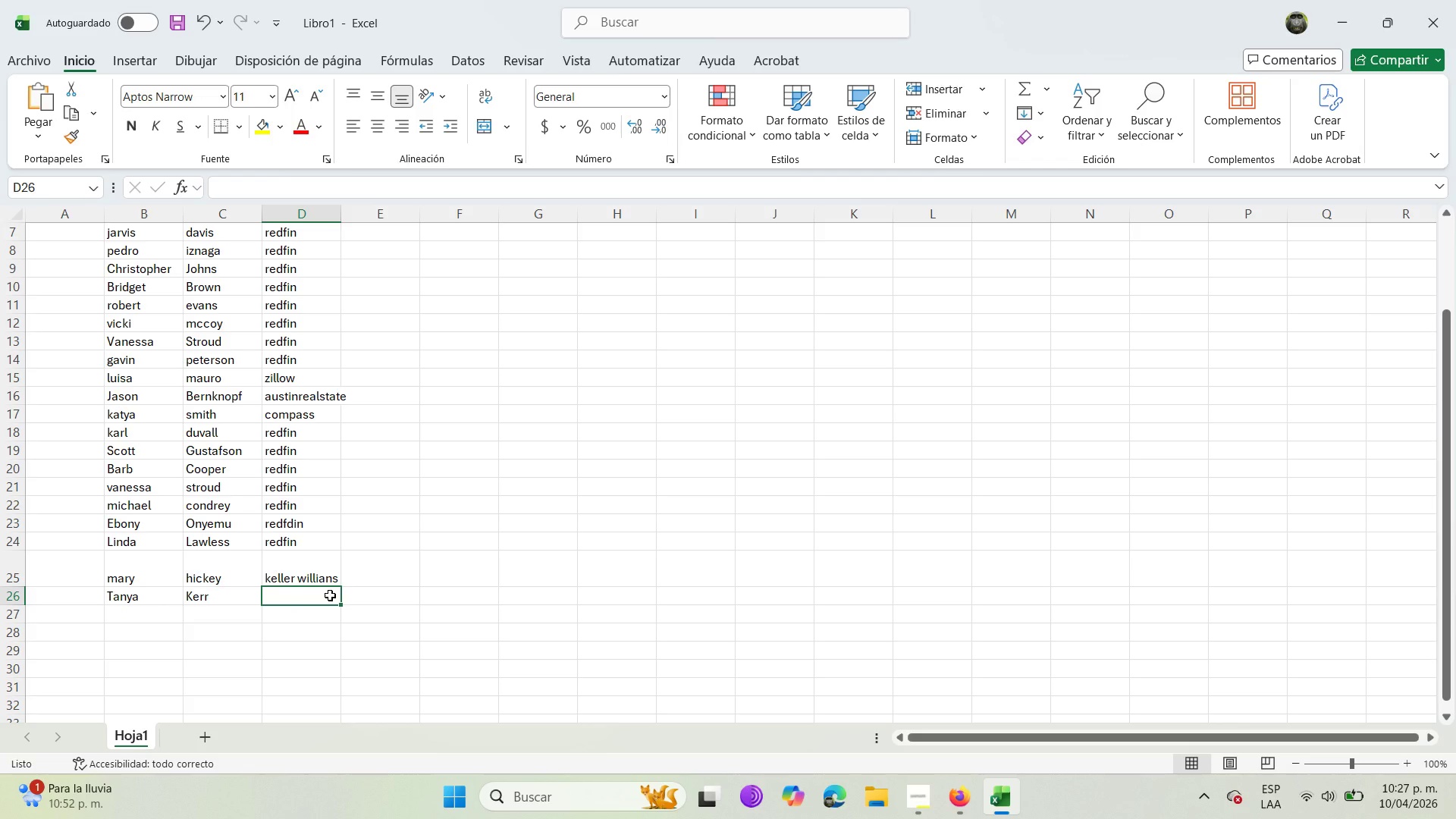 
type(Keller)
 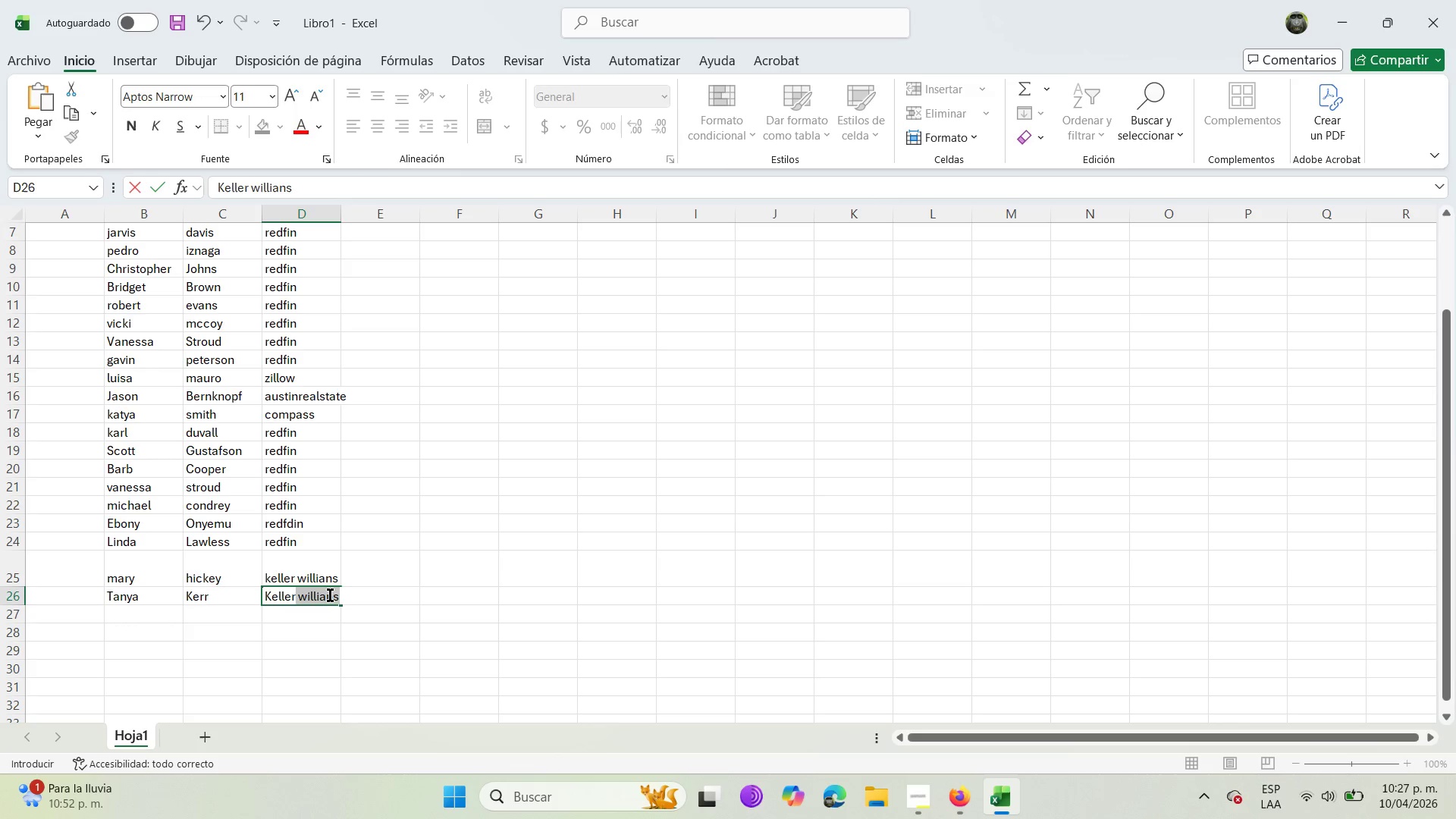 
key(Enter)
 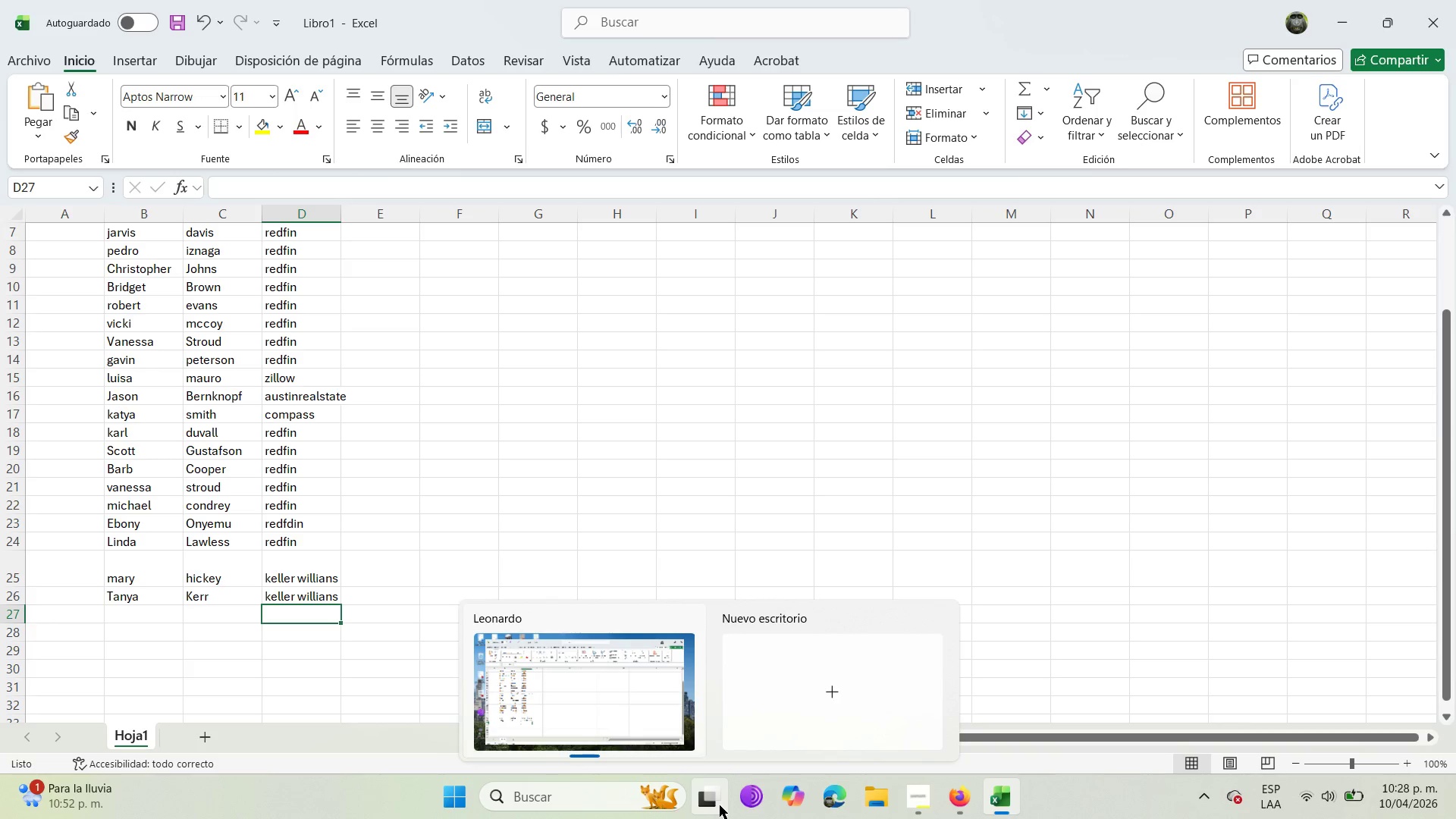 
wait(31.33)
 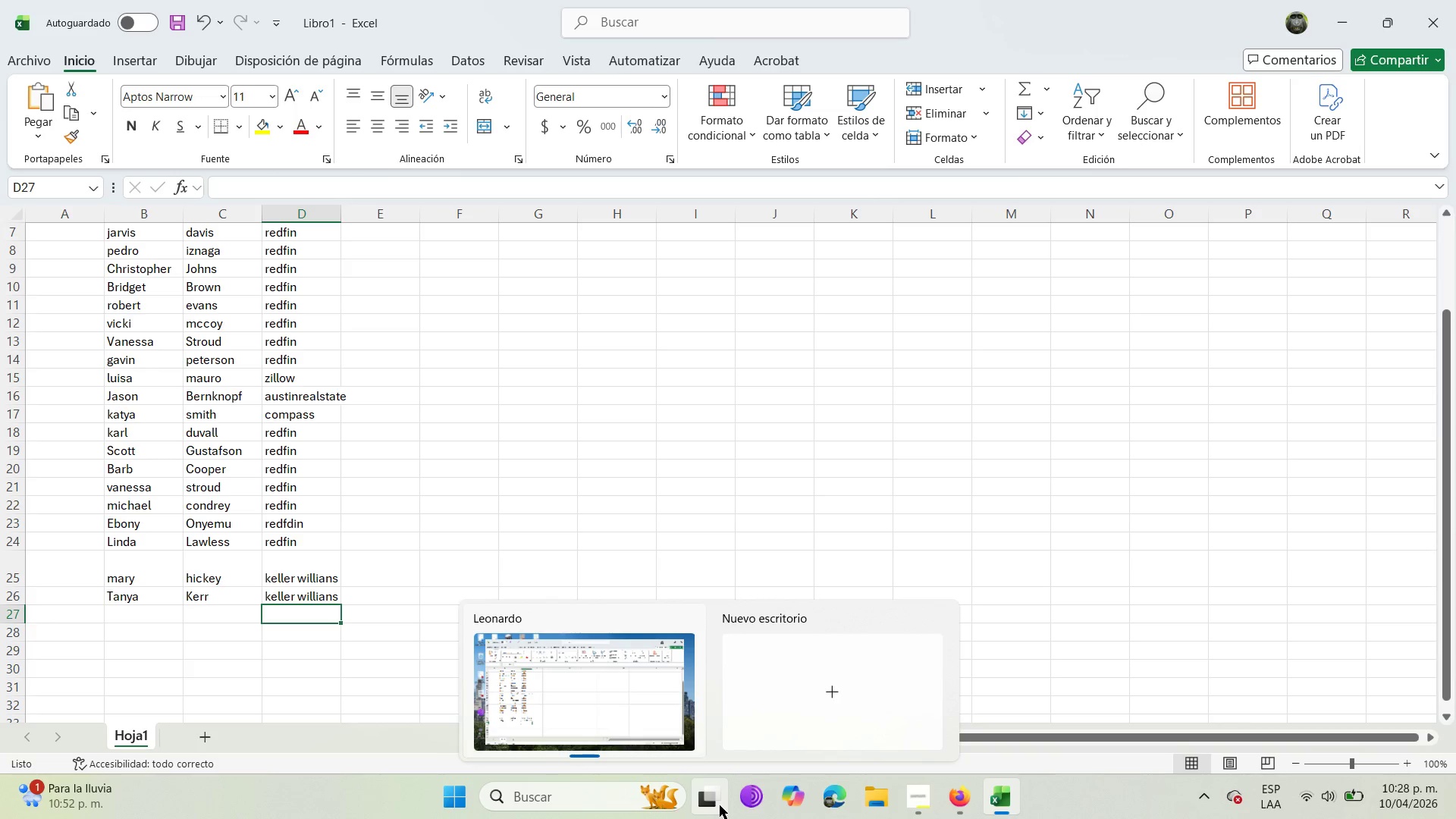 
left_click([956, 789])
 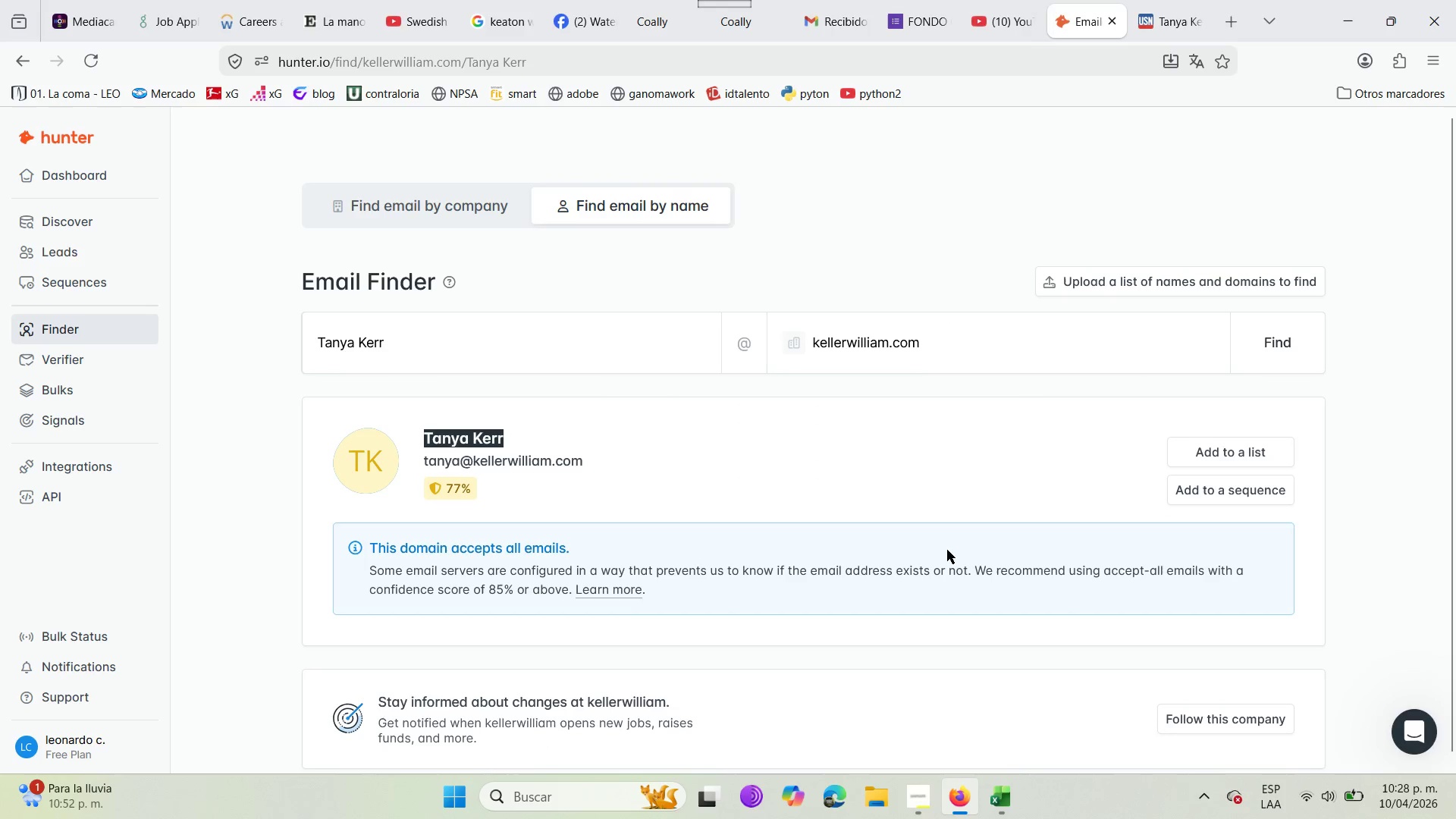 
left_click([1144, 0])
 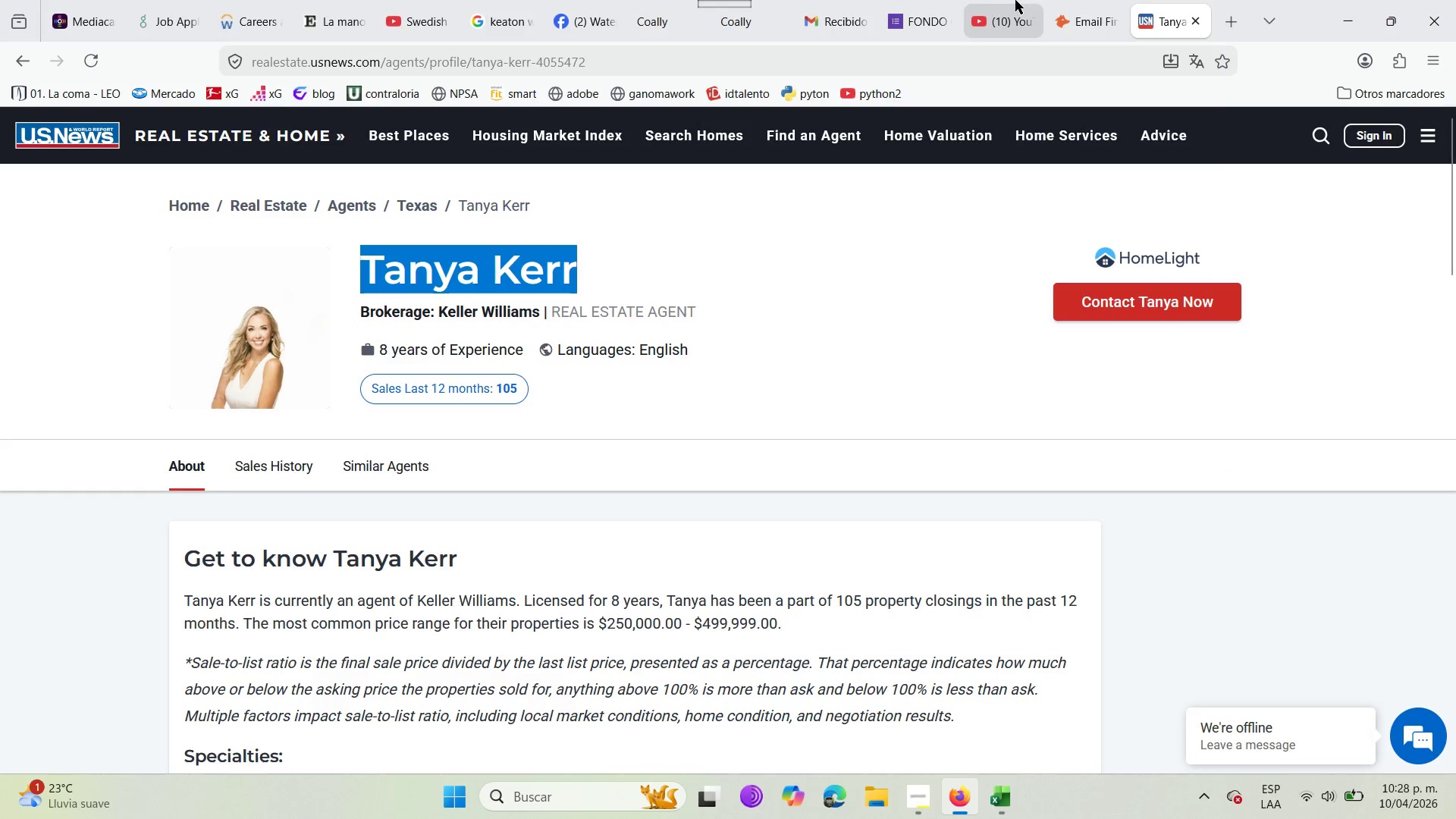 
left_click([1065, 0])
 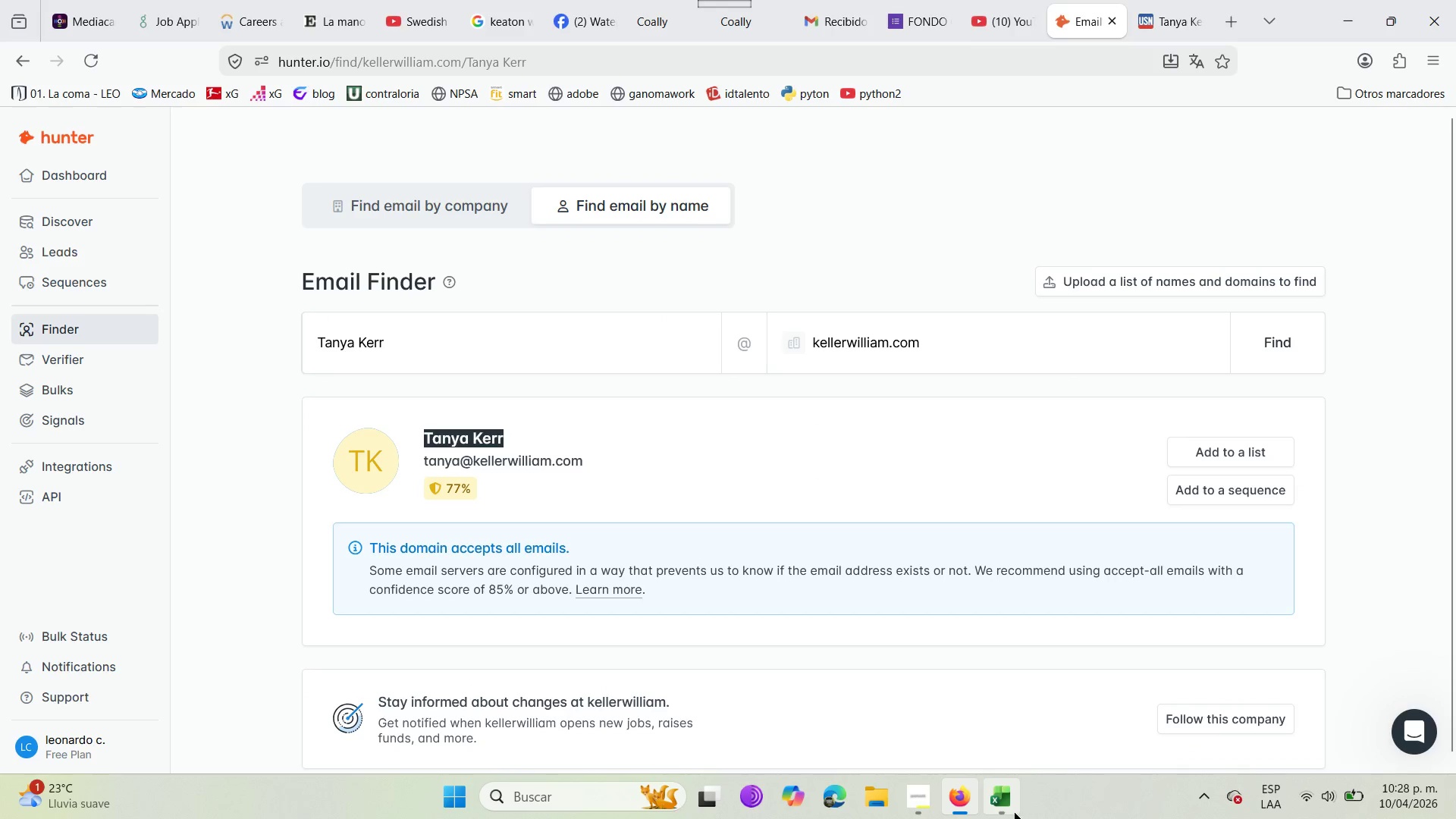 
left_click([1012, 810])
 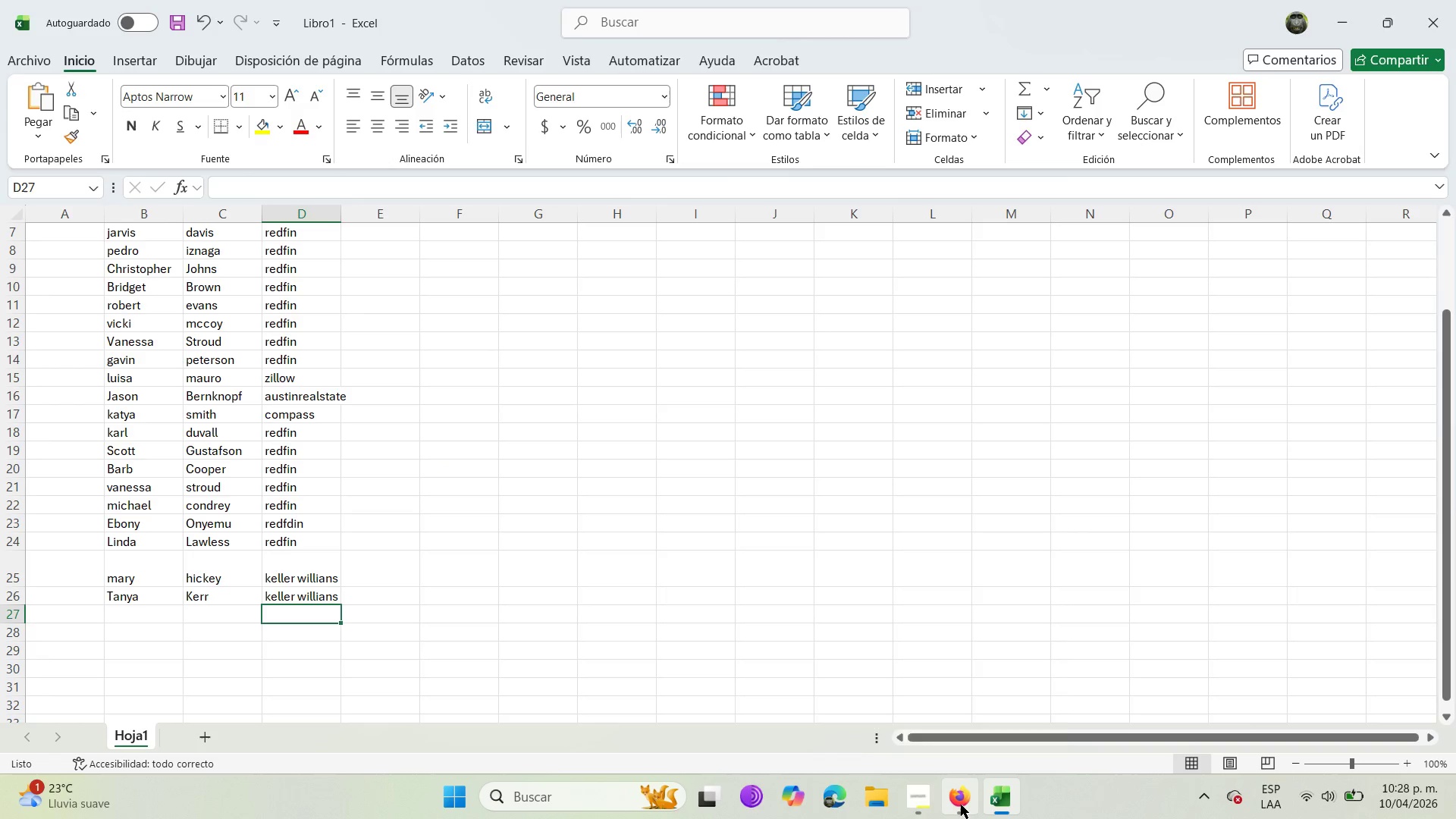 
left_click([961, 805])
 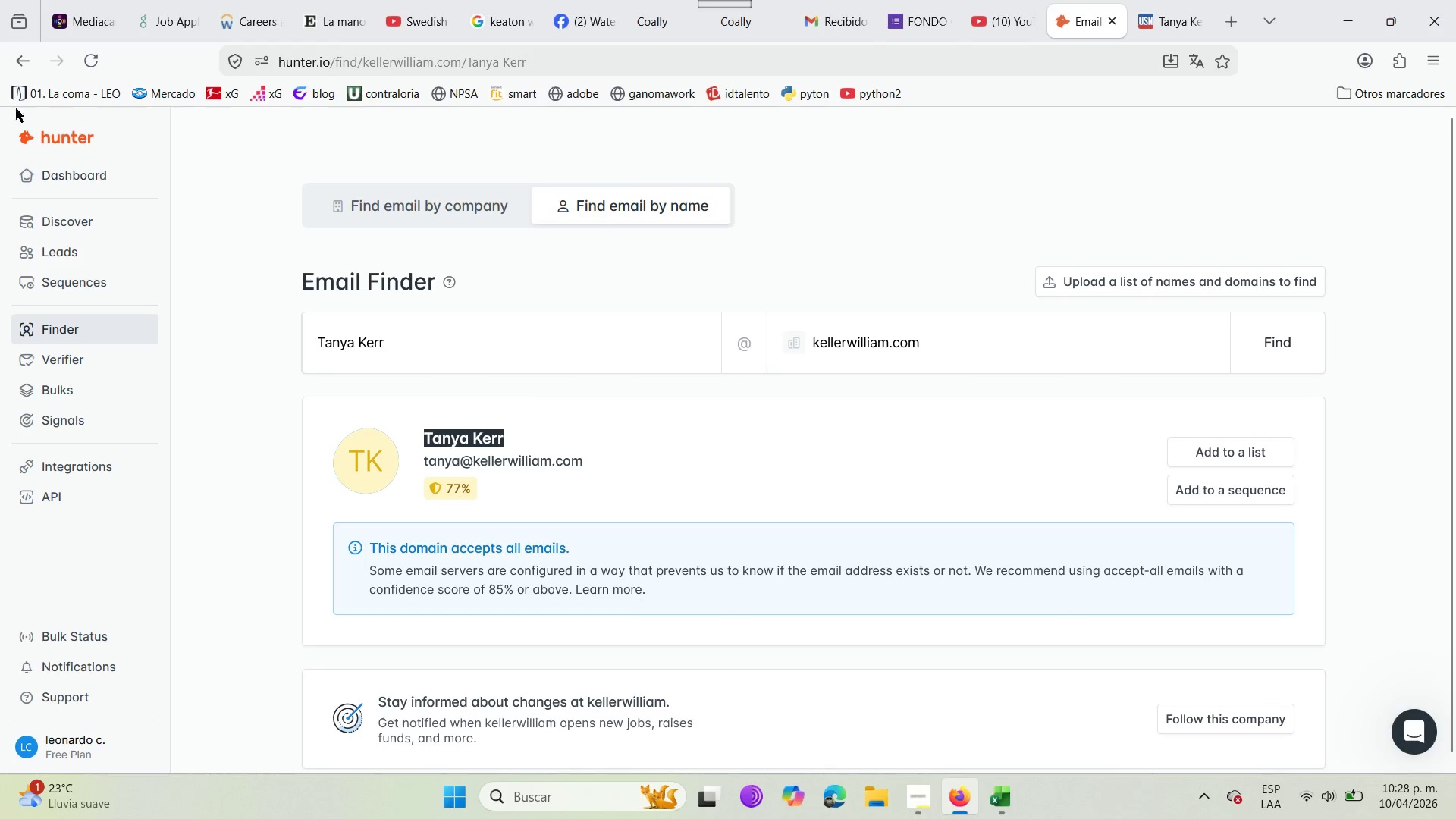 
left_click([1156, 0])
 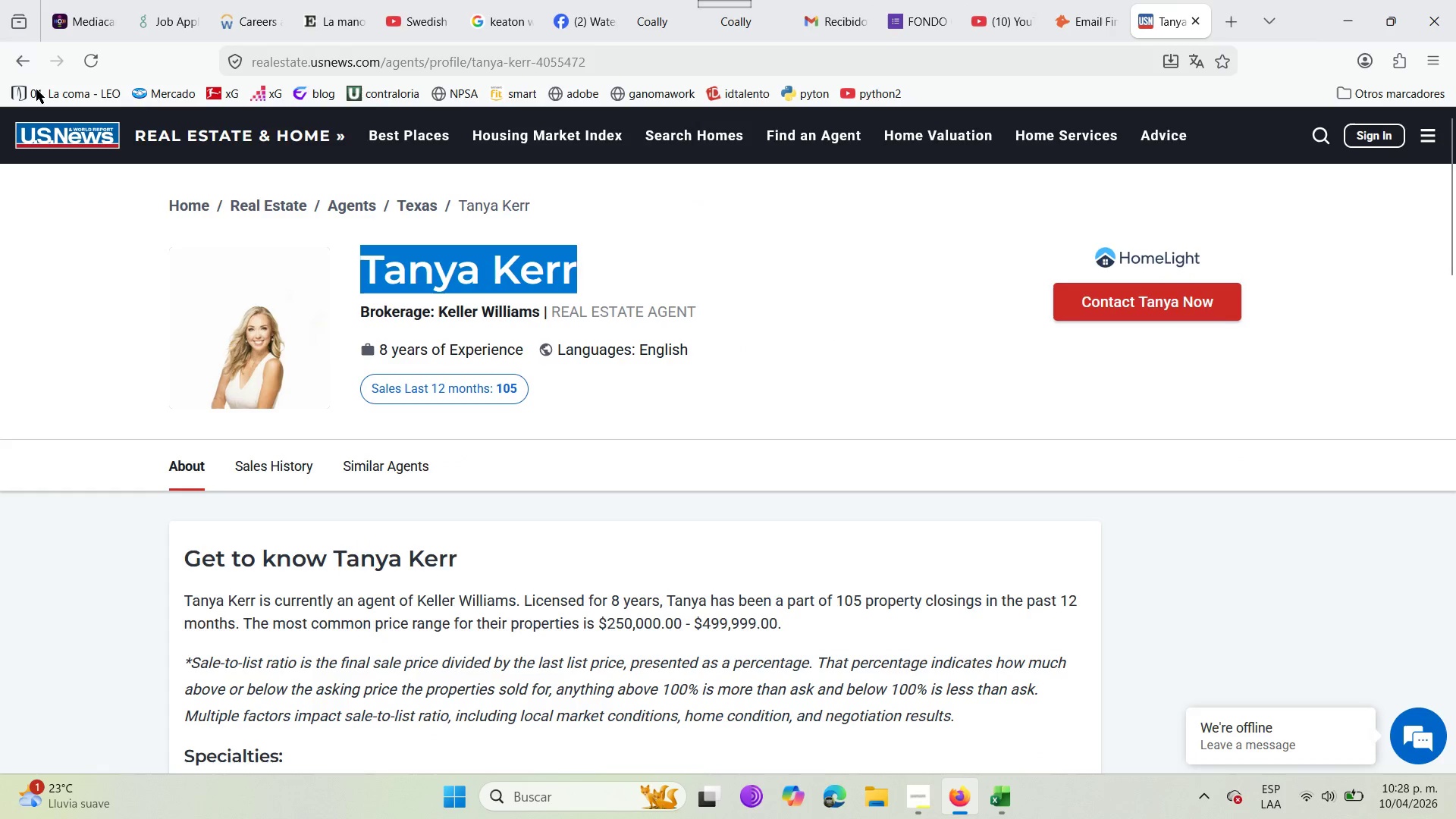 
left_click([14, 43])
 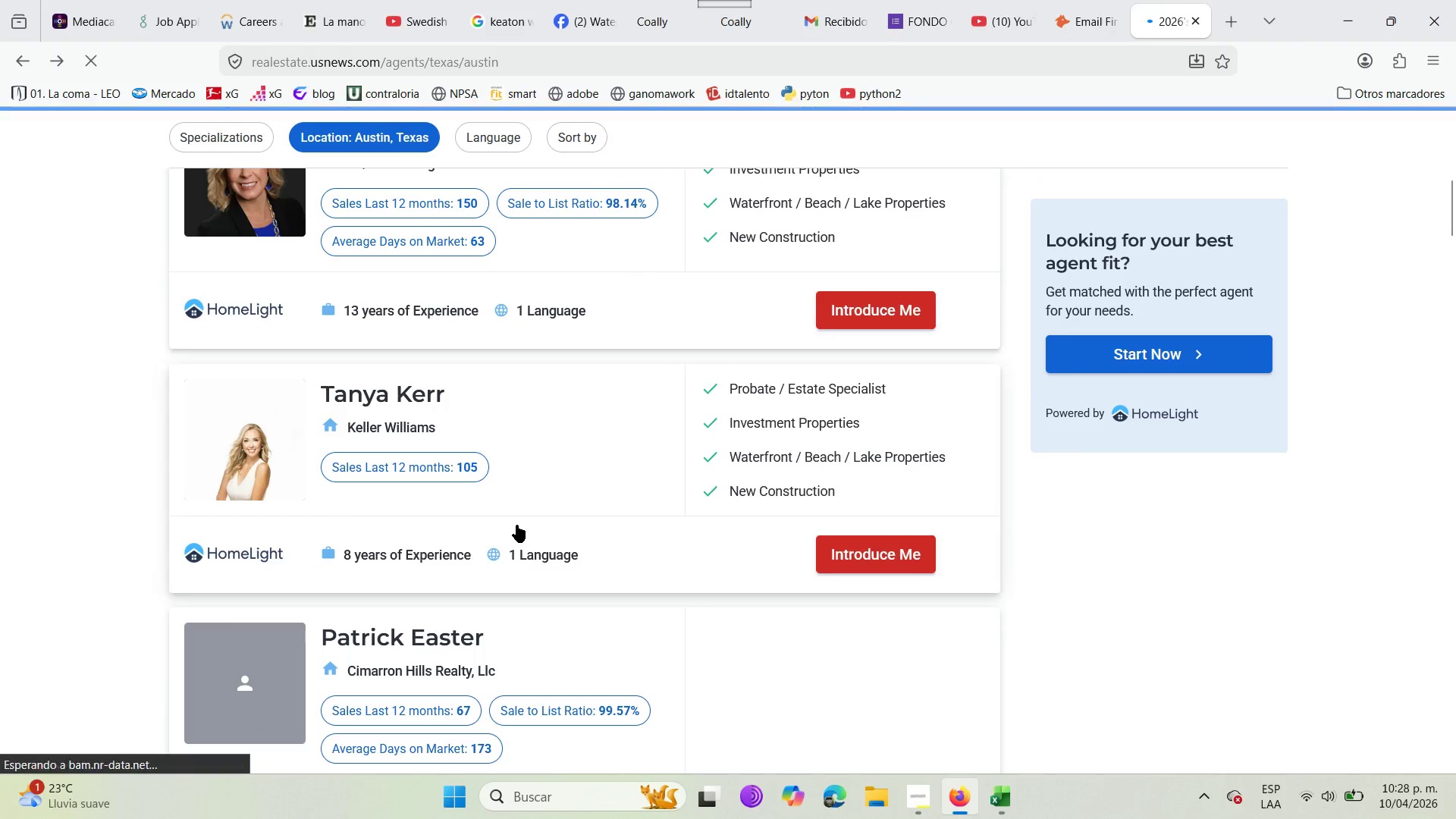 
scroll: coordinate [516, 542], scroll_direction: down, amount: 16.0
 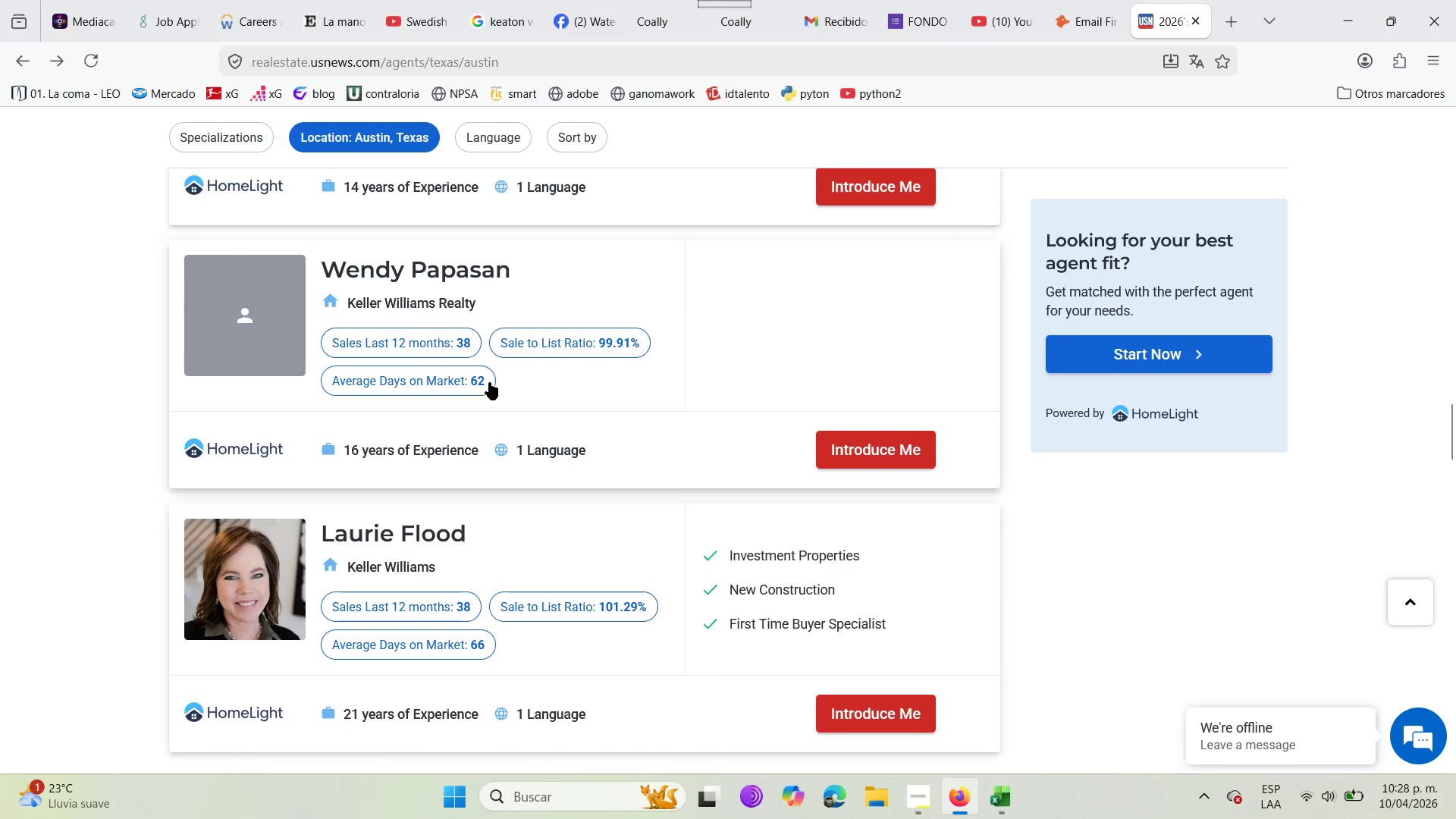 
left_click_drag(start_coordinate=[516, 262], to_coordinate=[322, 281])
 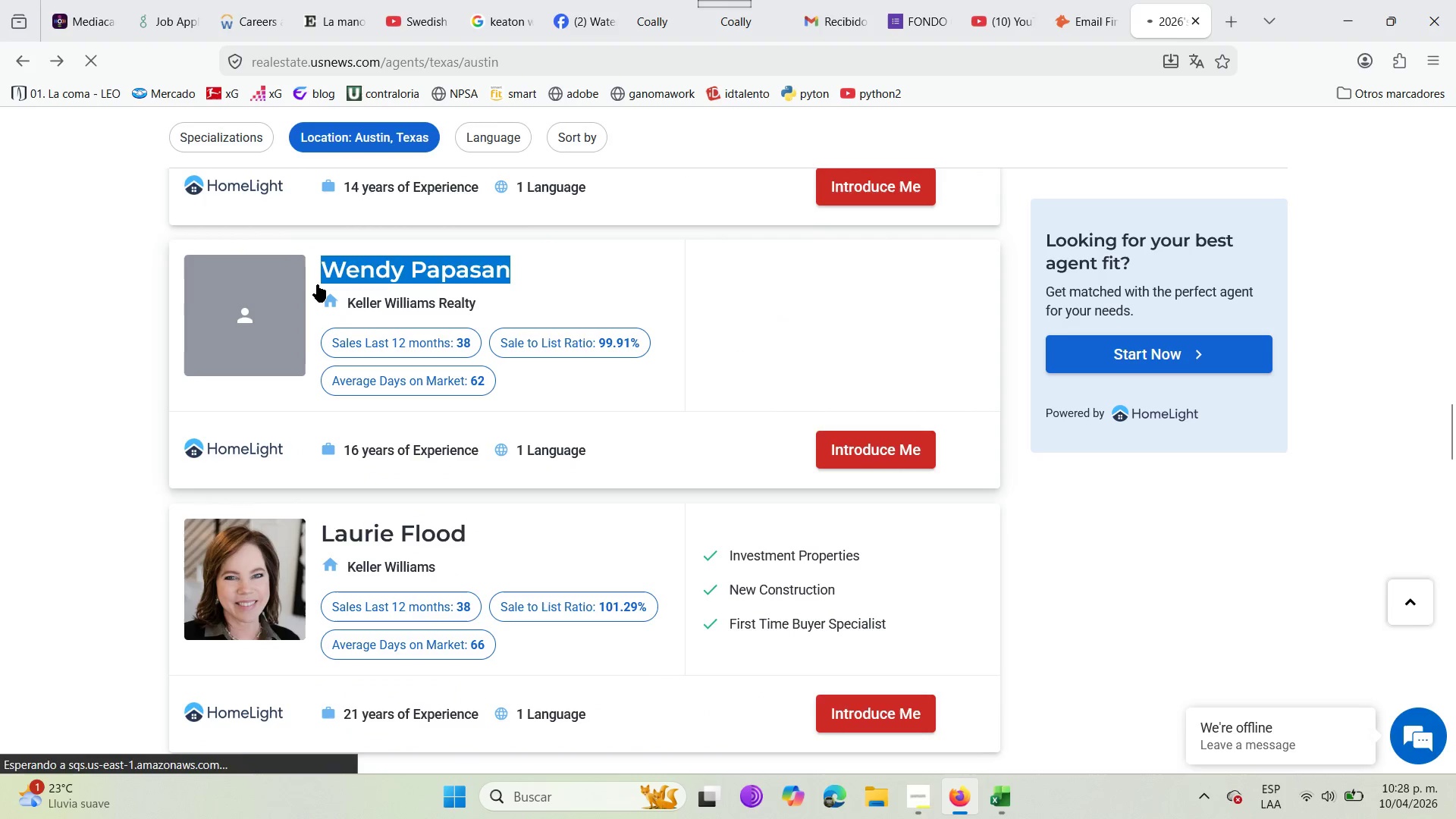 
key(Control+C)
 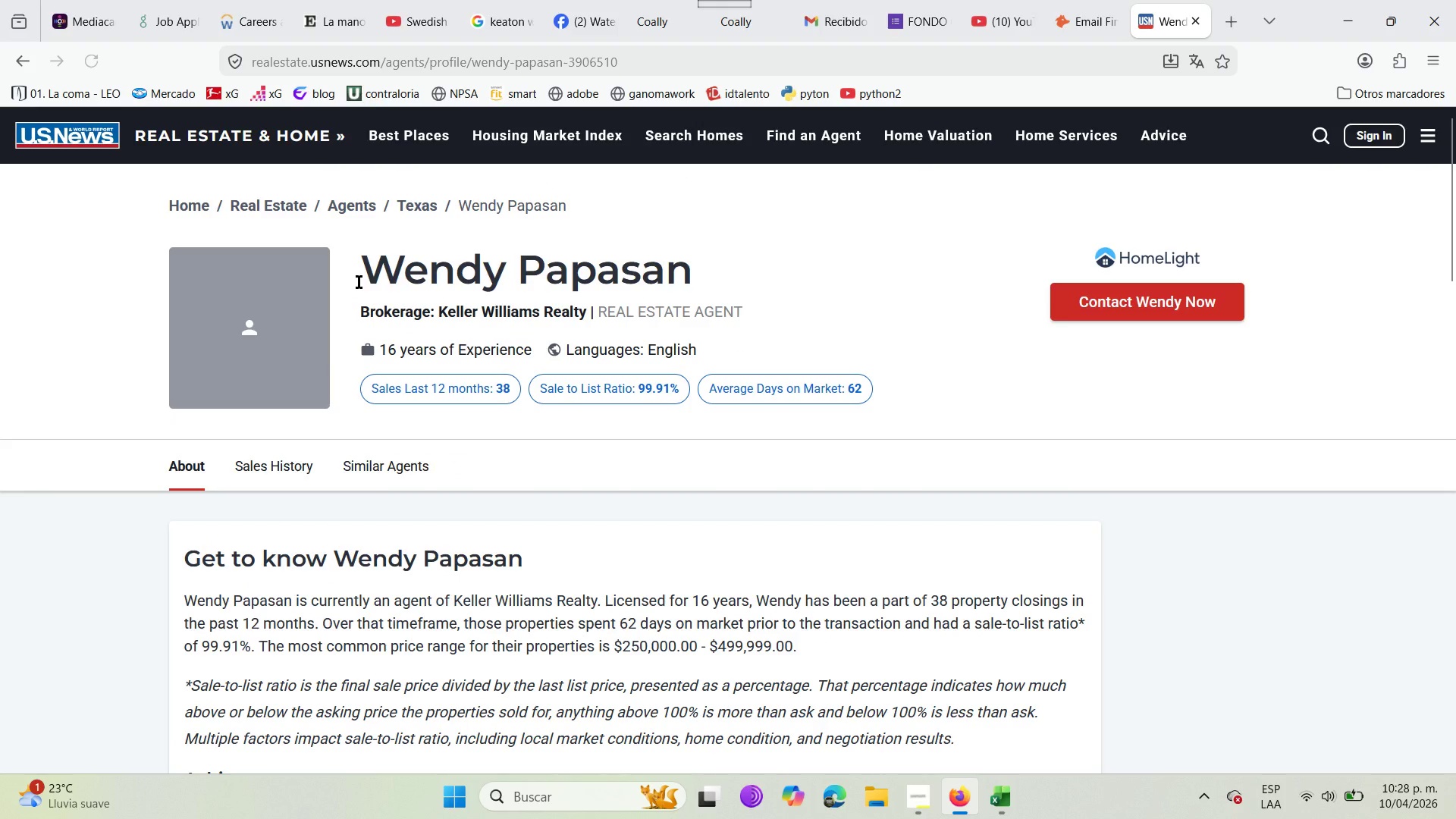 
left_click_drag(start_coordinate=[357, 282], to_coordinate=[701, 279])
 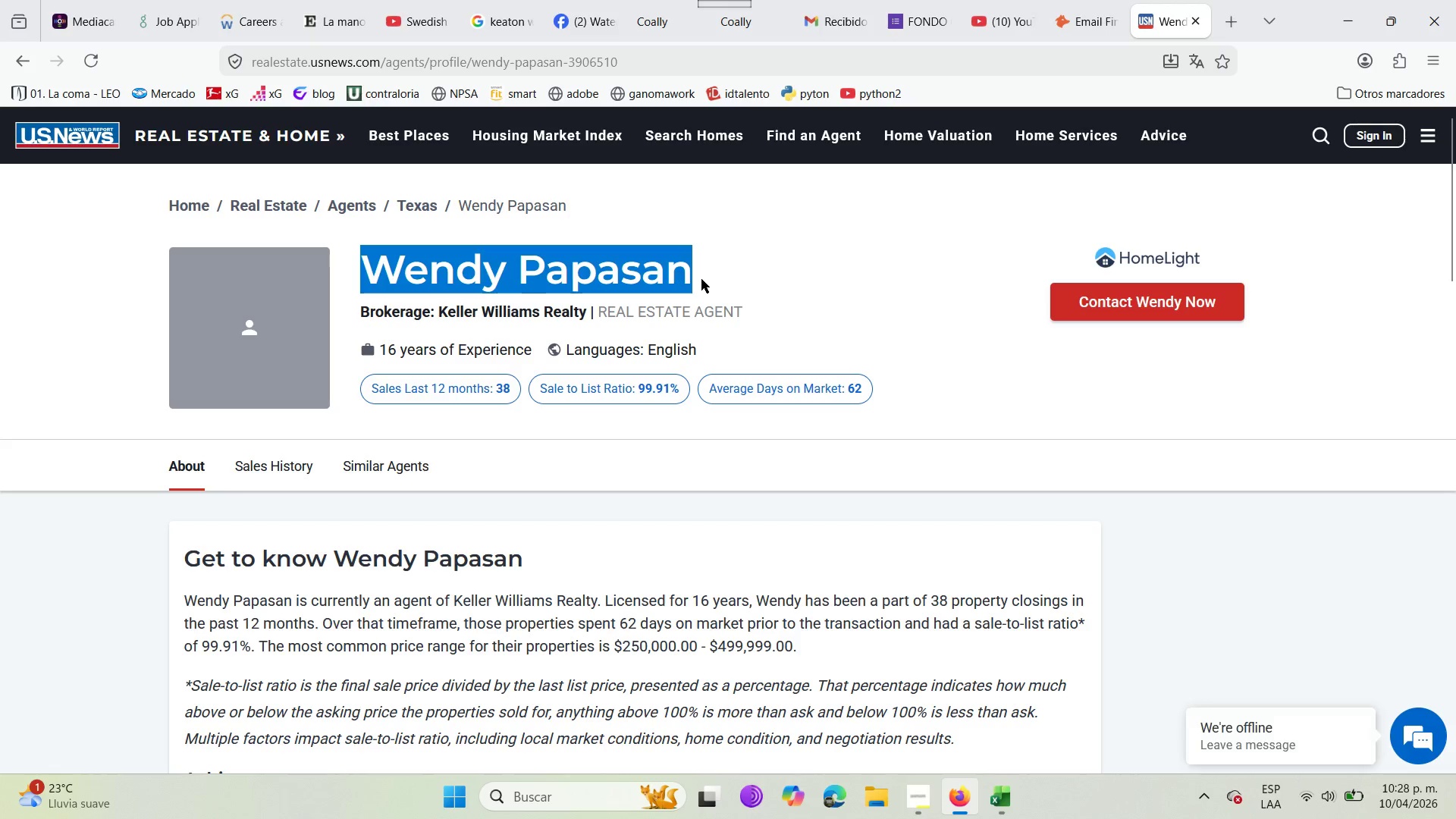 
key(Control+C)
 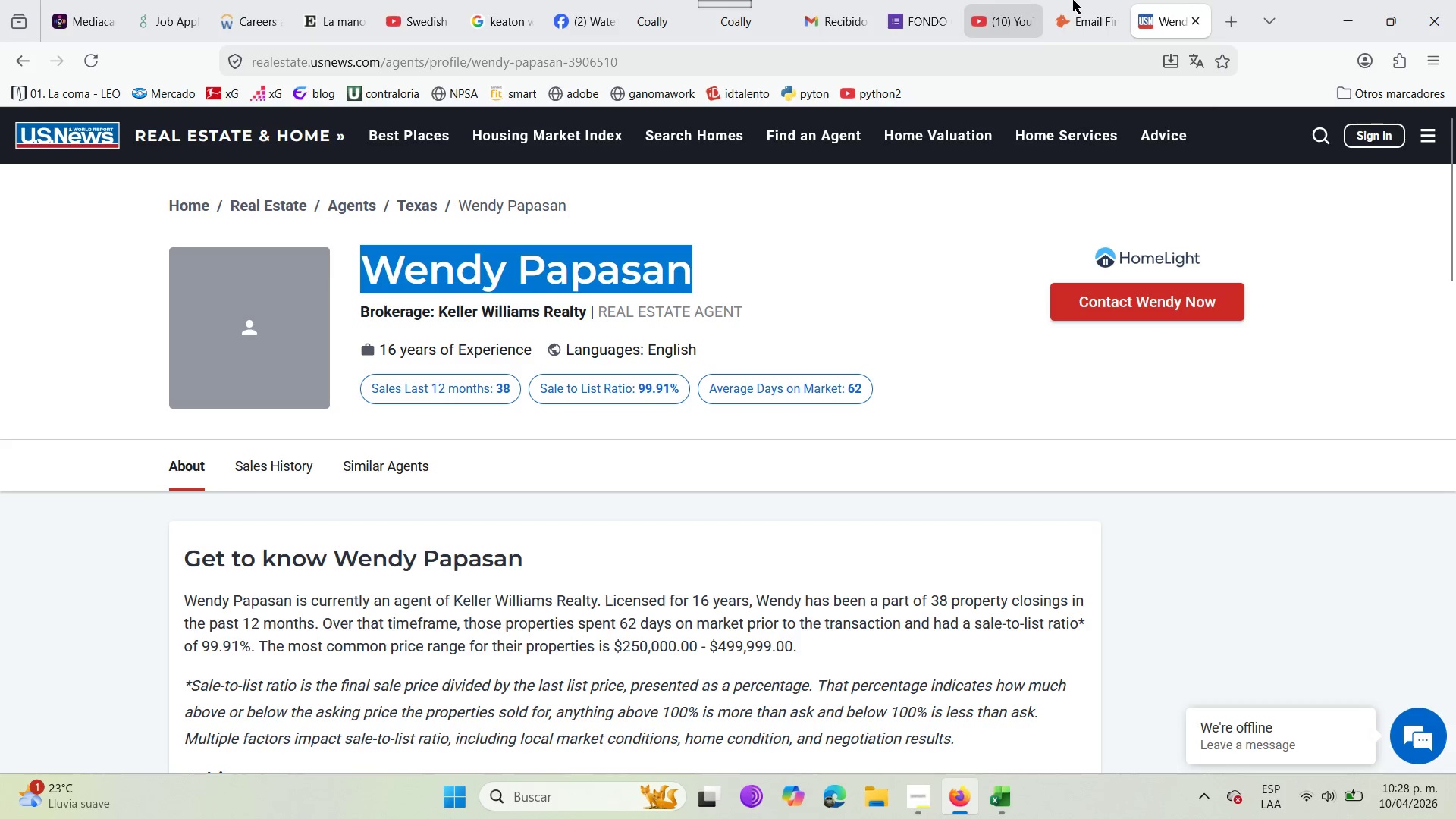 
left_click([1103, 0])
 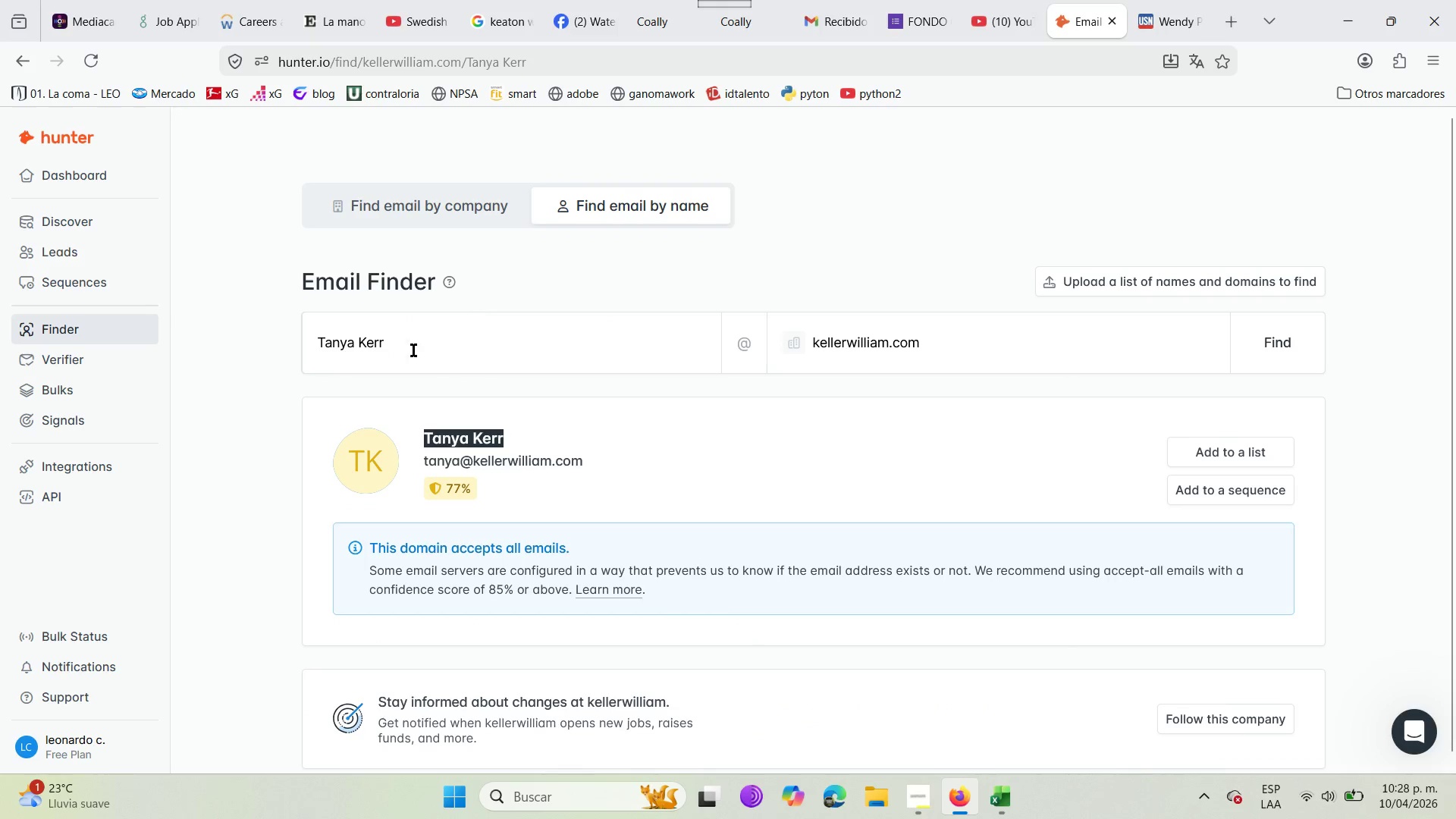 
left_click([413, 350])
 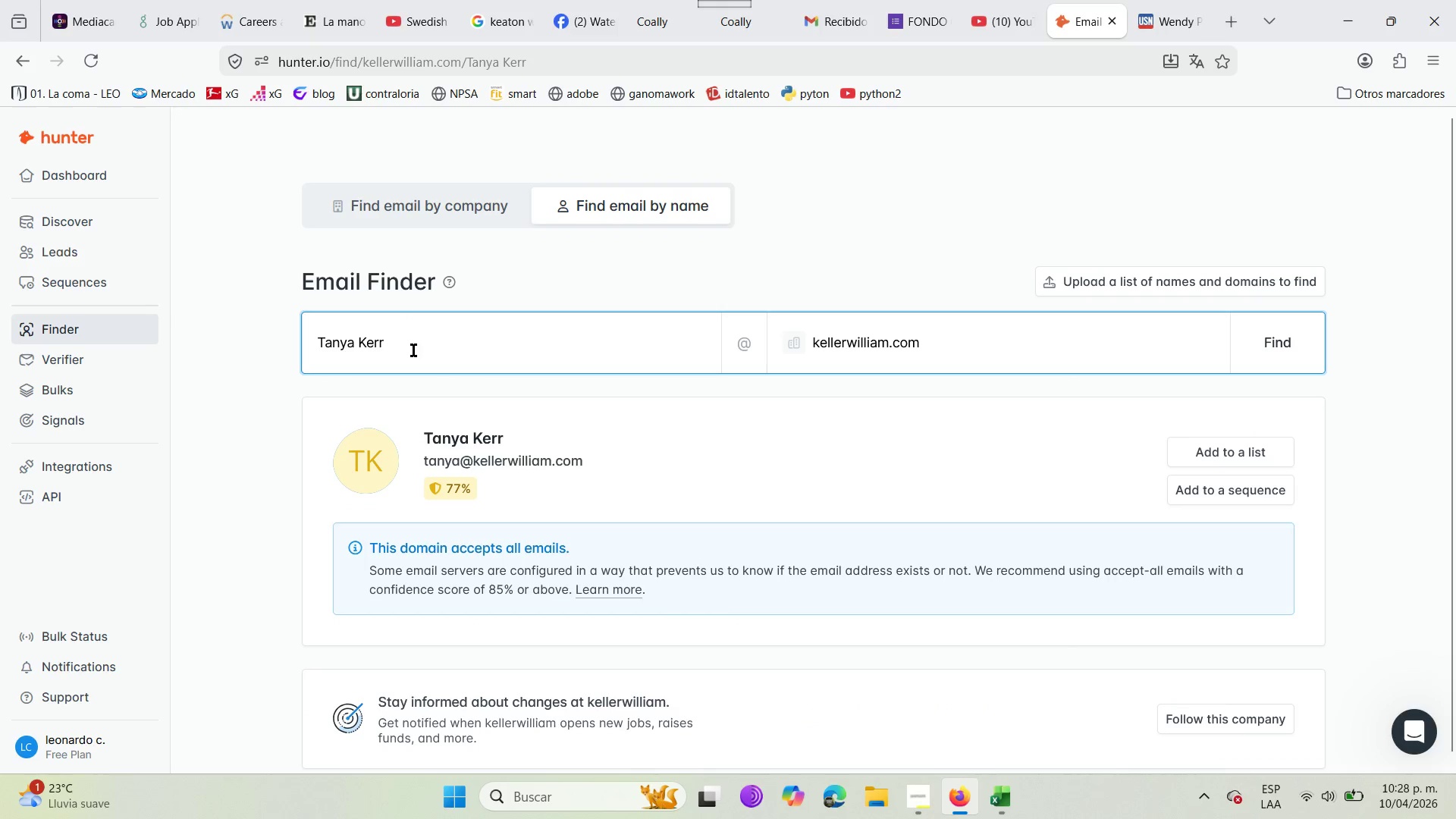 
hold_key(key=Backspace, duration=0.94)
 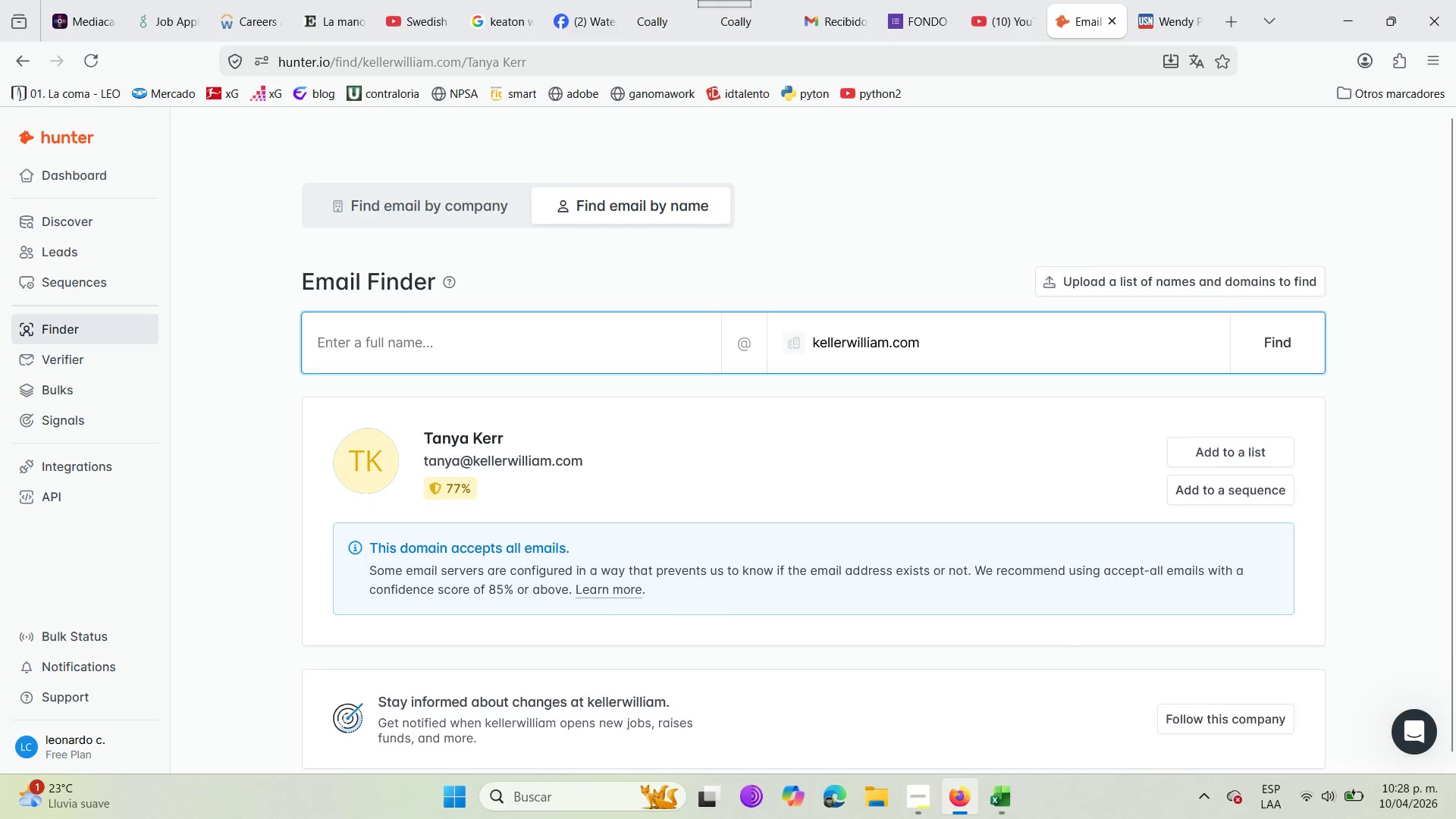 
key(Control+V)
 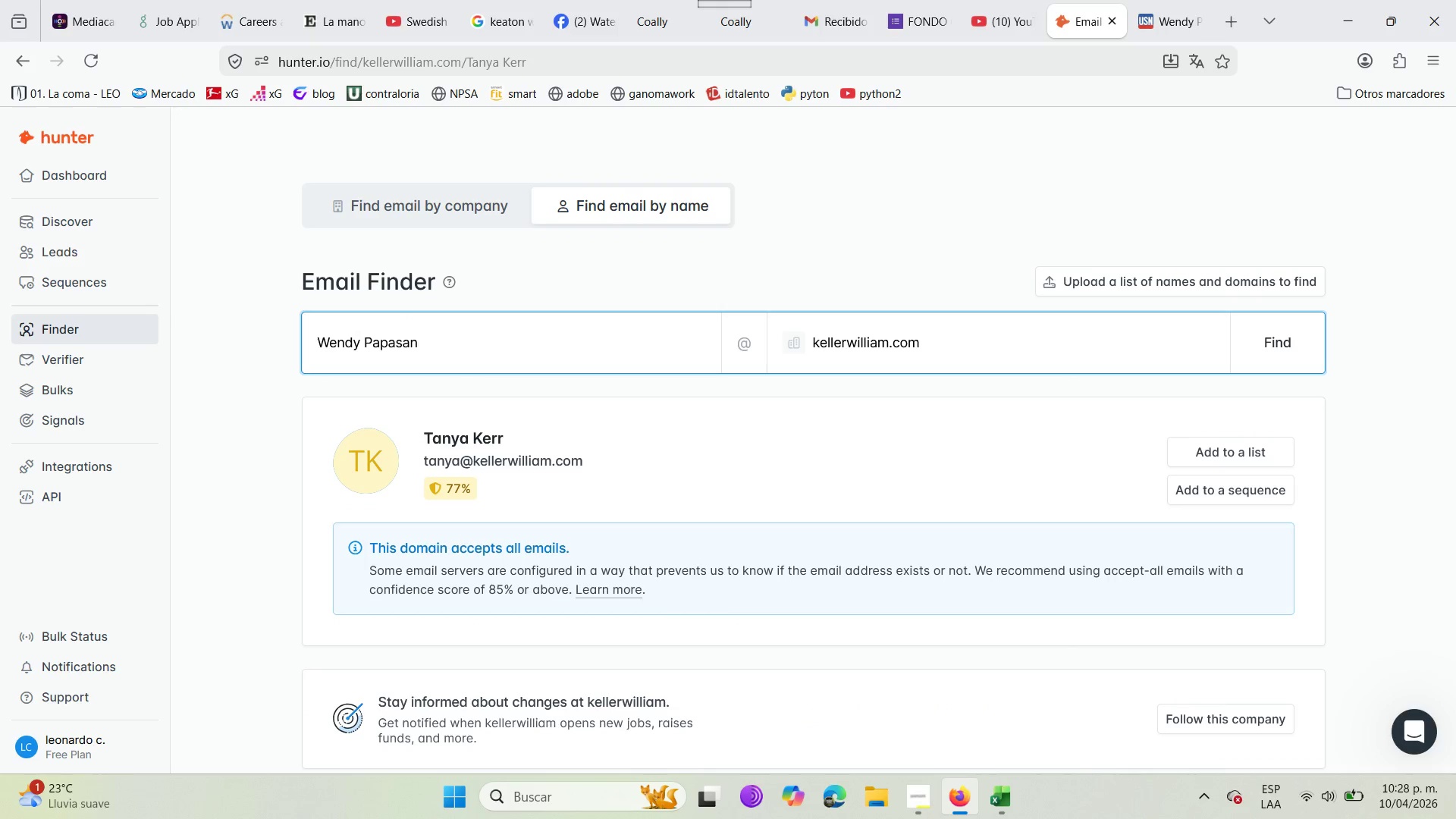 
key(Enter)
 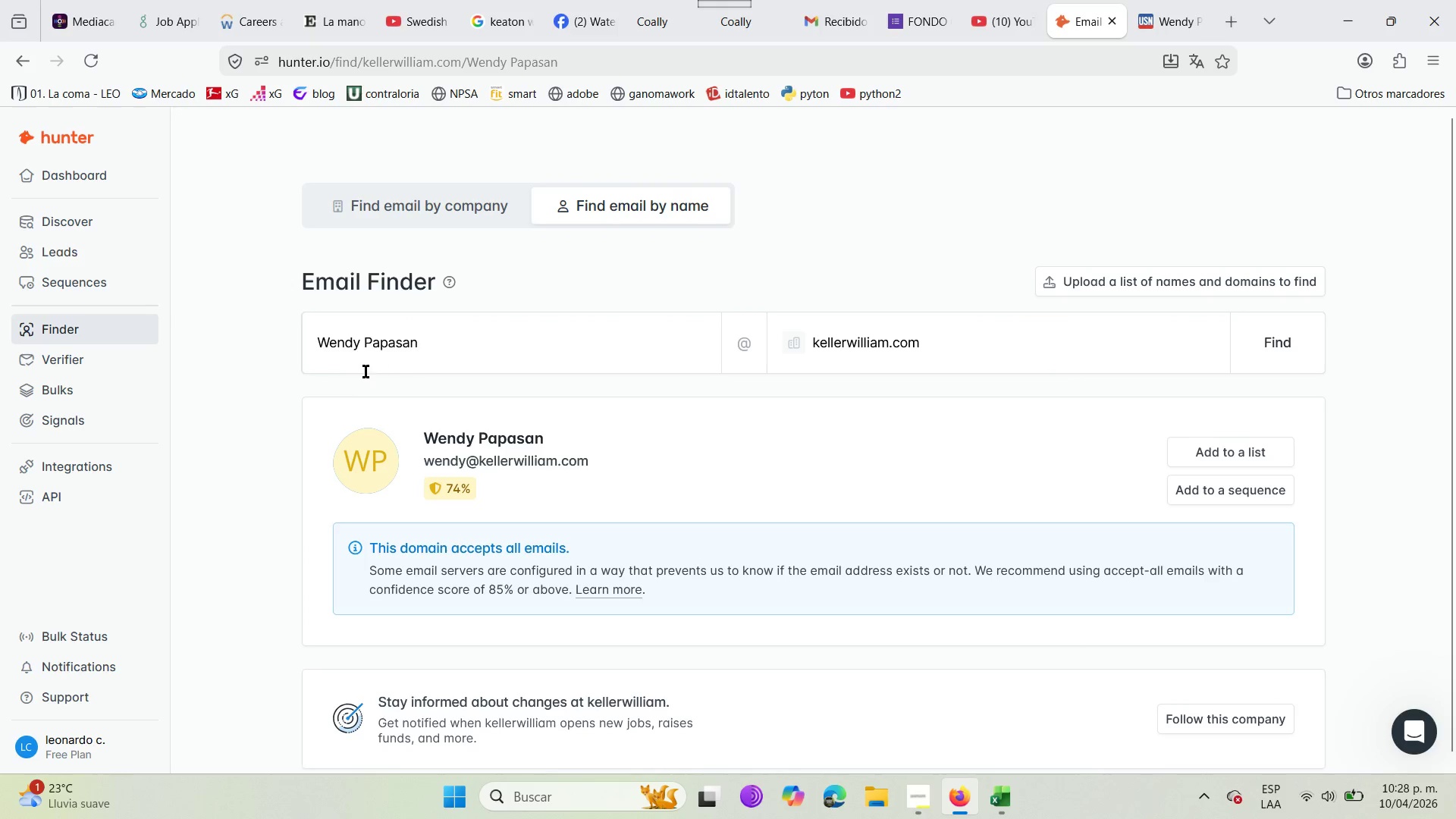 
left_click_drag(start_coordinate=[424, 438], to_coordinate=[583, 438])
 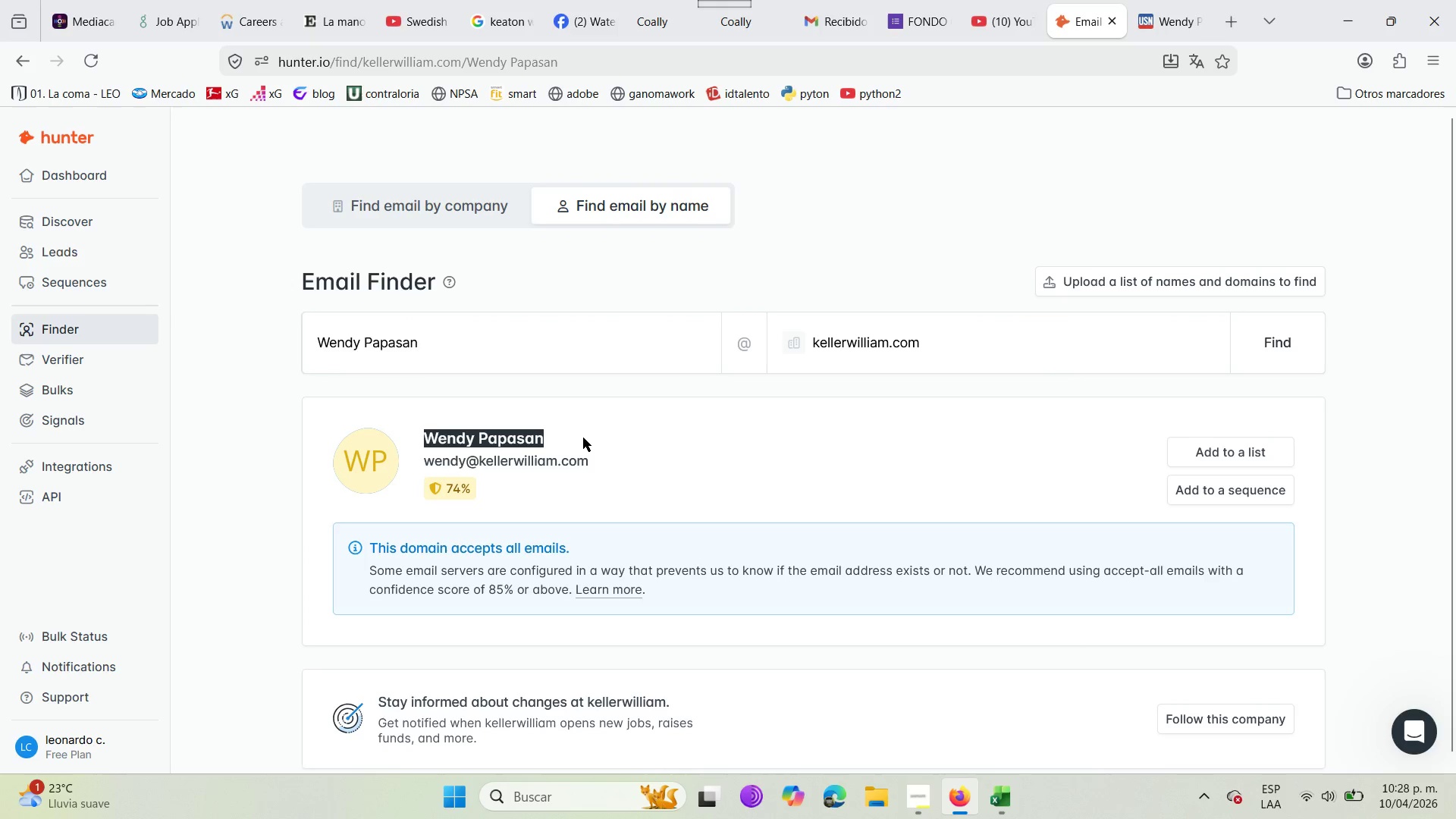 
key(Control+C)
 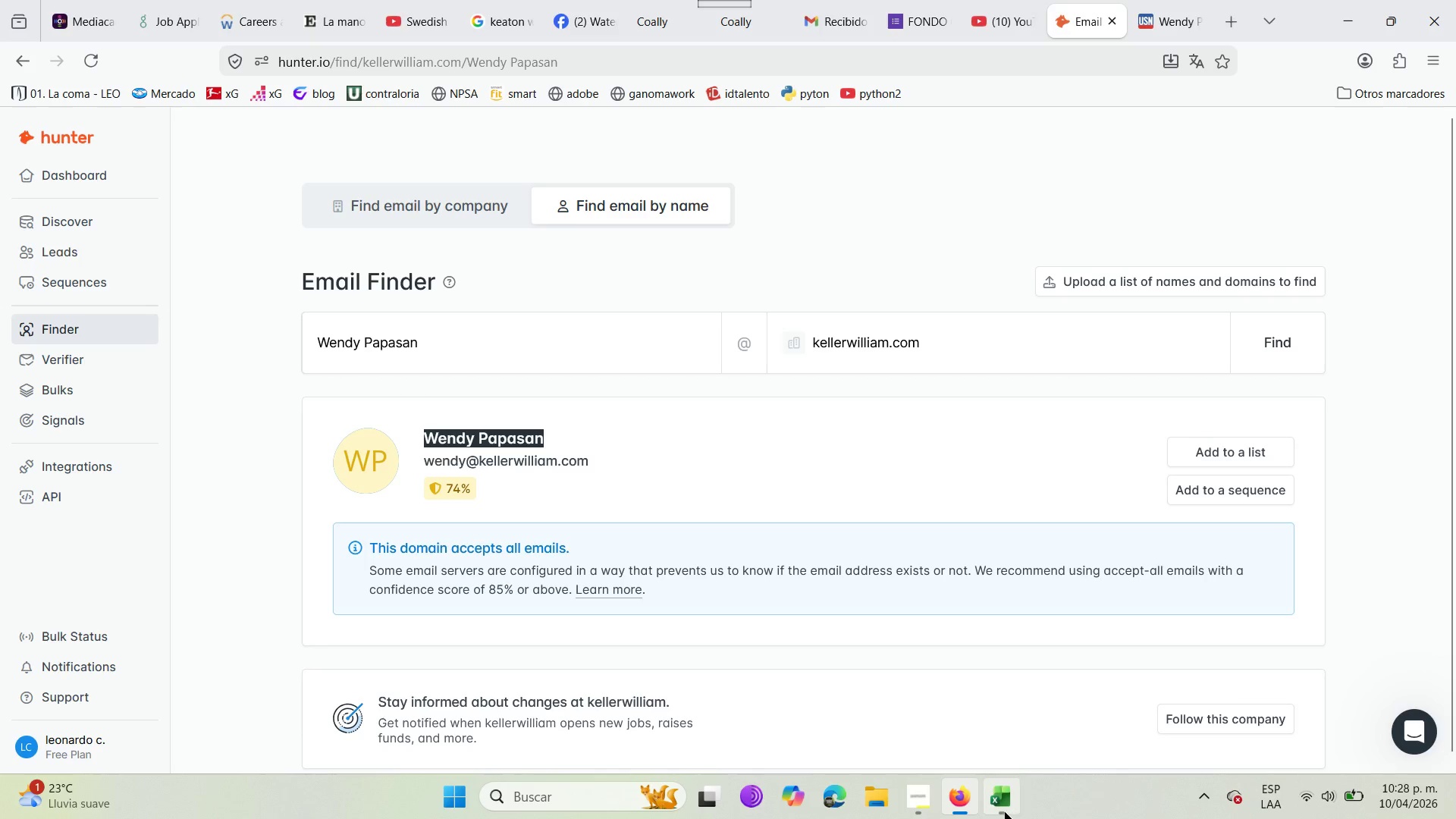 
left_click([998, 812])
 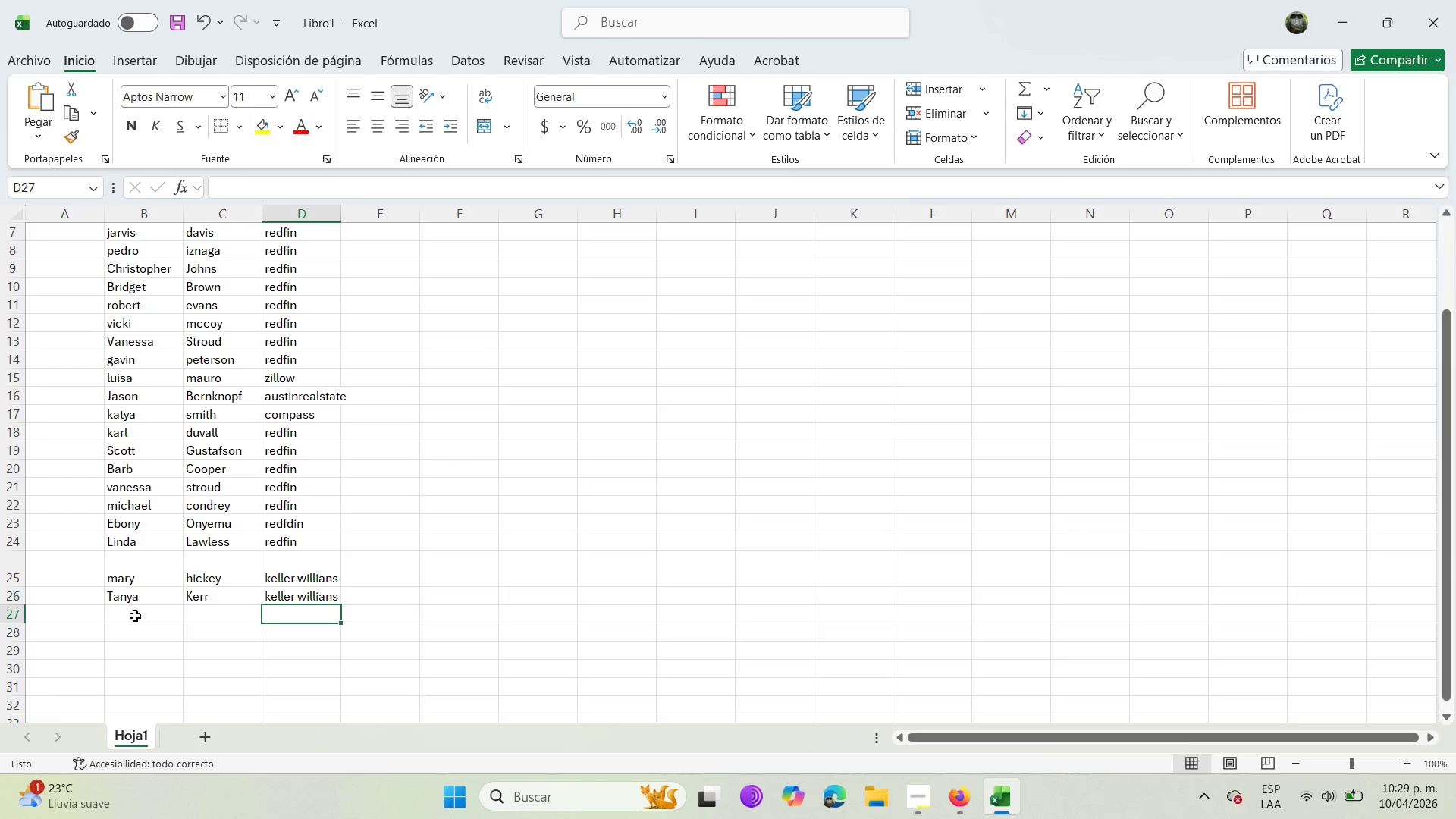 
double_click([135, 616])
 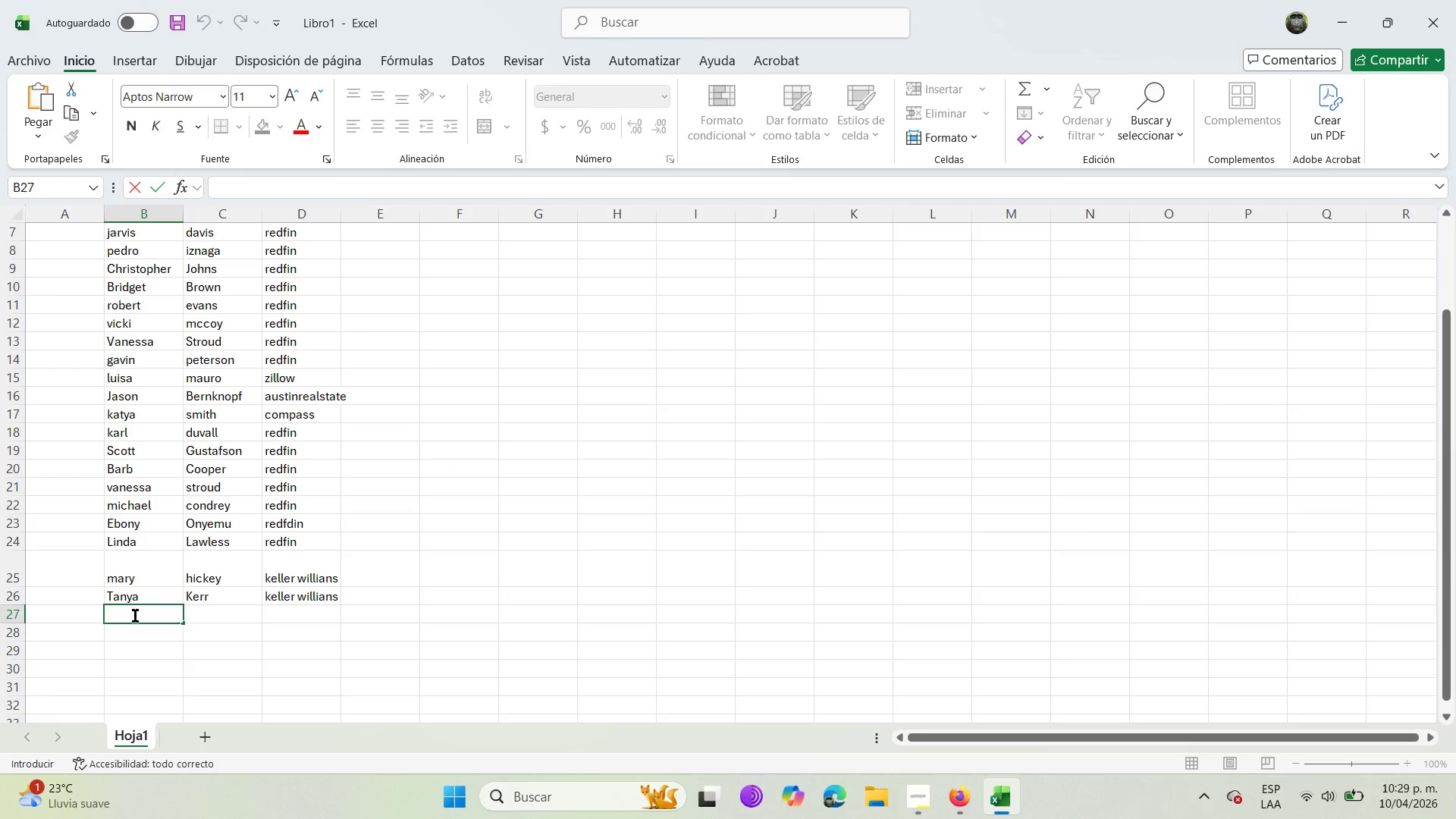 
key(Control+V)
 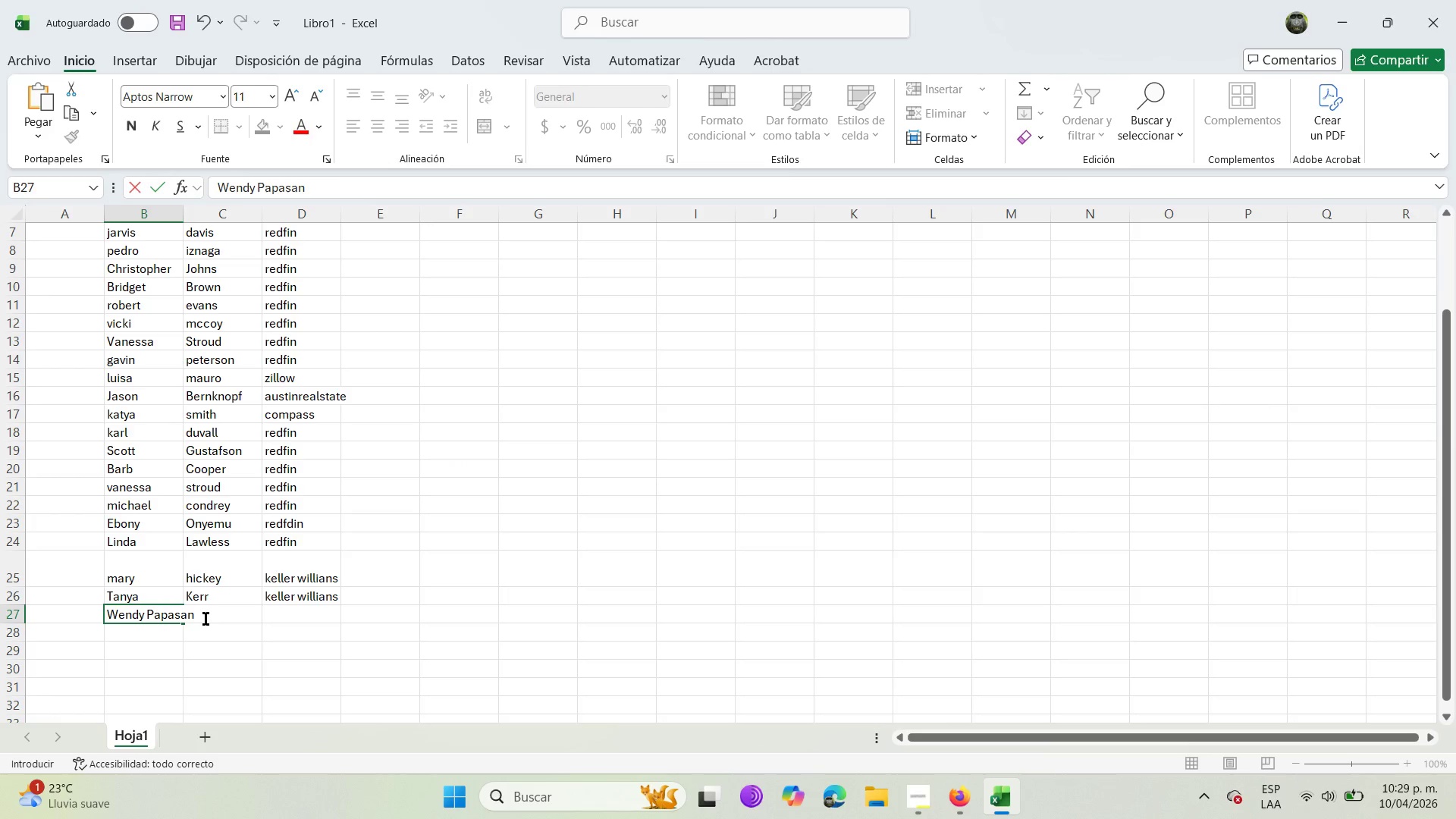 
left_click_drag(start_coordinate=[206, 619], to_coordinate=[149, 617])
 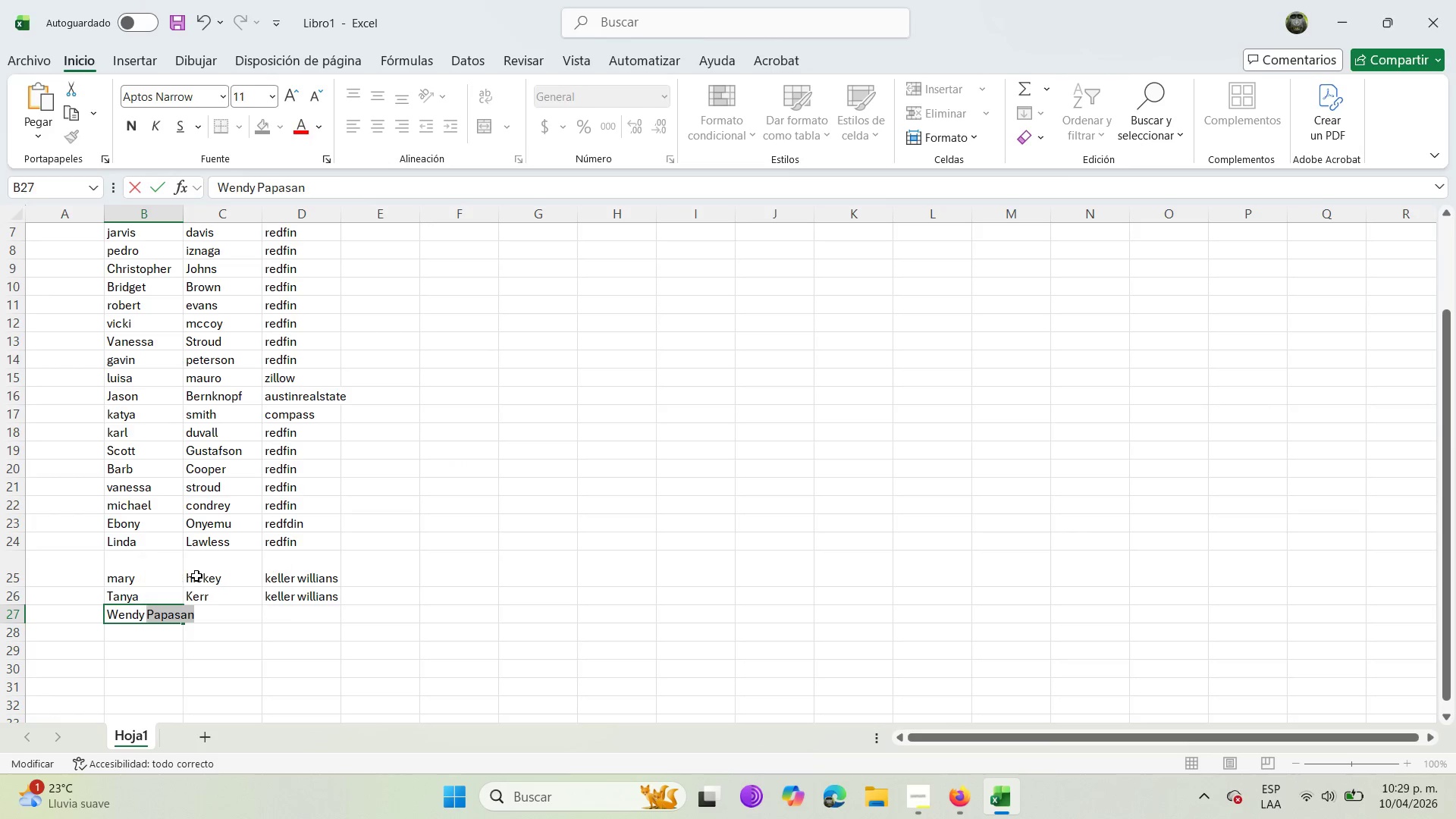 
key(Control+X)
 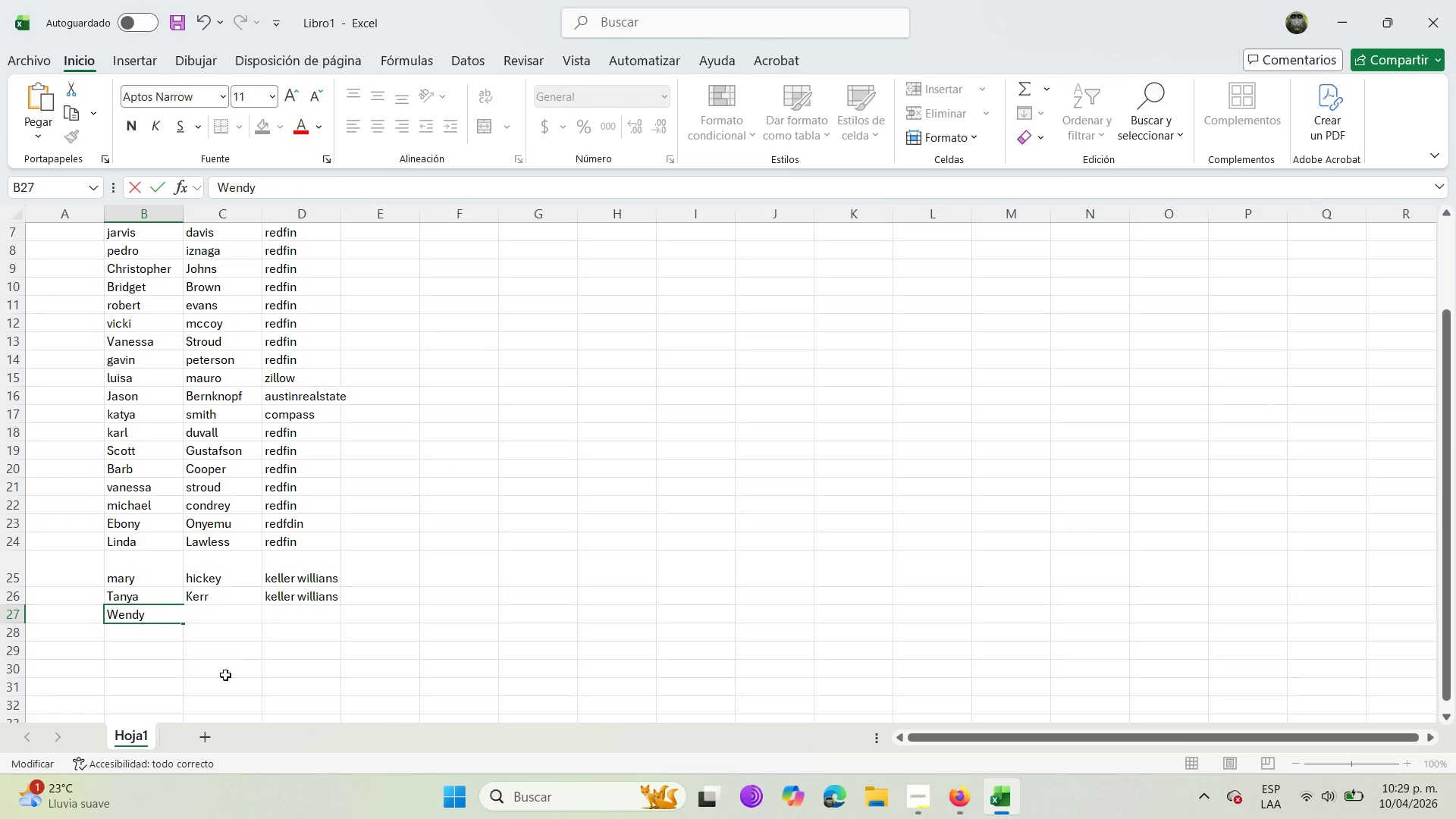 
left_click([225, 682])
 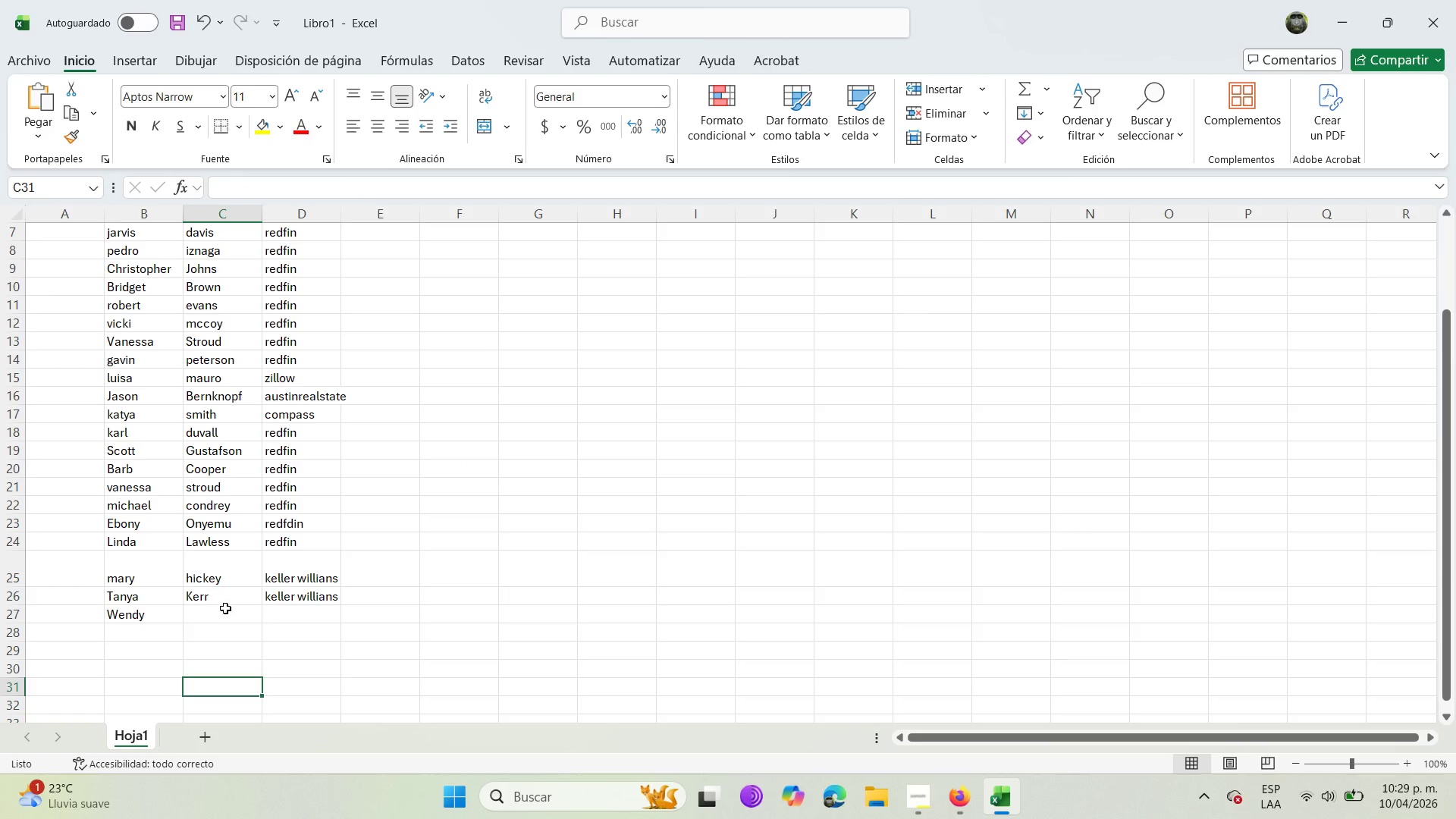 
double_click([225, 608])
 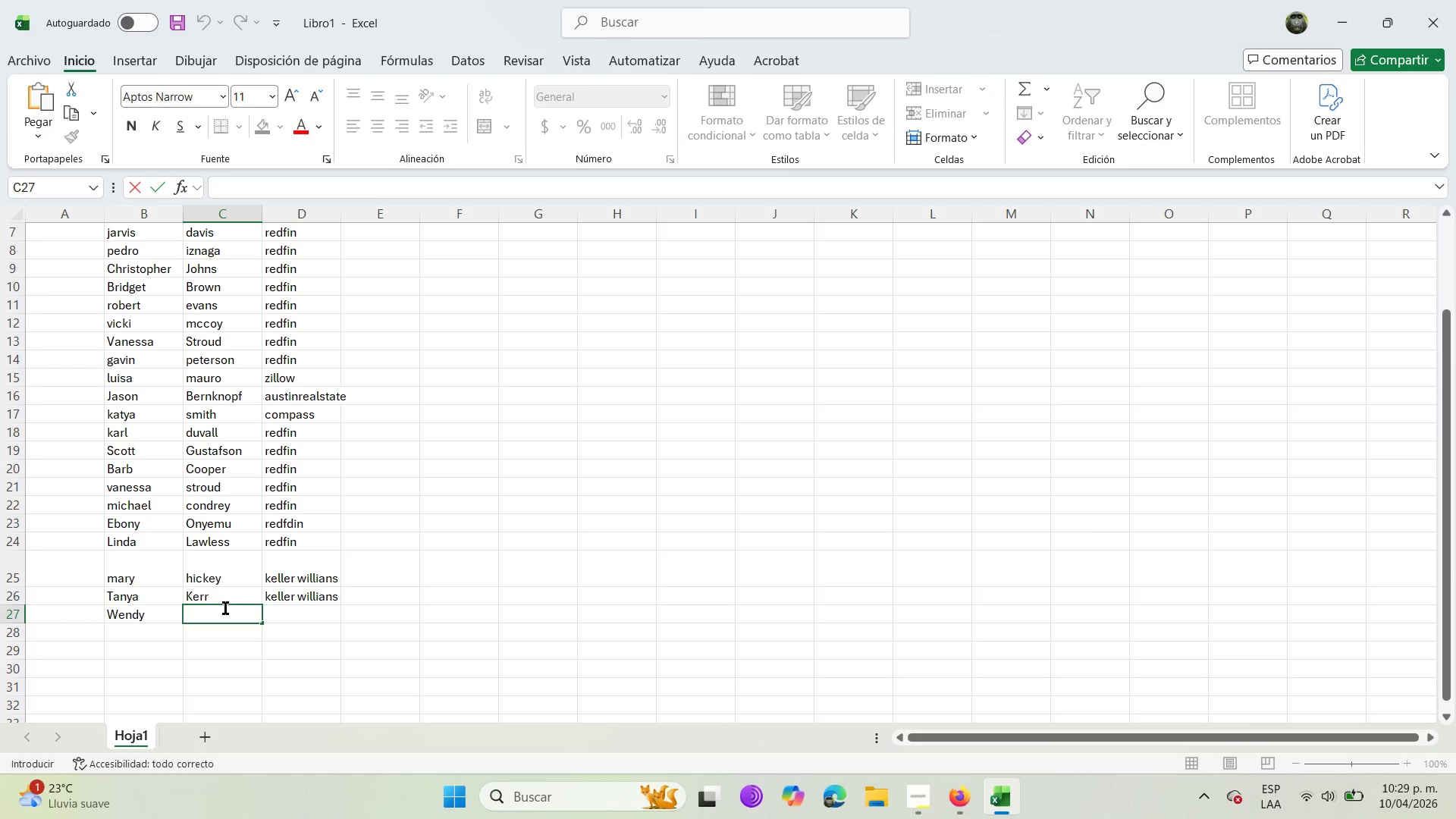 
key(Control+V)
 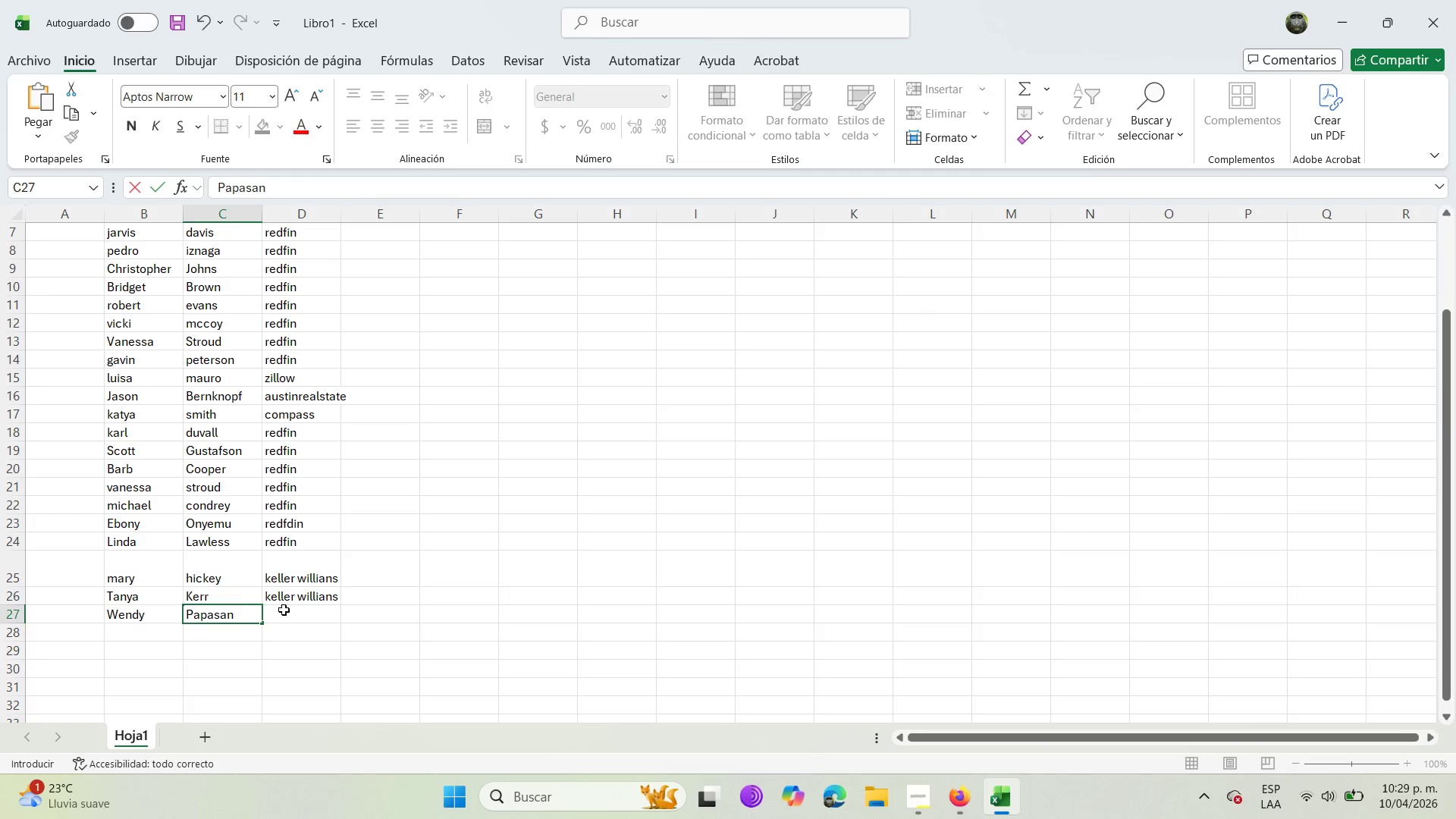 
left_click([285, 610])
 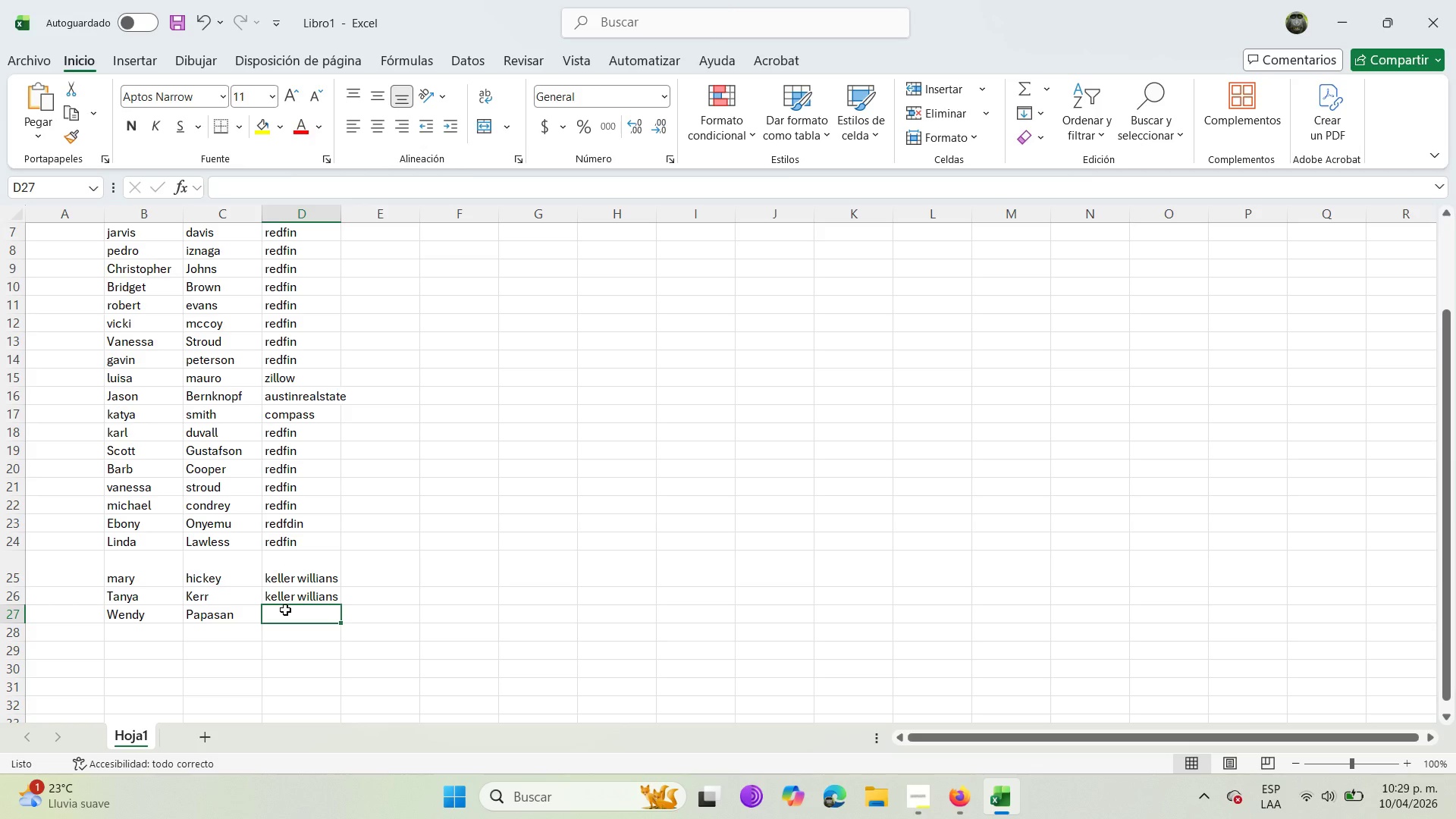 
type(keller willian )
key(Backspace)
type(s)
 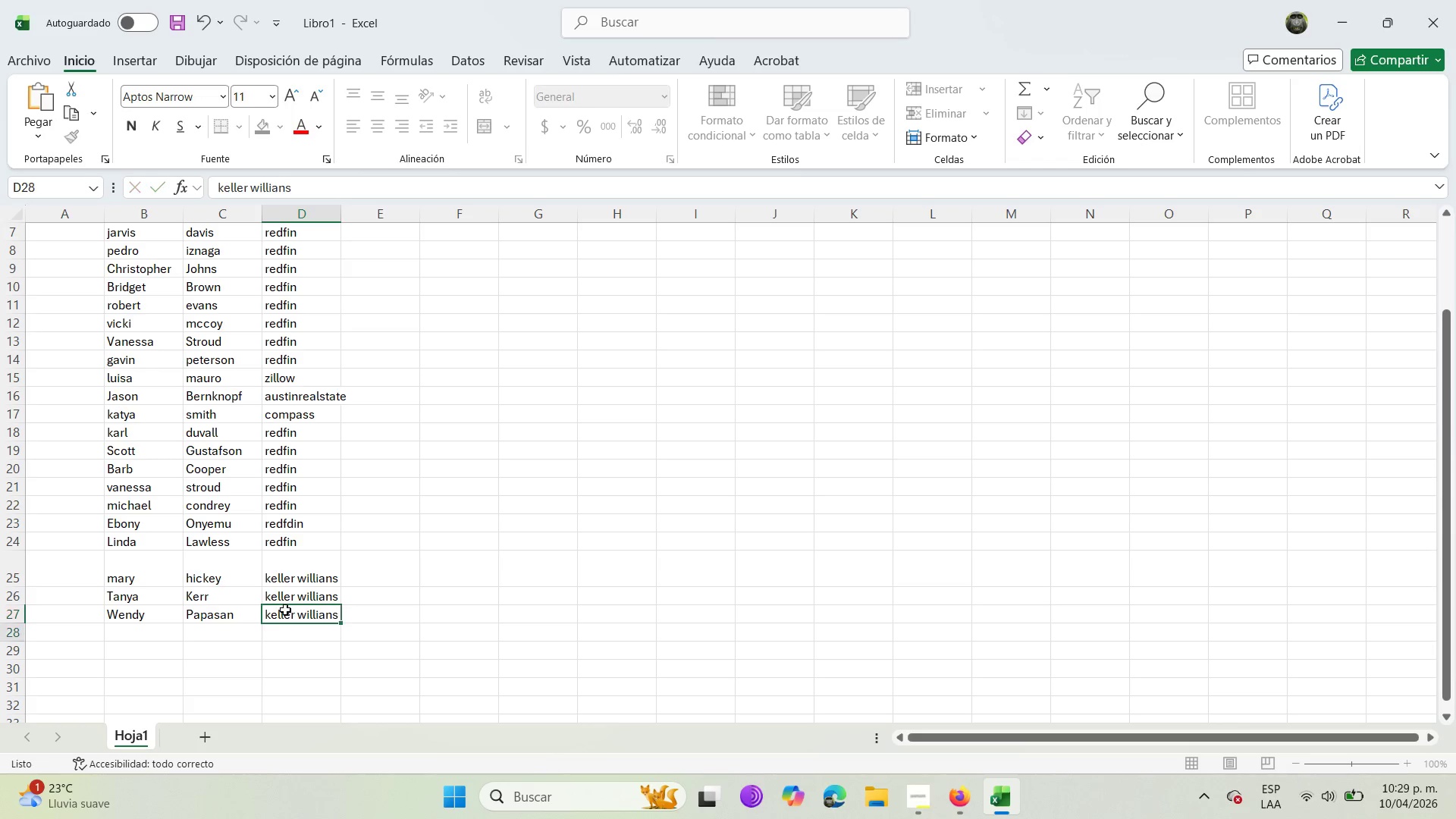 
key(Enter)
 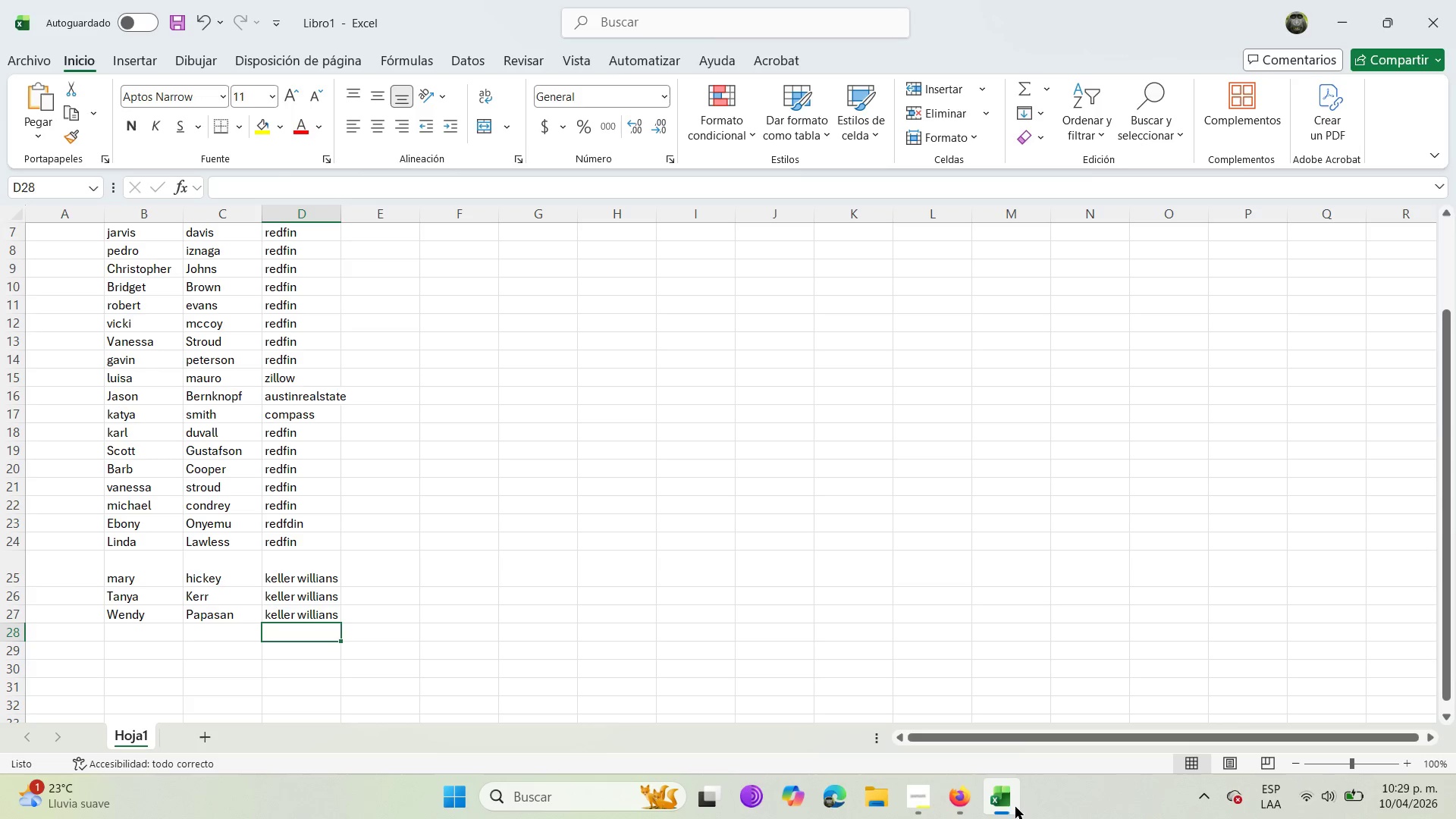 
left_click([950, 809])
 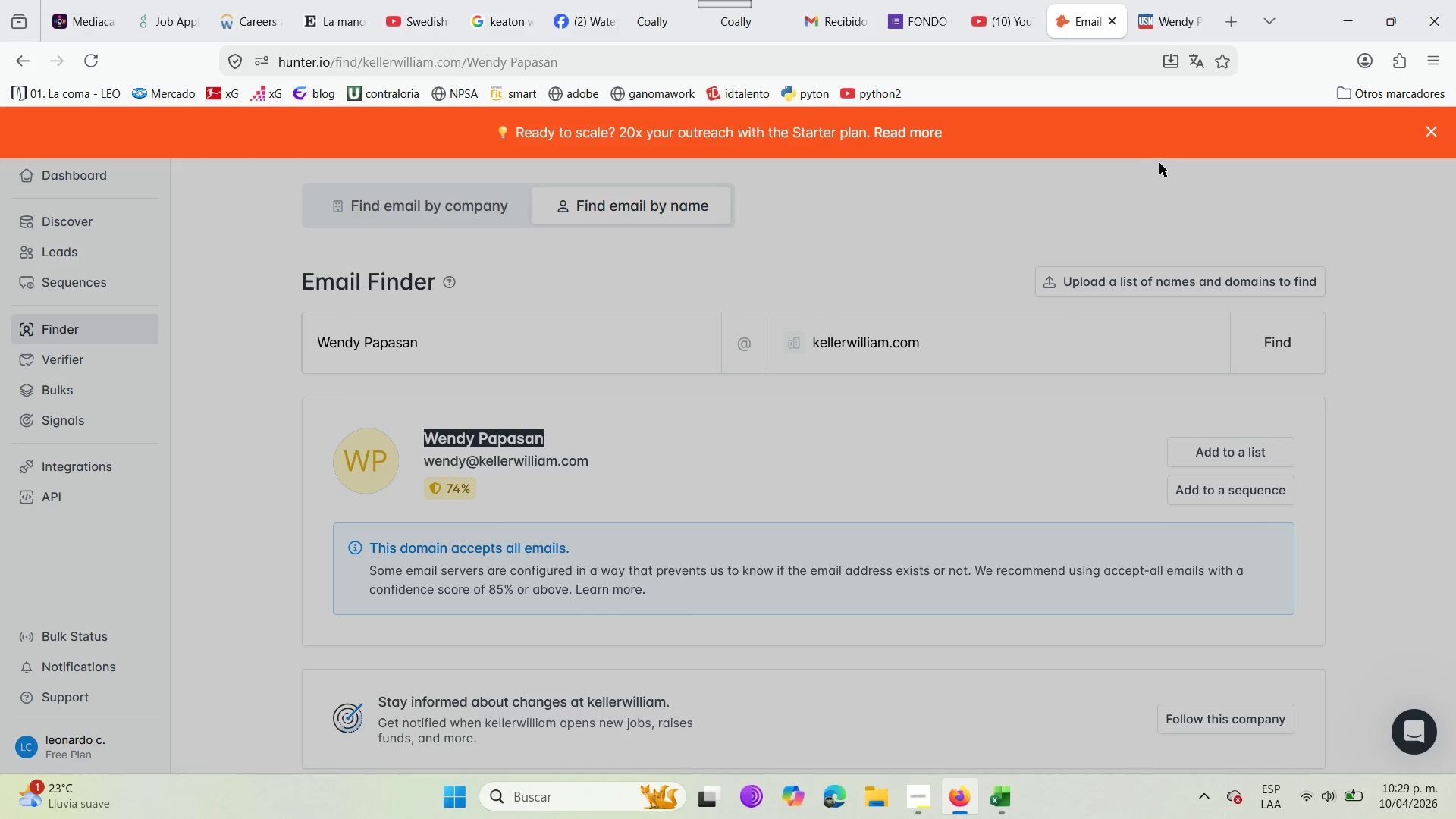 
wait(5.06)
 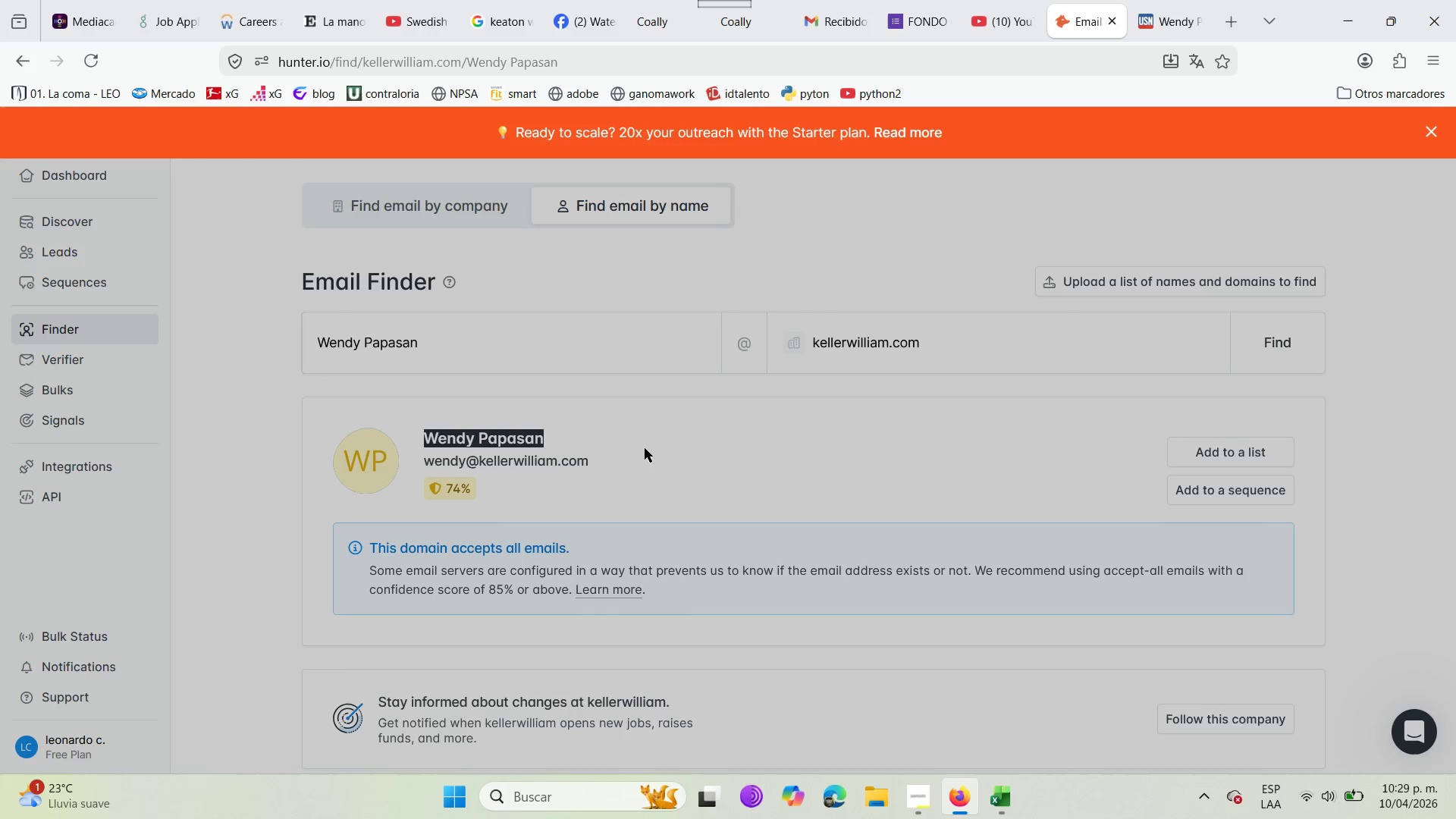 
left_click([1425, 132])
 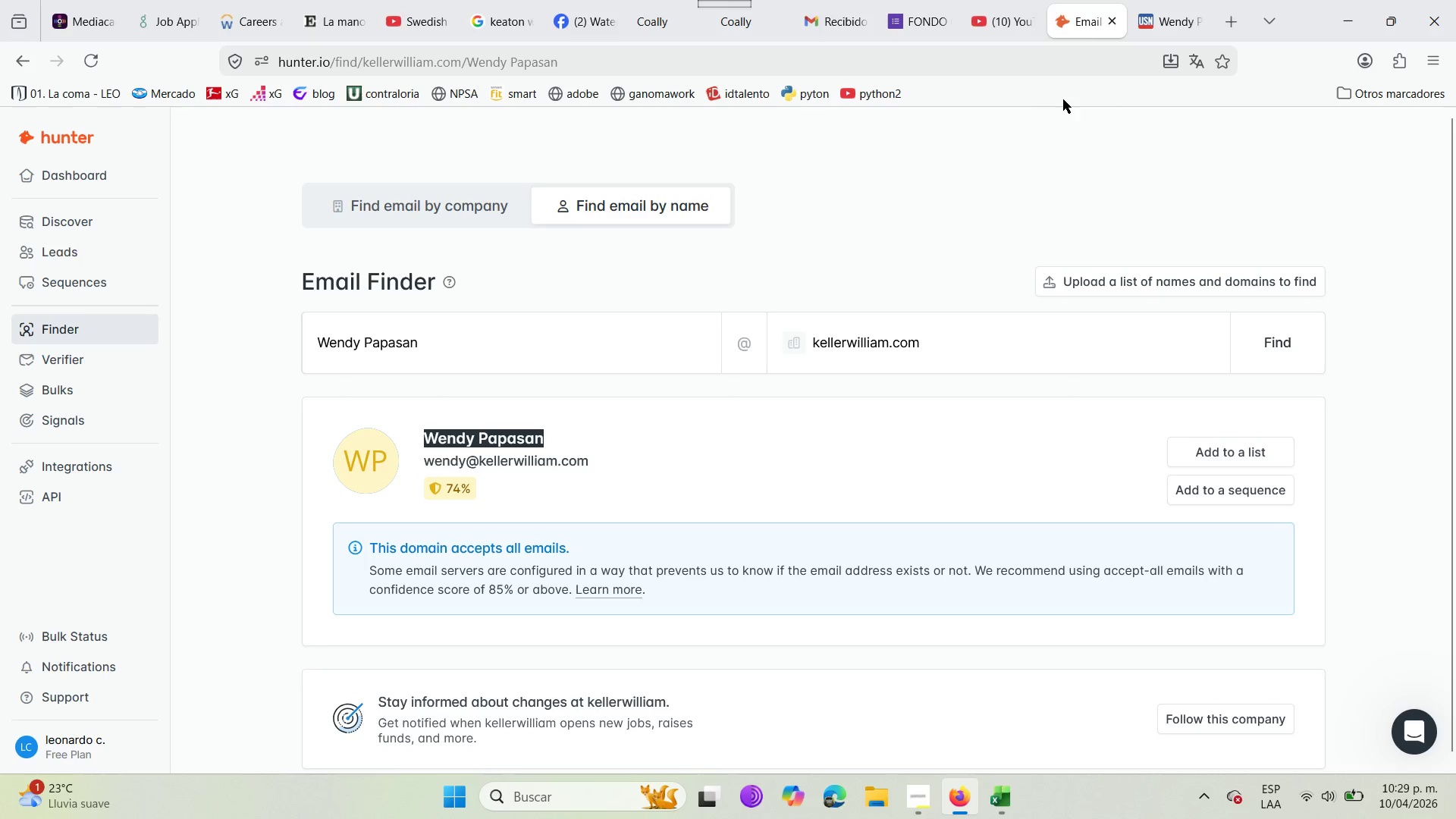 
left_click([1173, 0])
 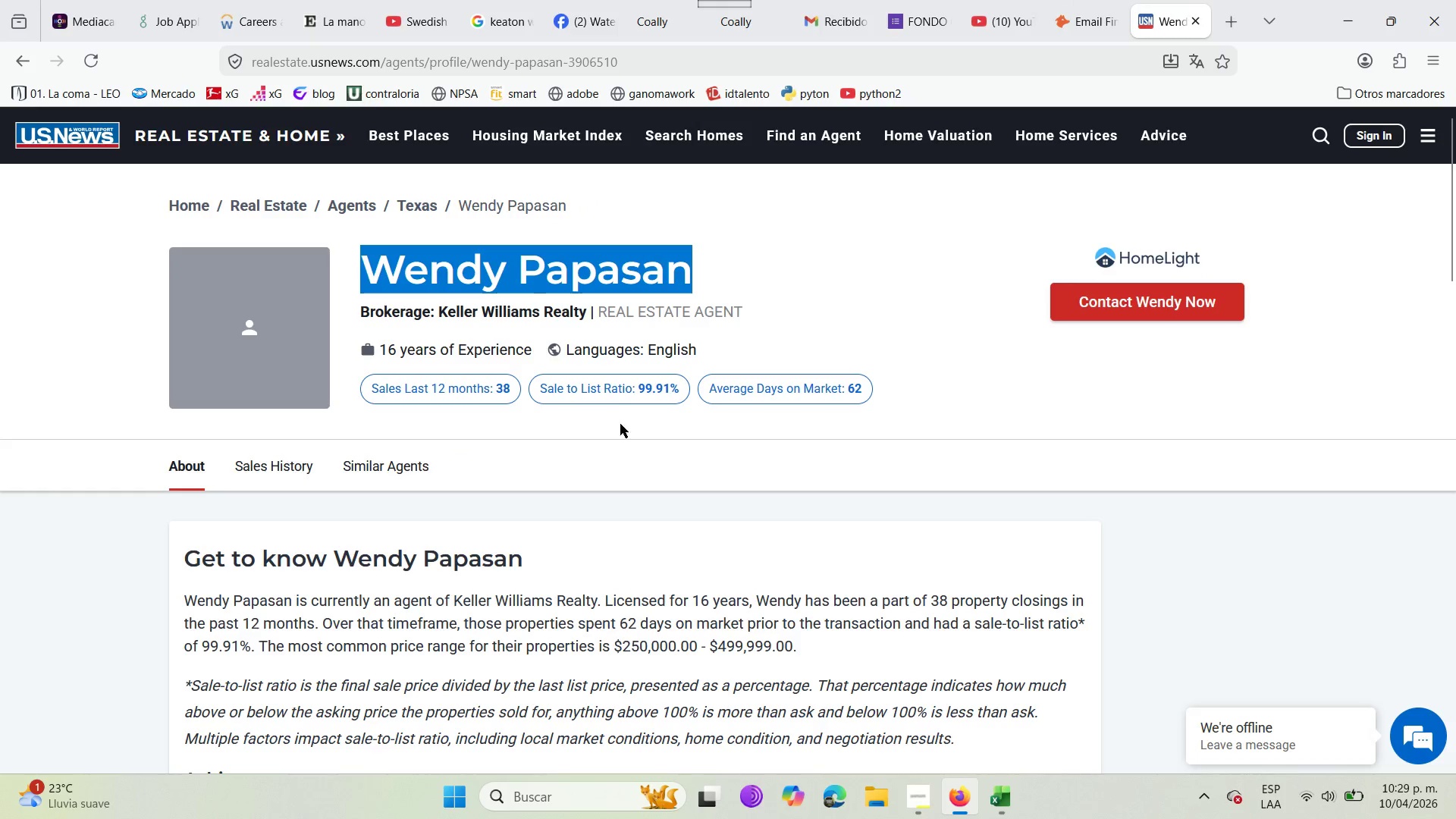 
scroll: coordinate [610, 399], scroll_direction: down, amount: 7.0
 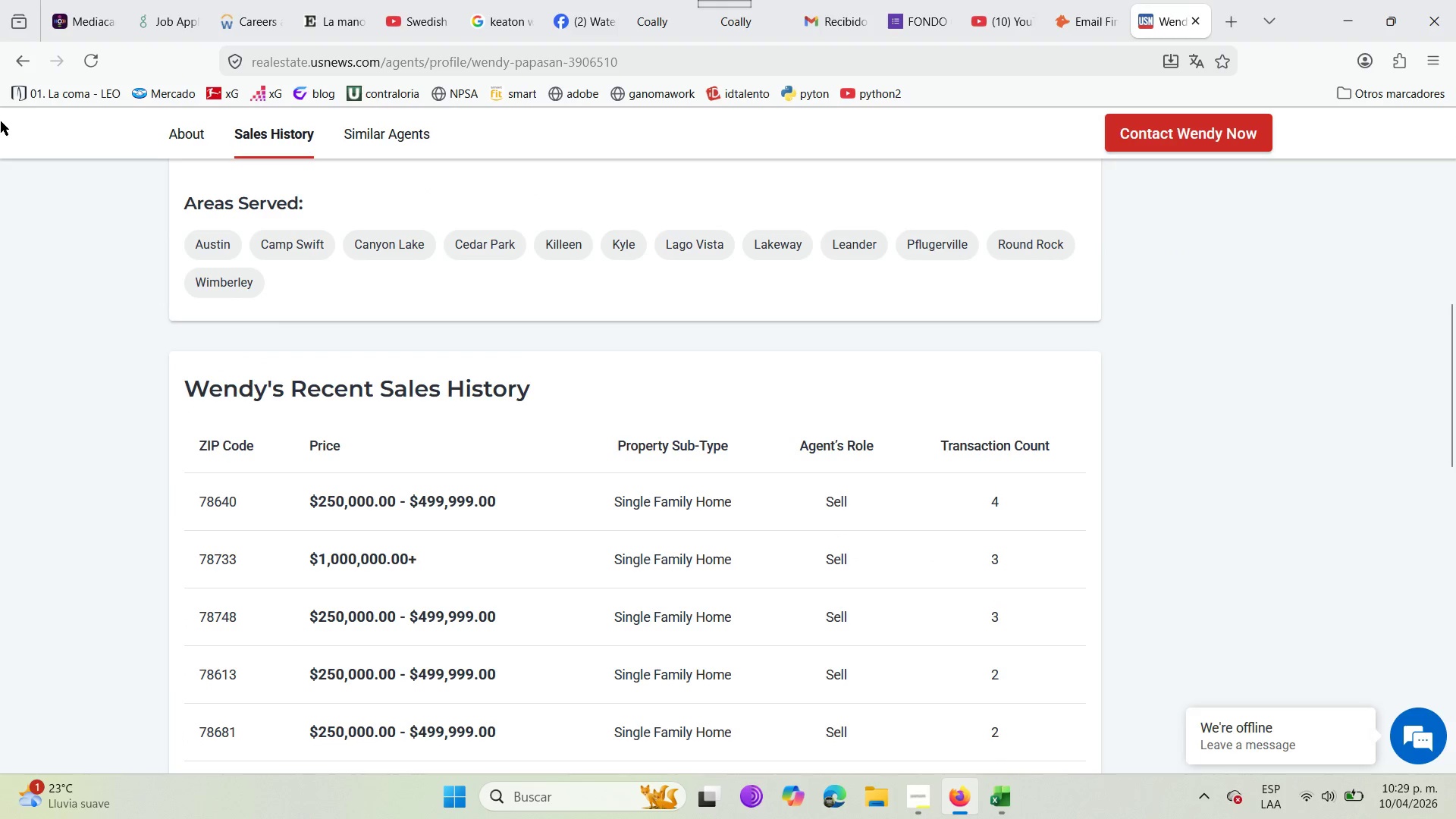 
left_click([7, 58])
 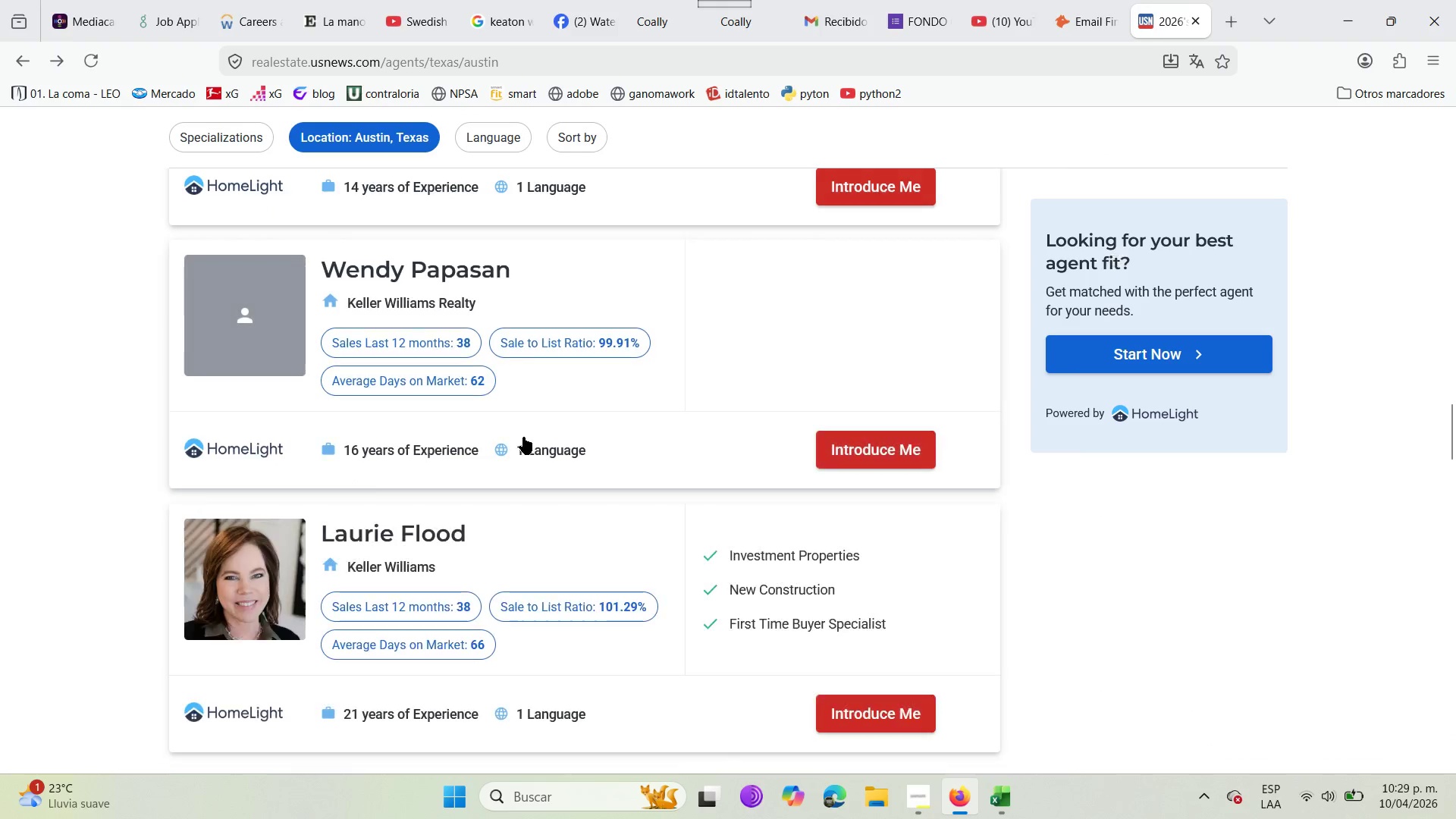 
scroll: coordinate [482, 557], scroll_direction: down, amount: 2.0
 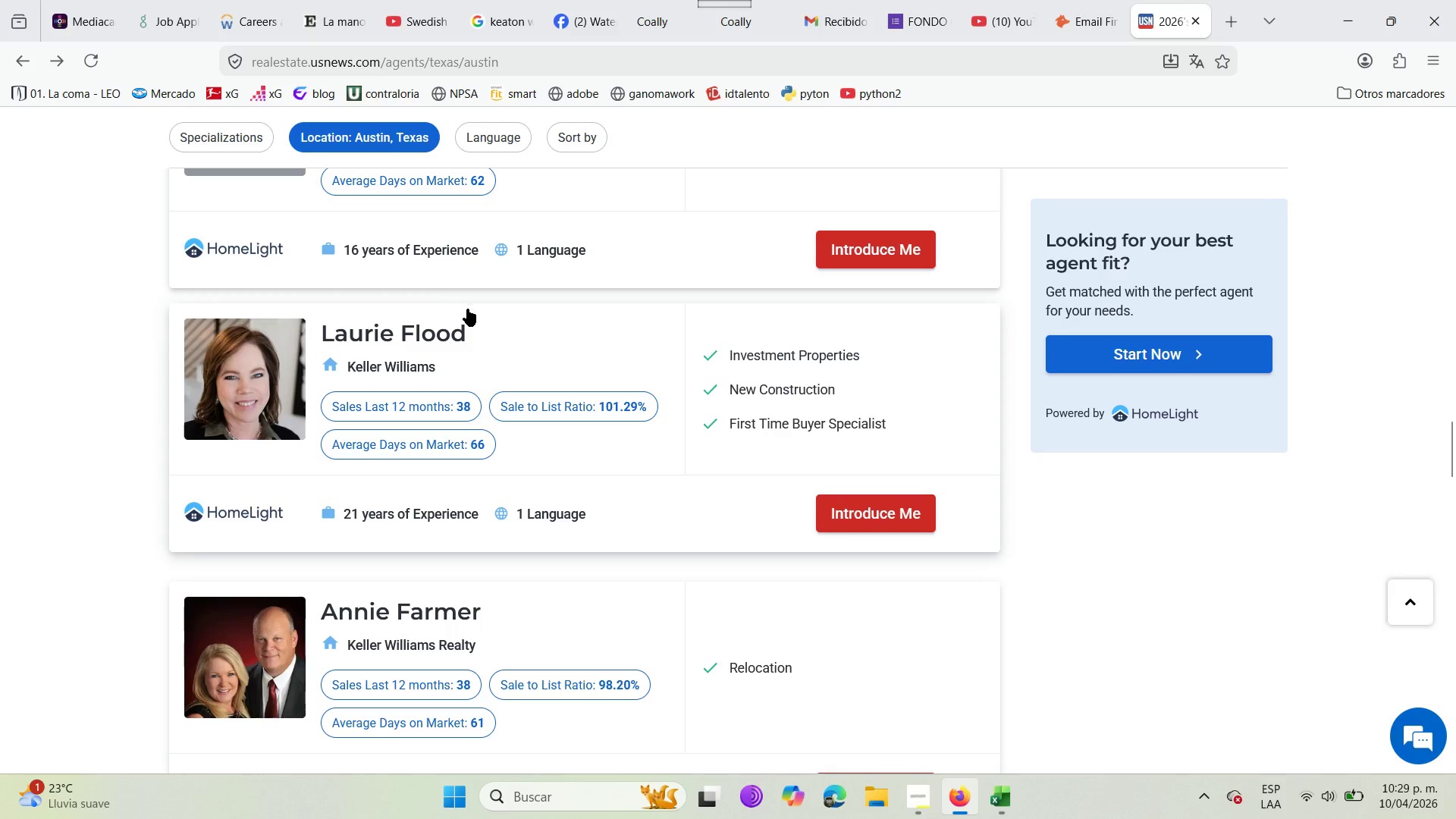 
left_click_drag(start_coordinate=[477, 328], to_coordinate=[322, 331])
 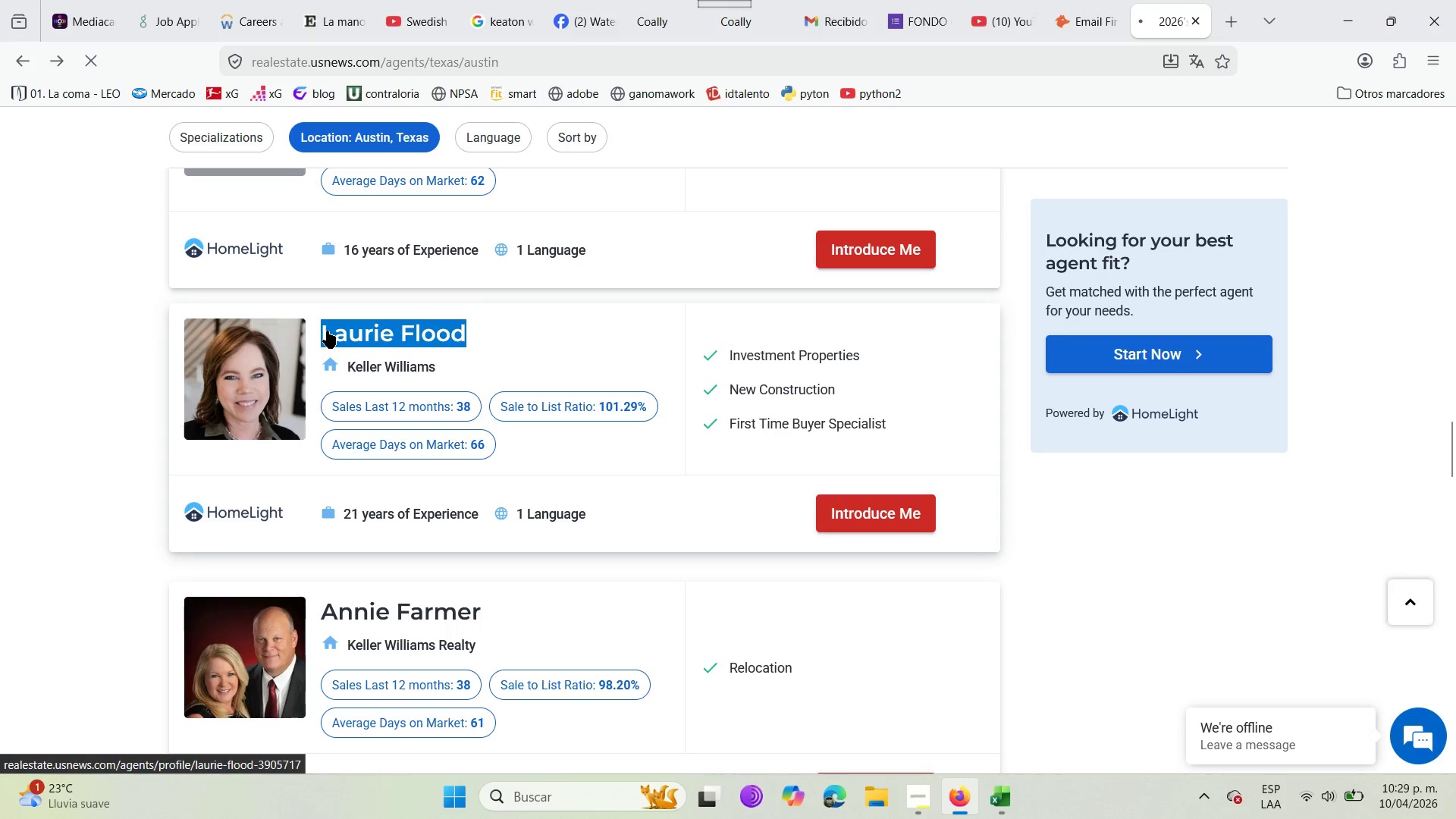 
key(Control+C)
 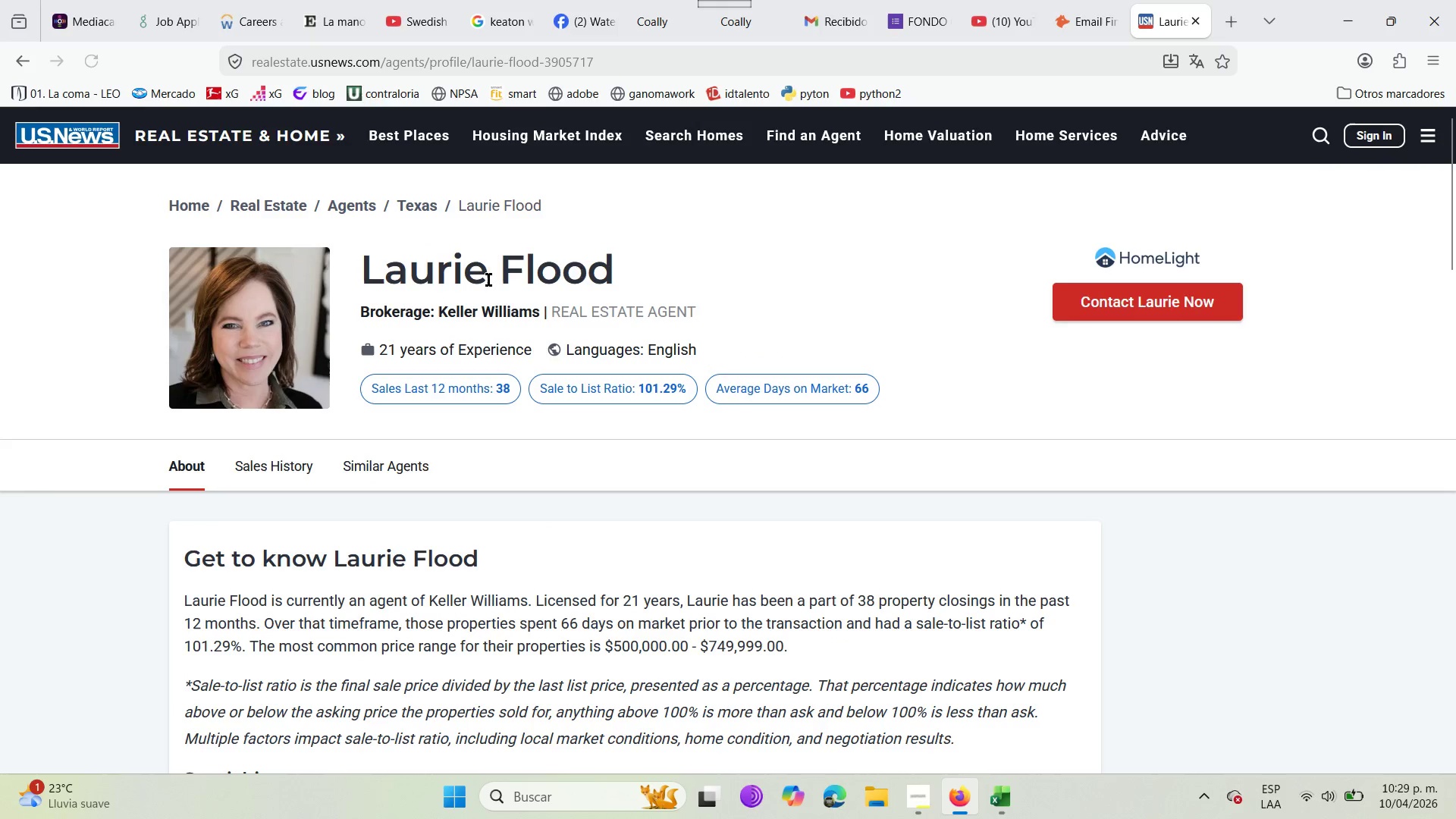 
left_click_drag(start_coordinate=[621, 262], to_coordinate=[300, 281])
 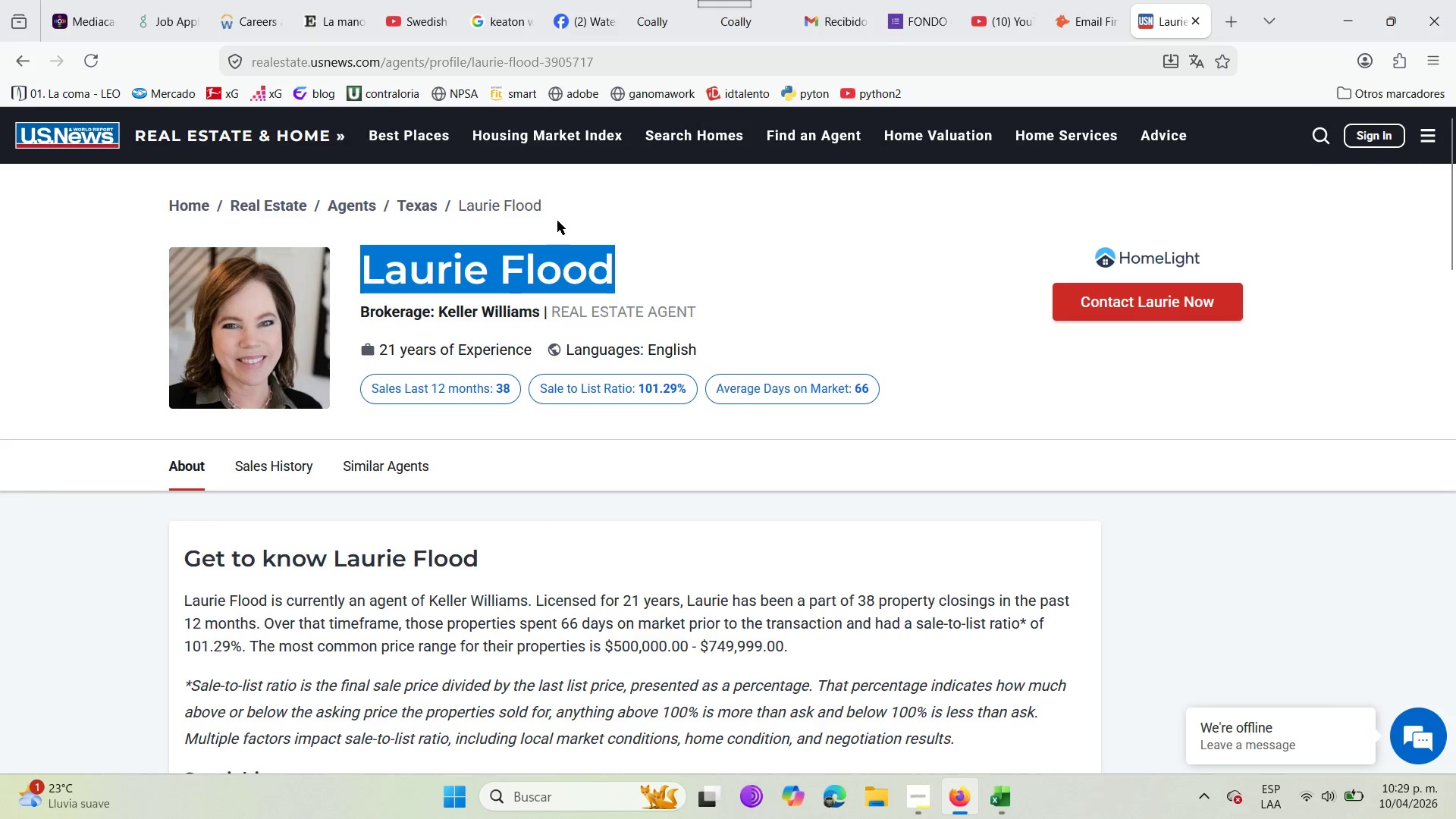 
key(Control+C)
 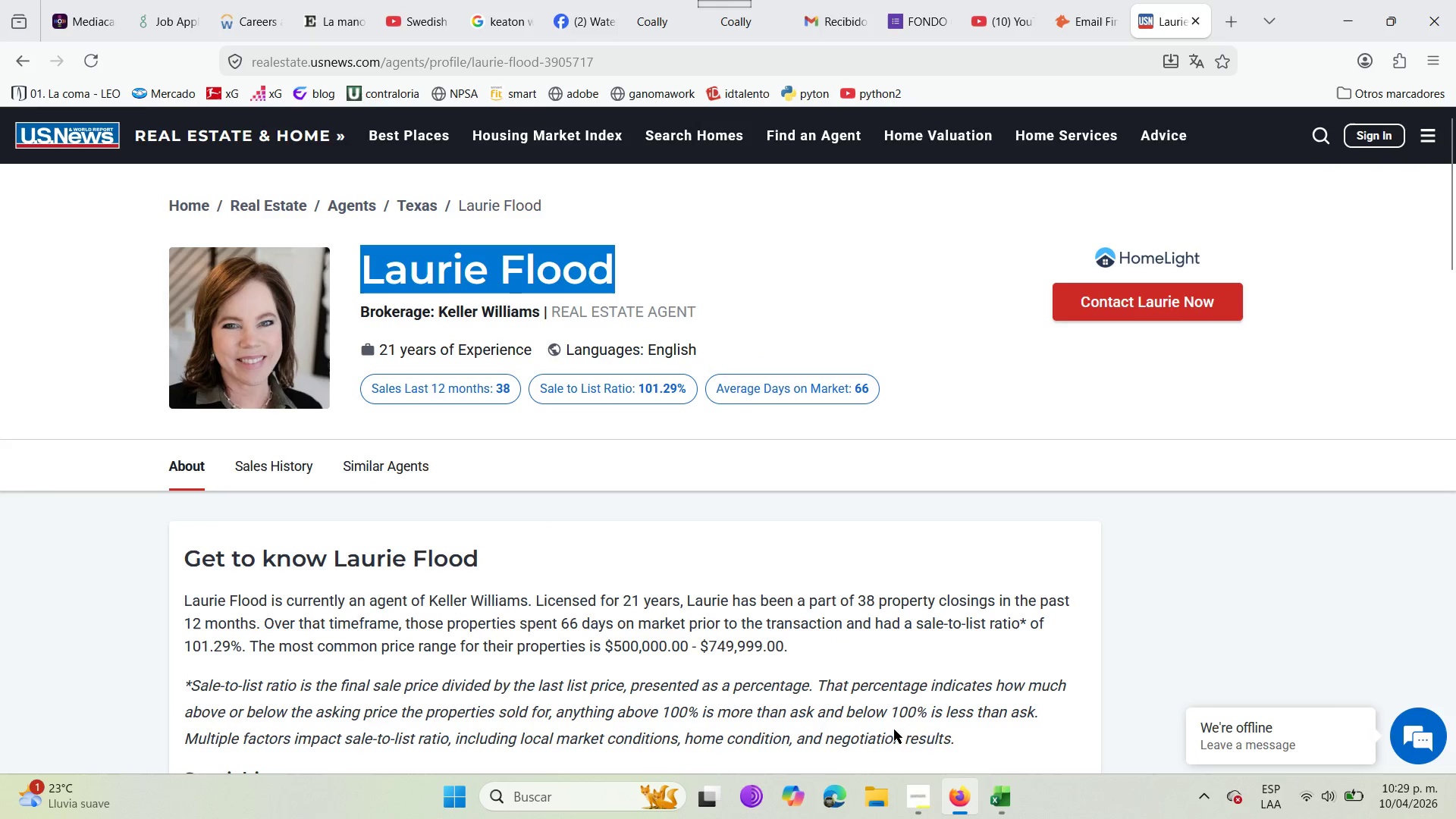 
left_click([995, 810])
 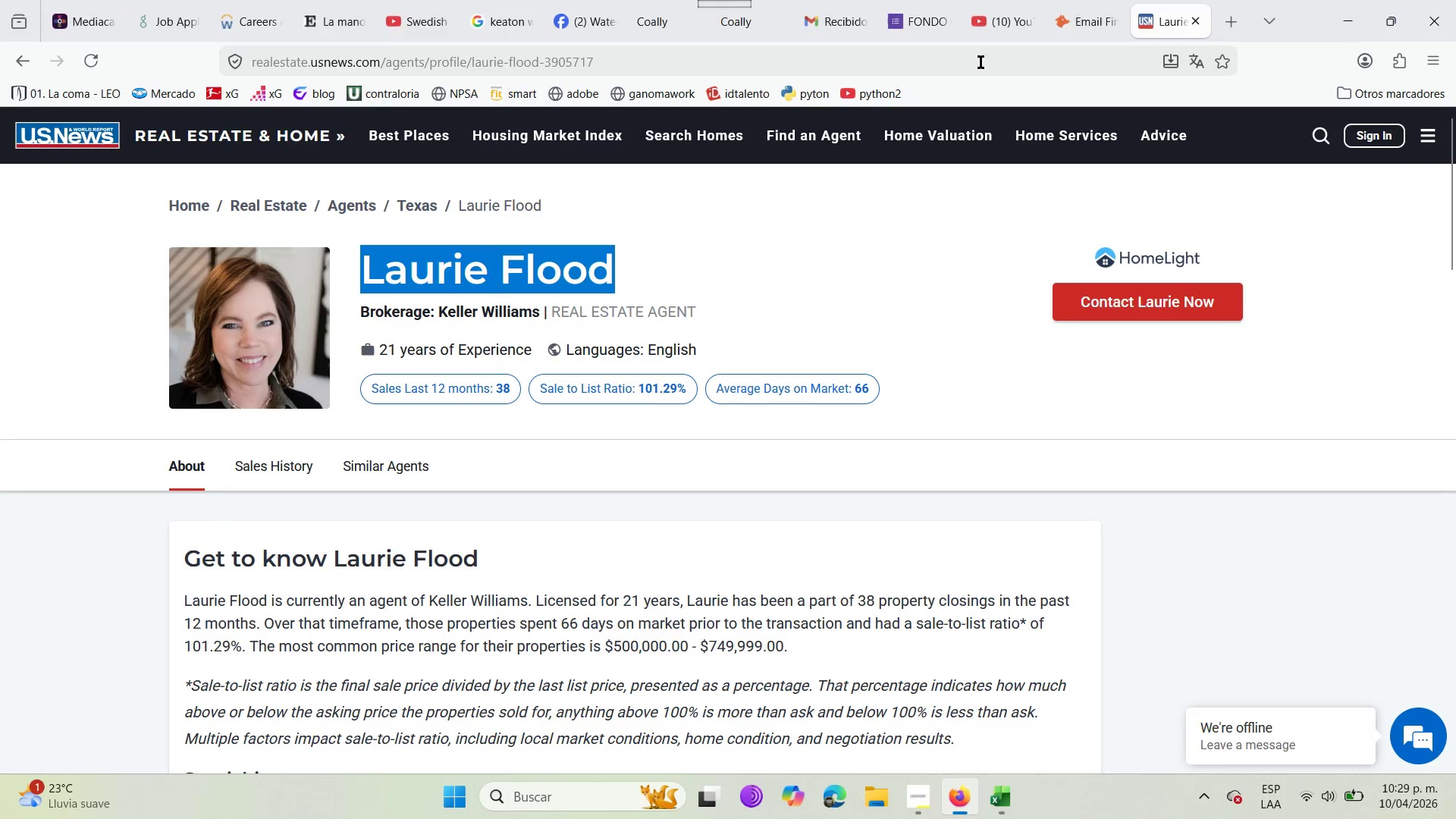 
left_click([1120, 0])
 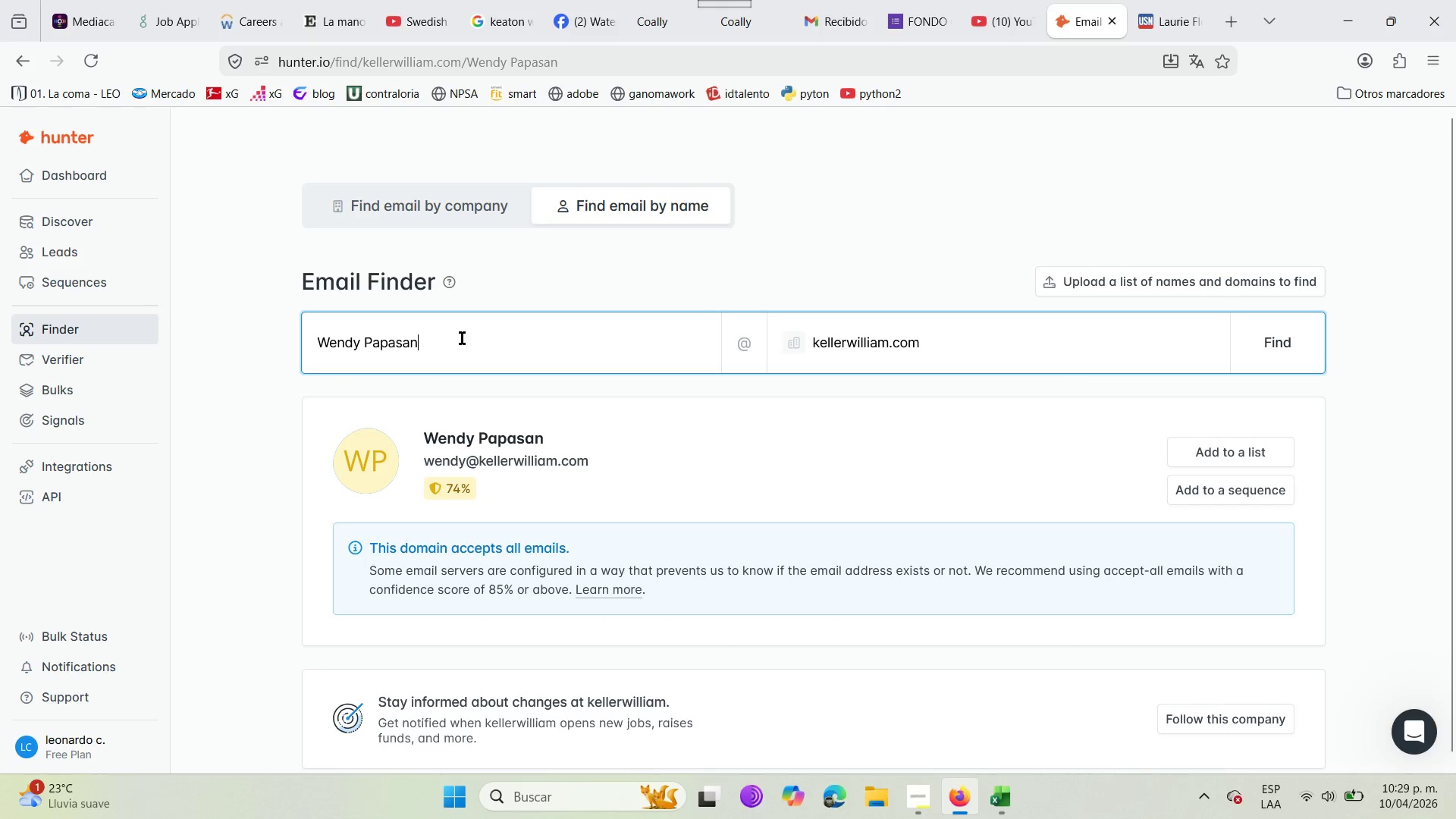 
hold_key(key=Backspace, duration=1.11)
 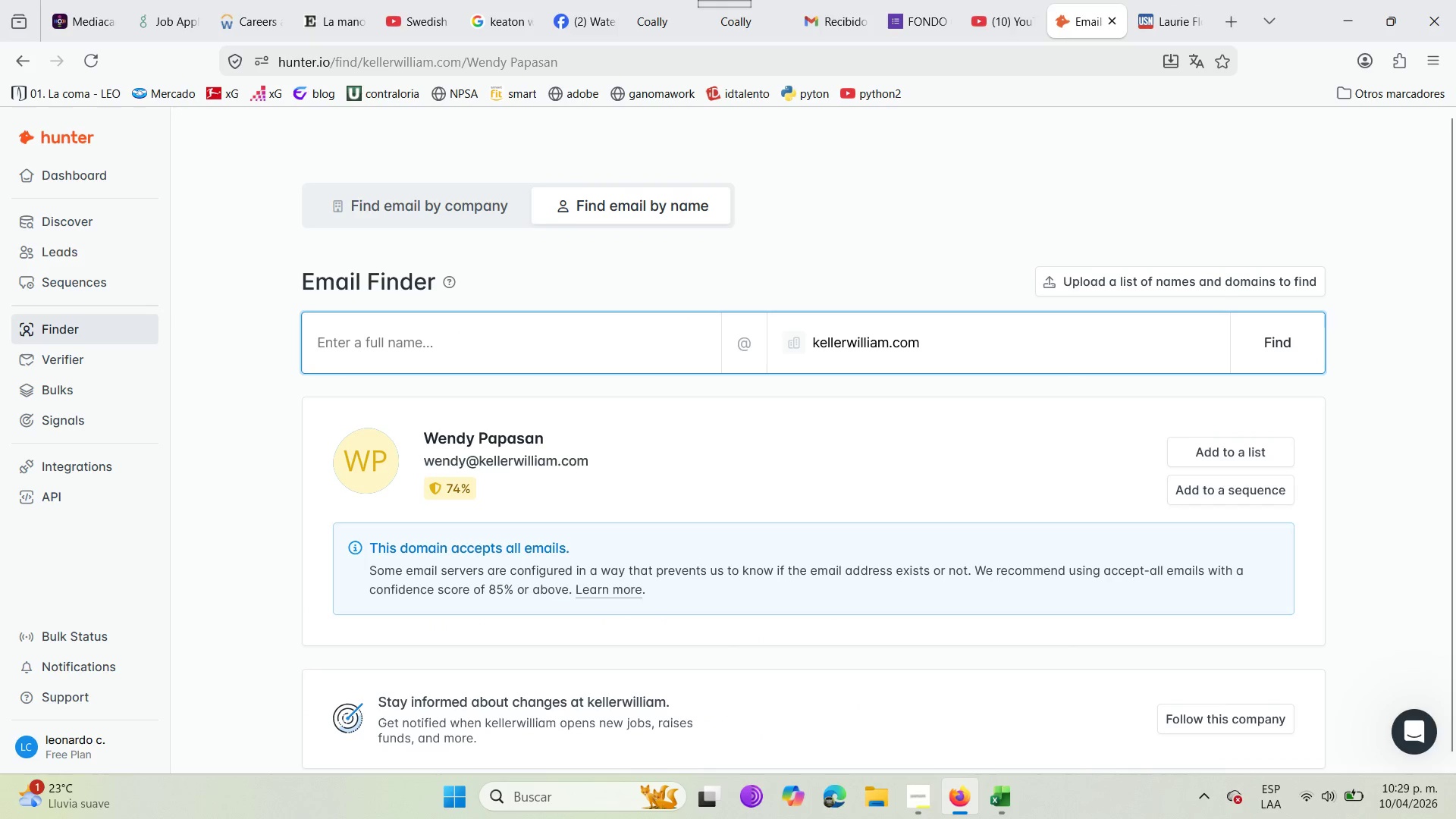 
key(Control+V)
 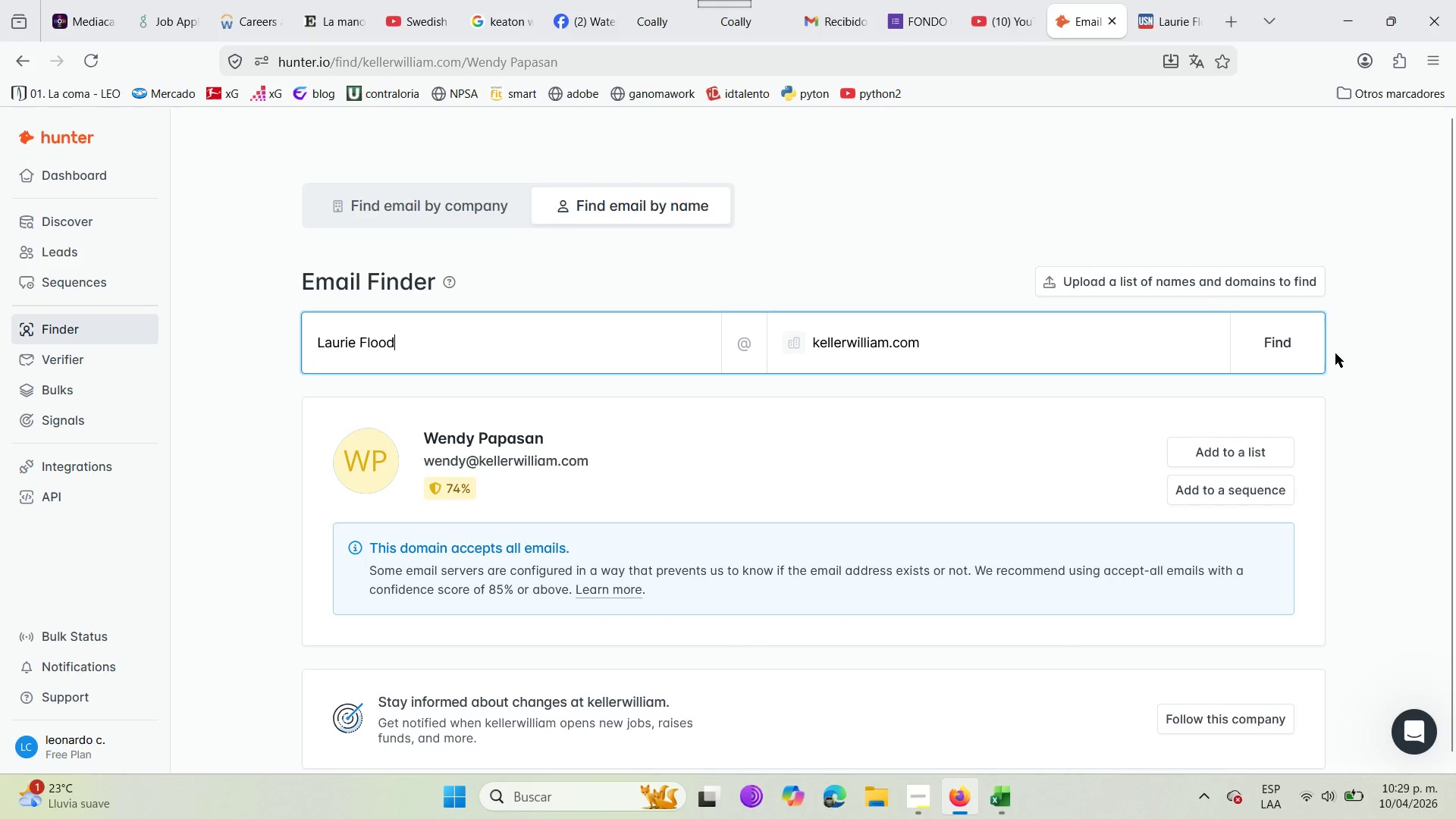 
left_click([1297, 343])
 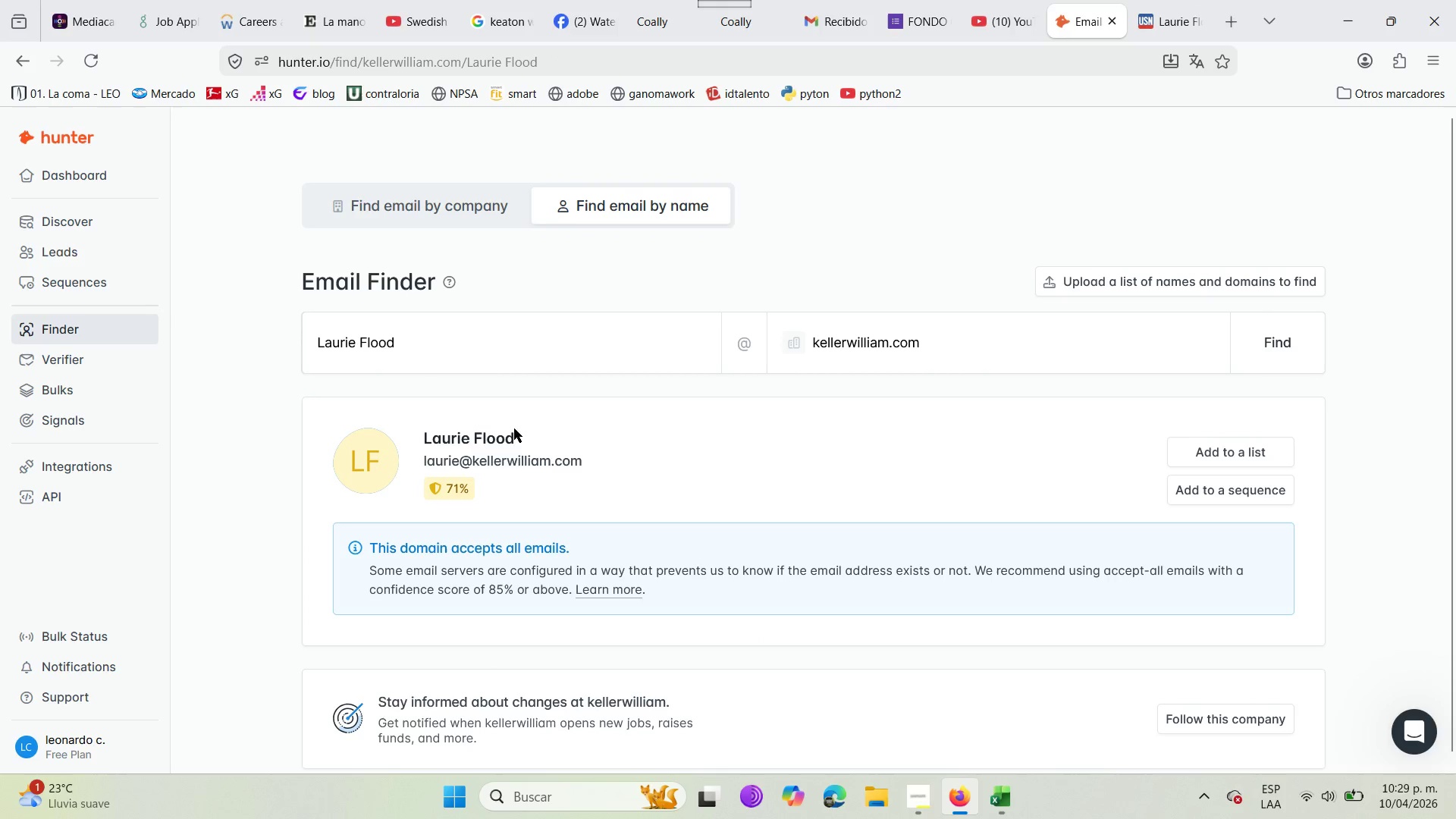 
left_click_drag(start_coordinate=[516, 440], to_coordinate=[419, 441])
 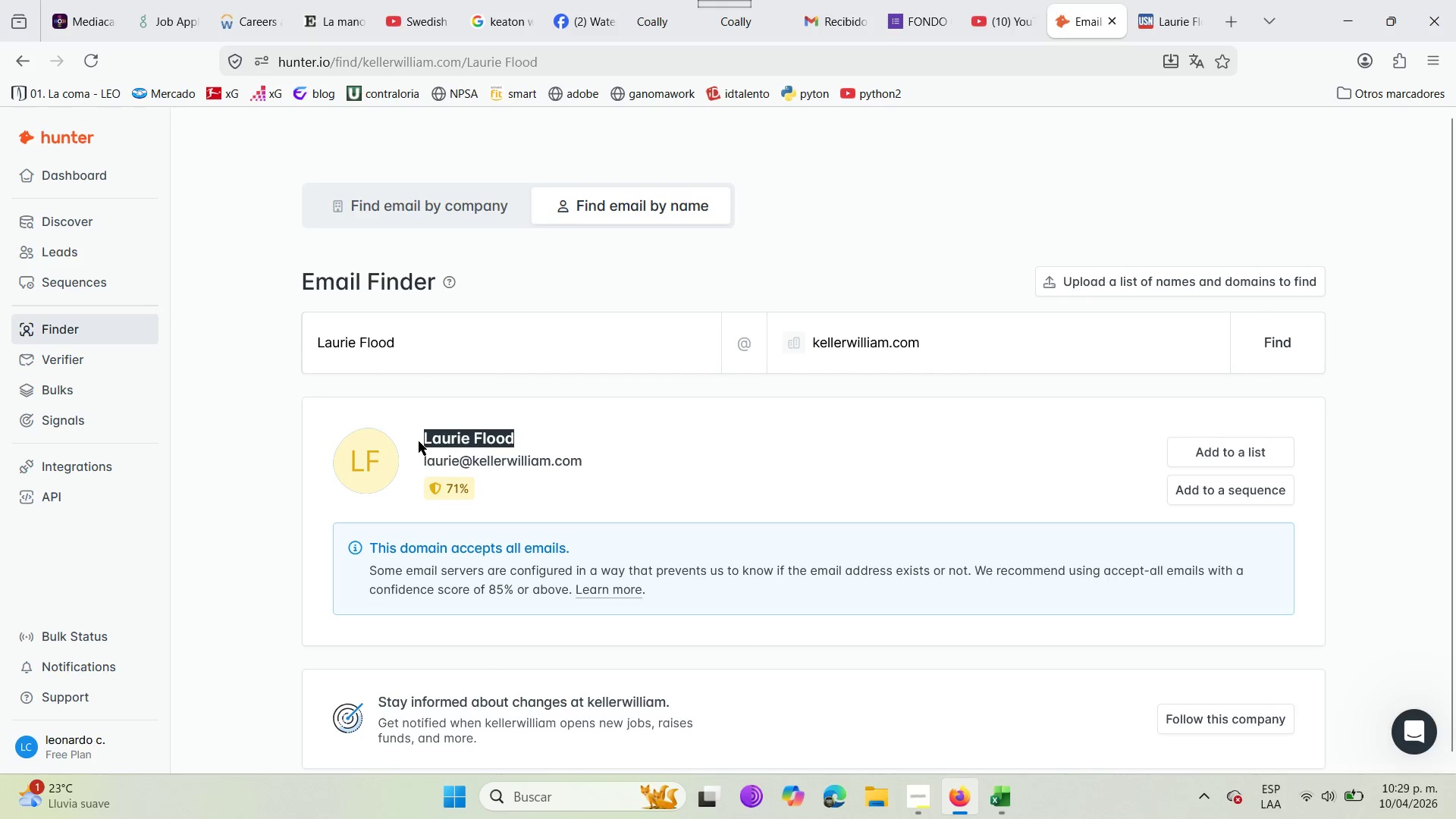 
key(Control+C)
 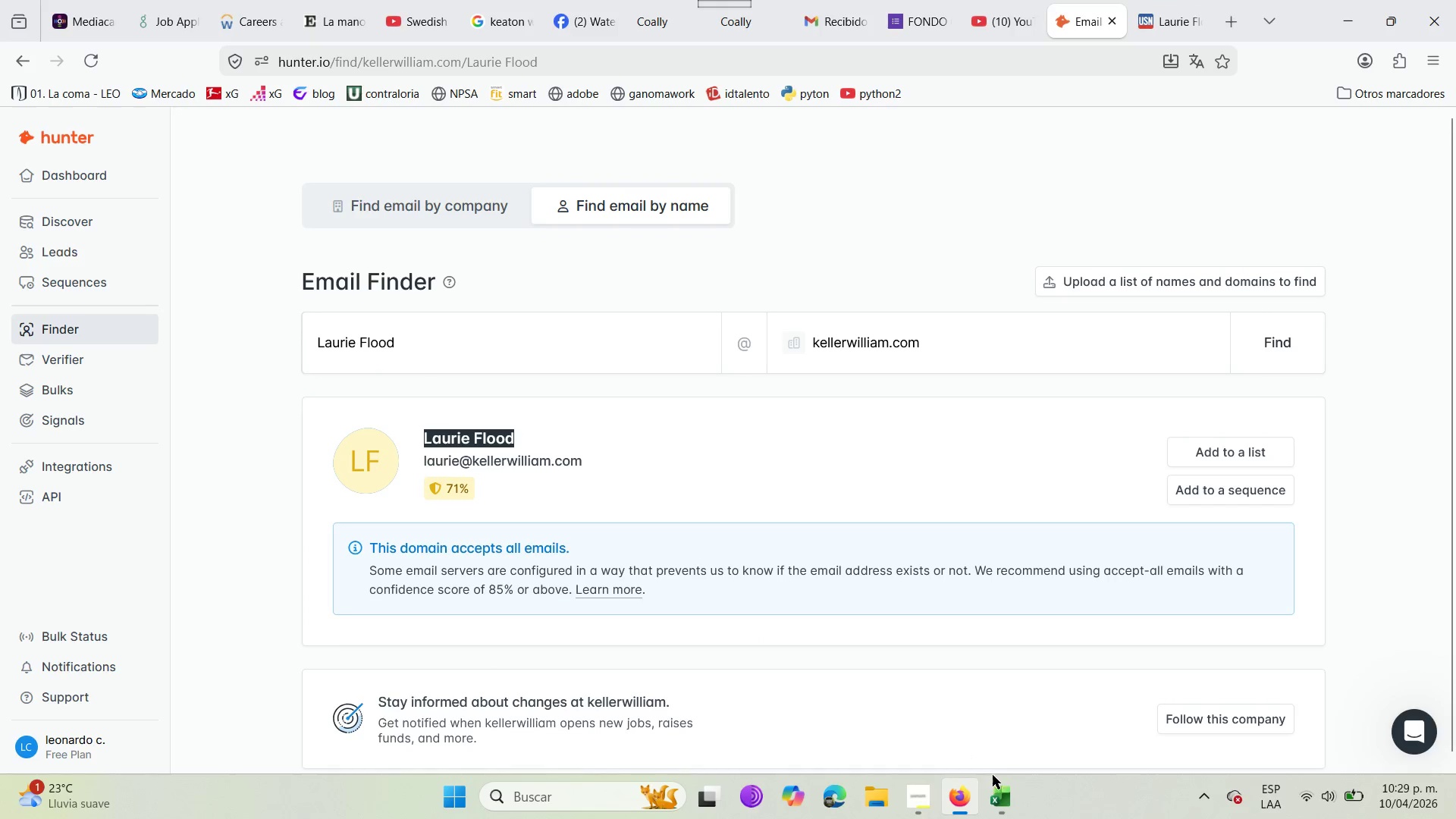 
left_click([1012, 804])
 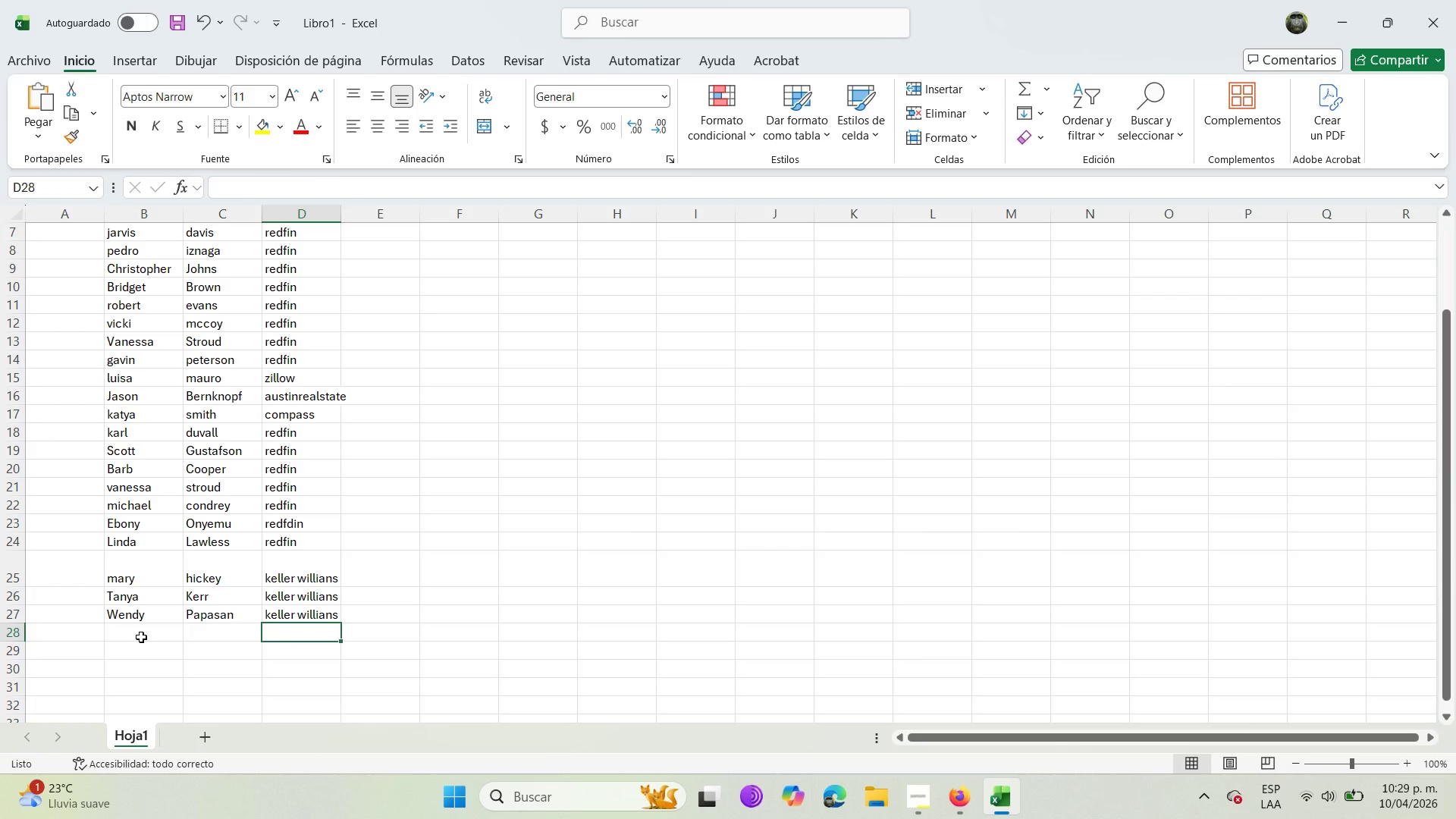 
double_click([141, 637])
 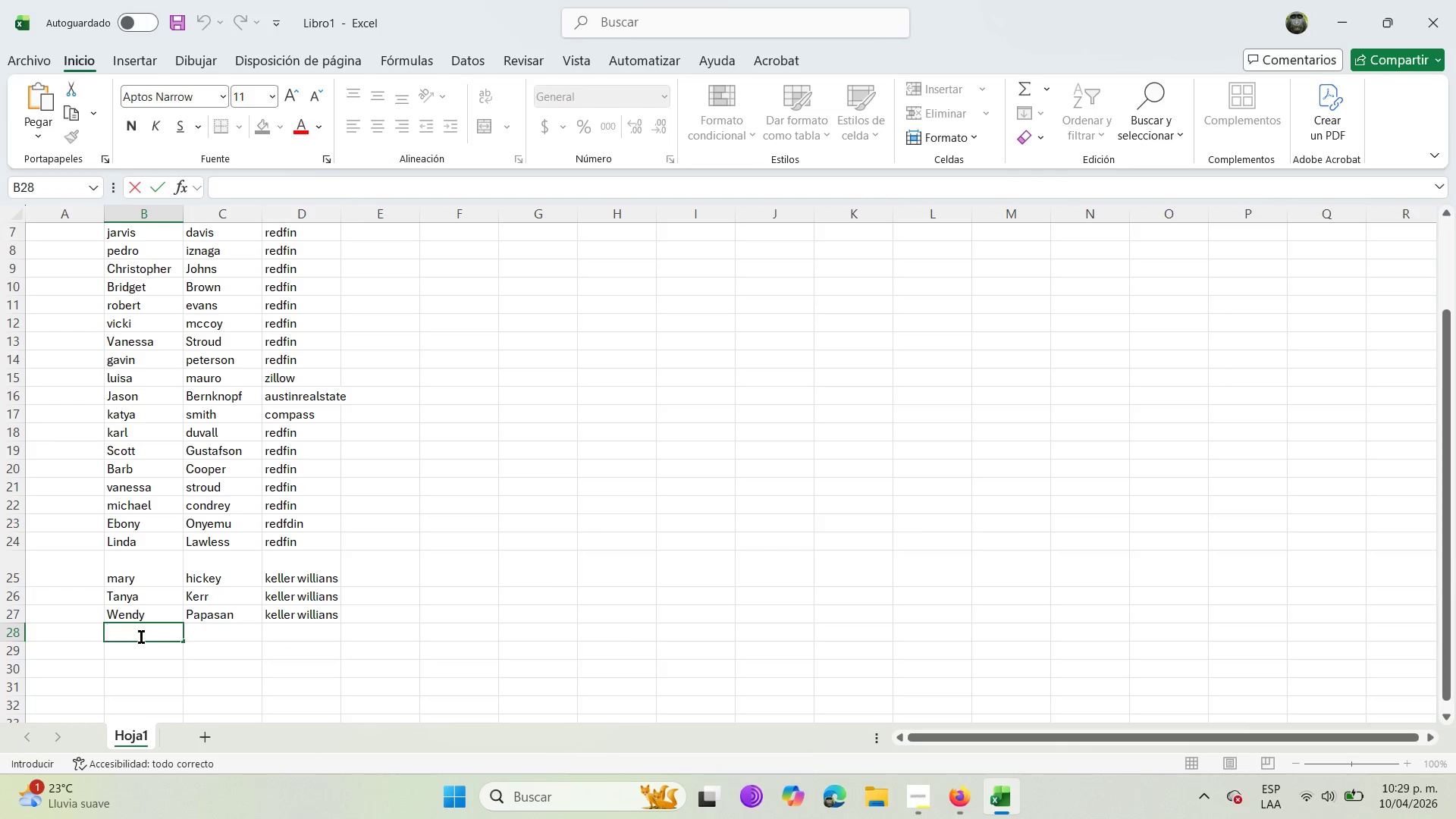 
key(Control+V)
 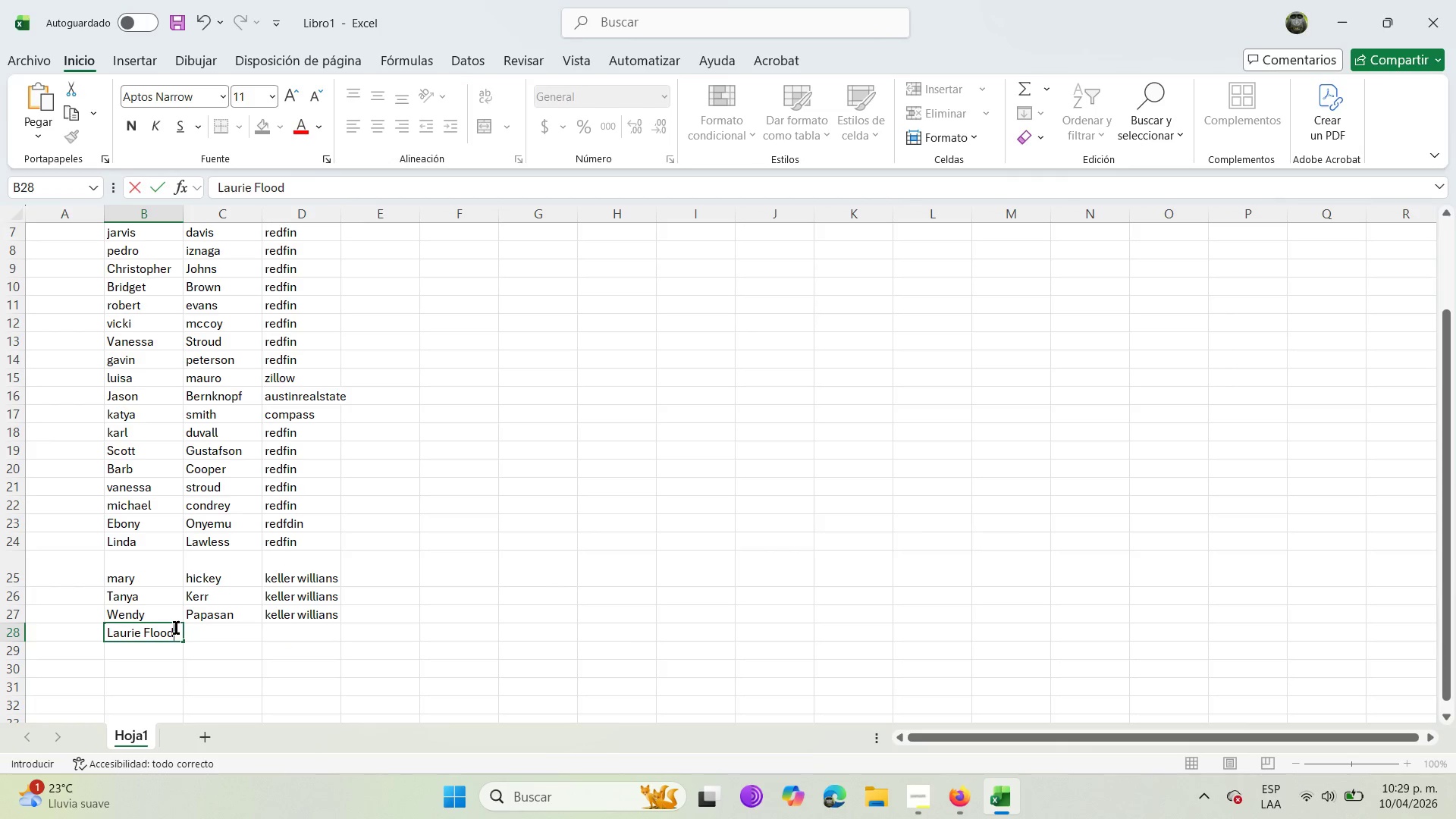 
left_click_drag(start_coordinate=[176, 628], to_coordinate=[141, 639])
 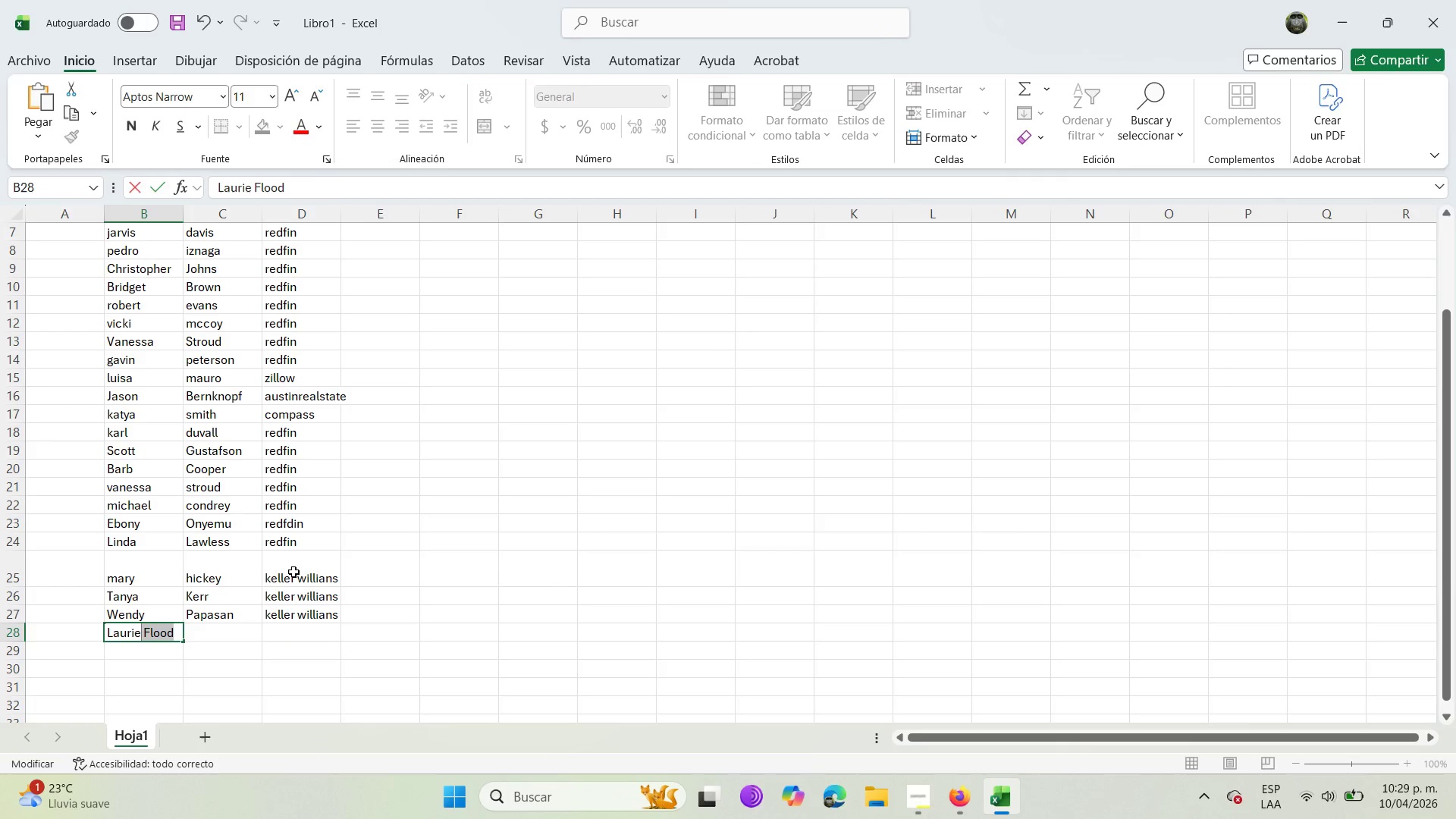 
key(Control+X)
 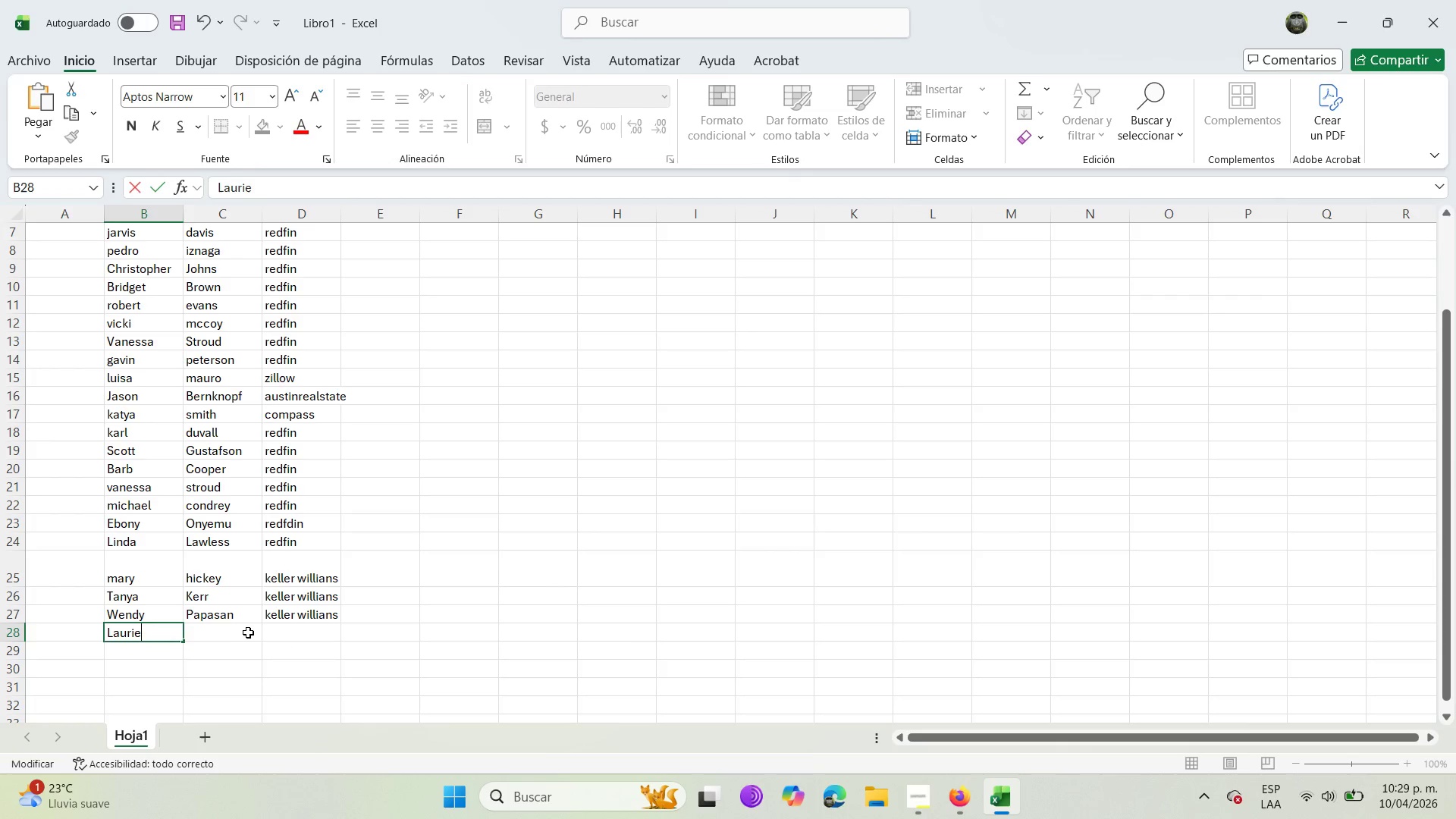 
left_click([247, 632])
 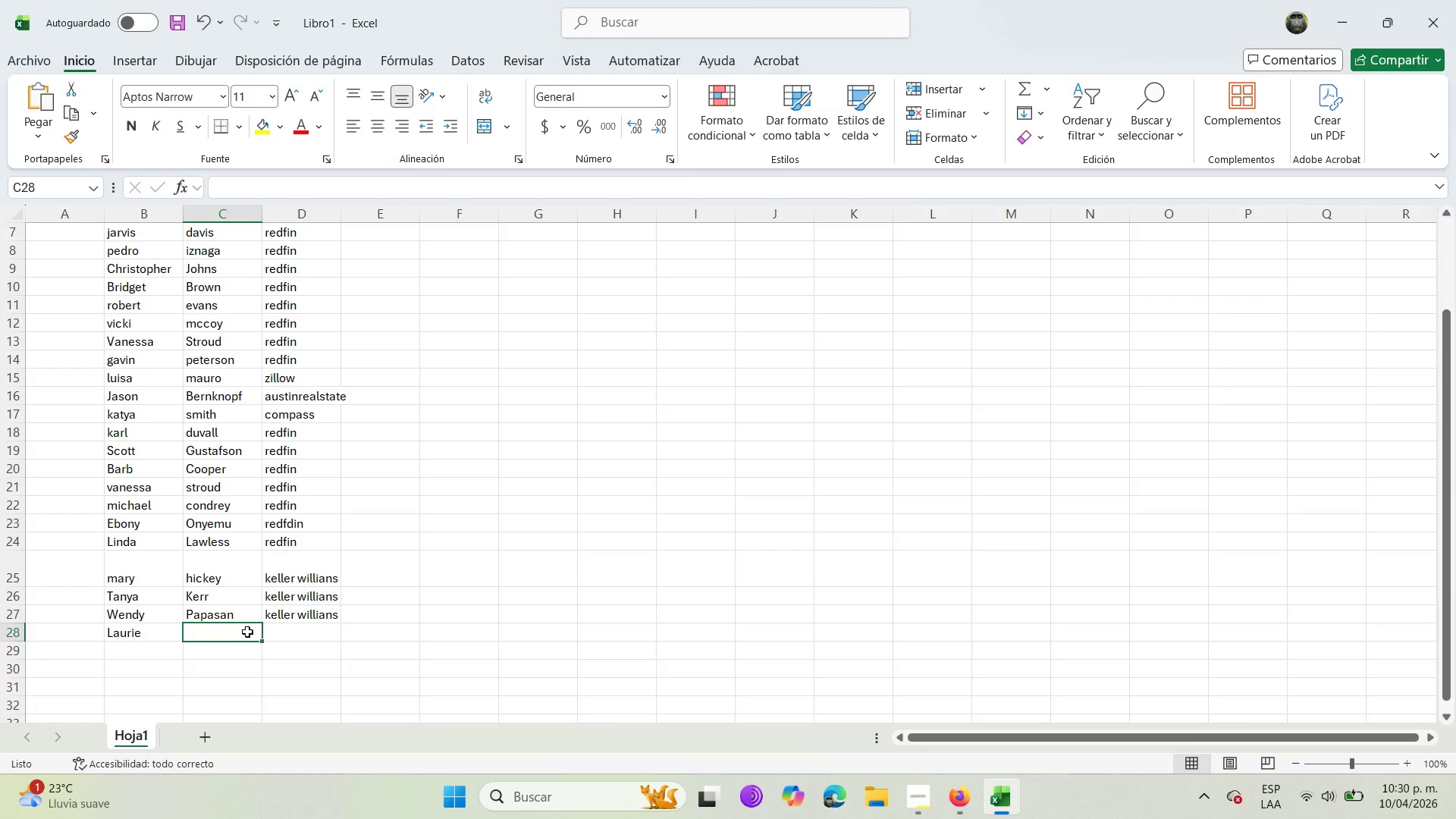 
key(Control+V)
 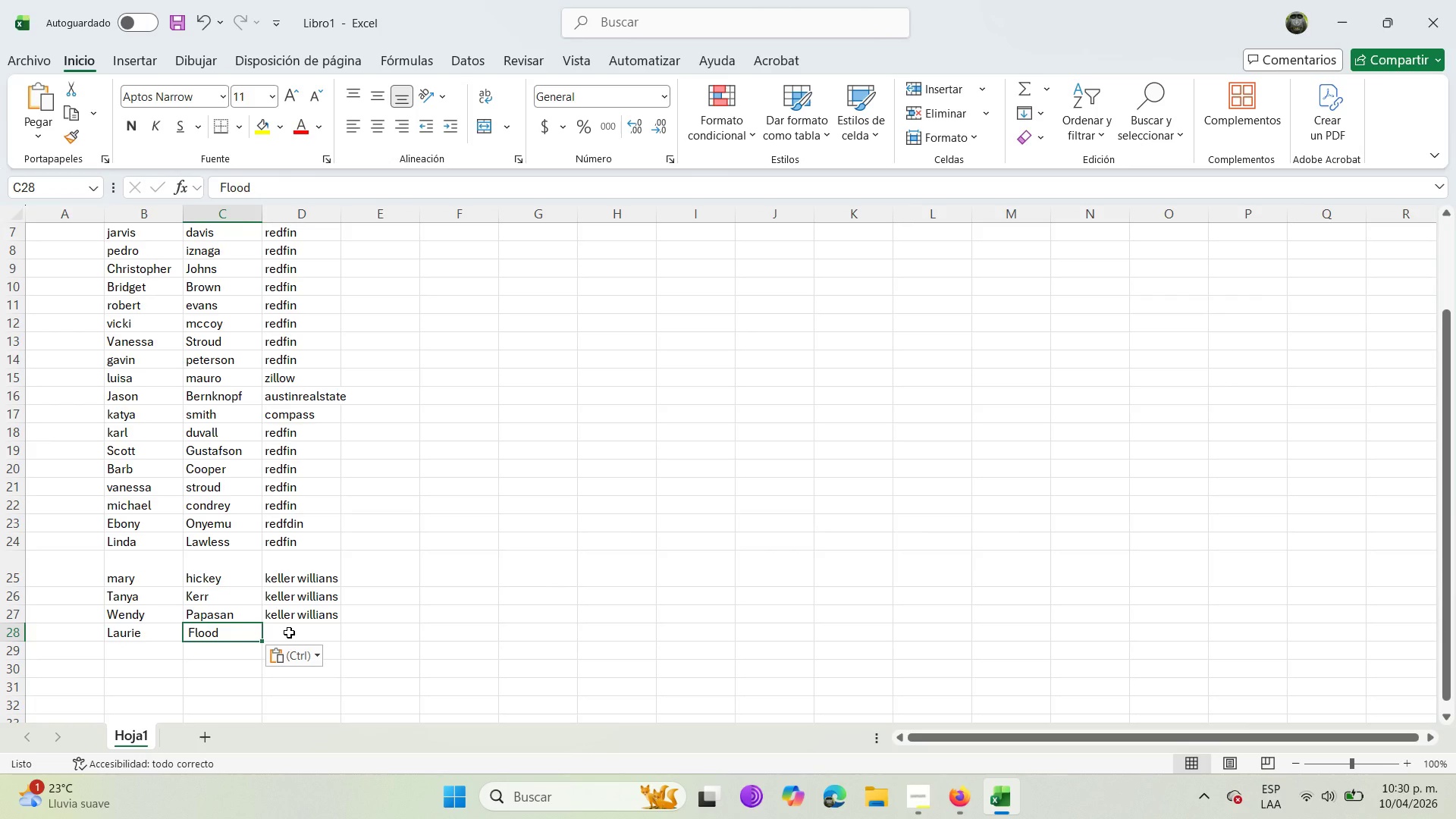 
left_click([289, 632])
 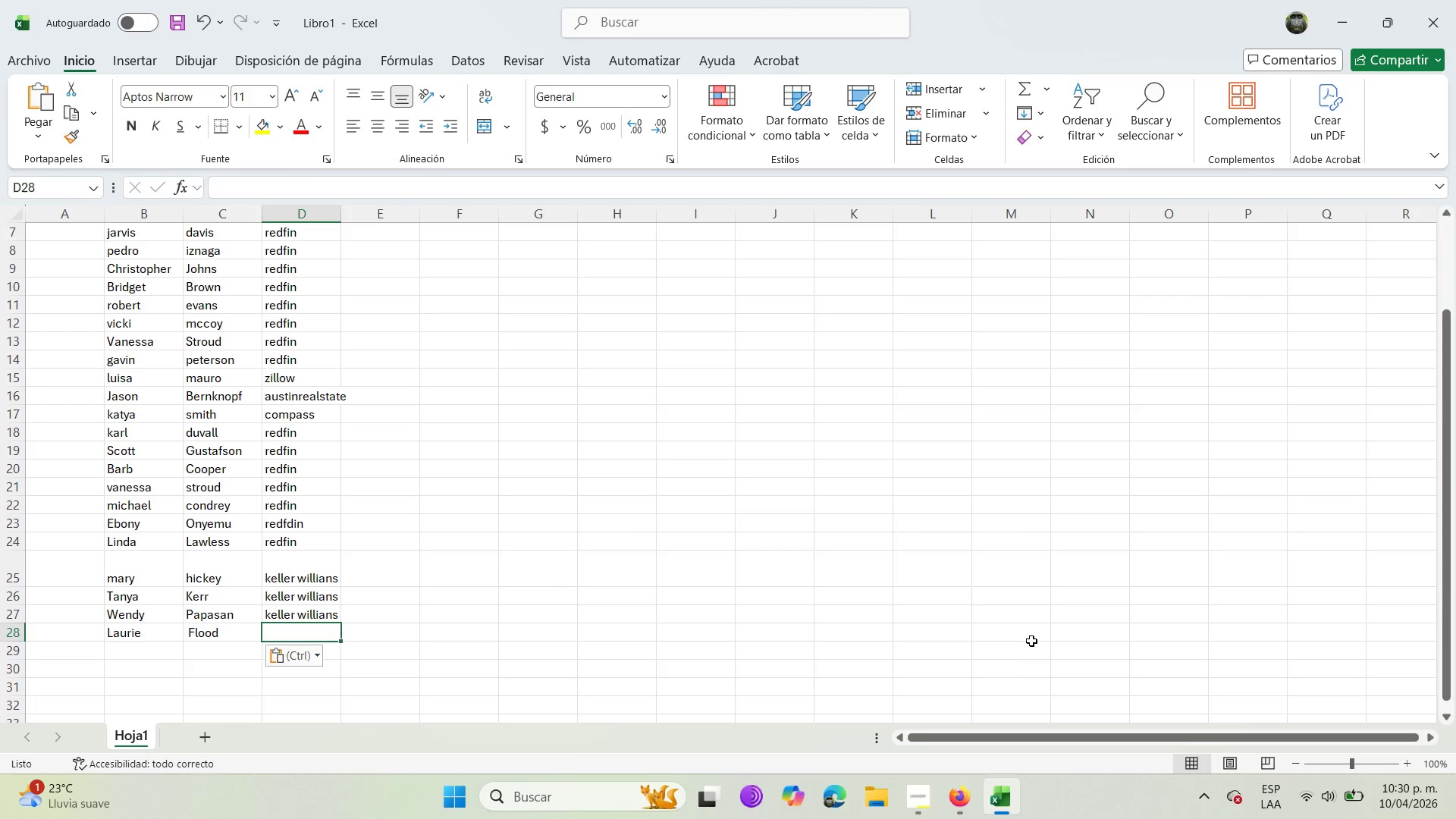 
type(keller willians)
 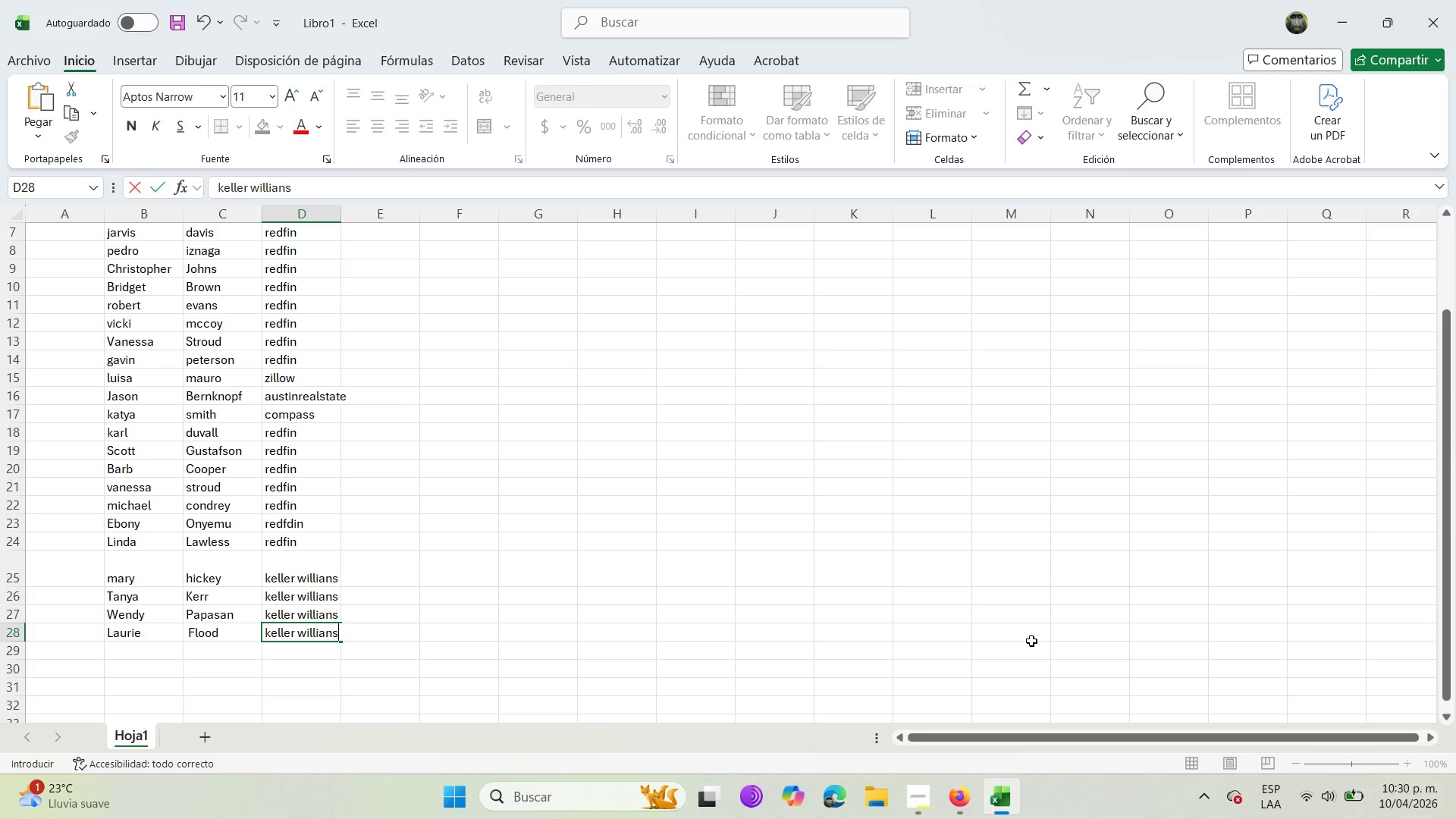 
key(Enter)
 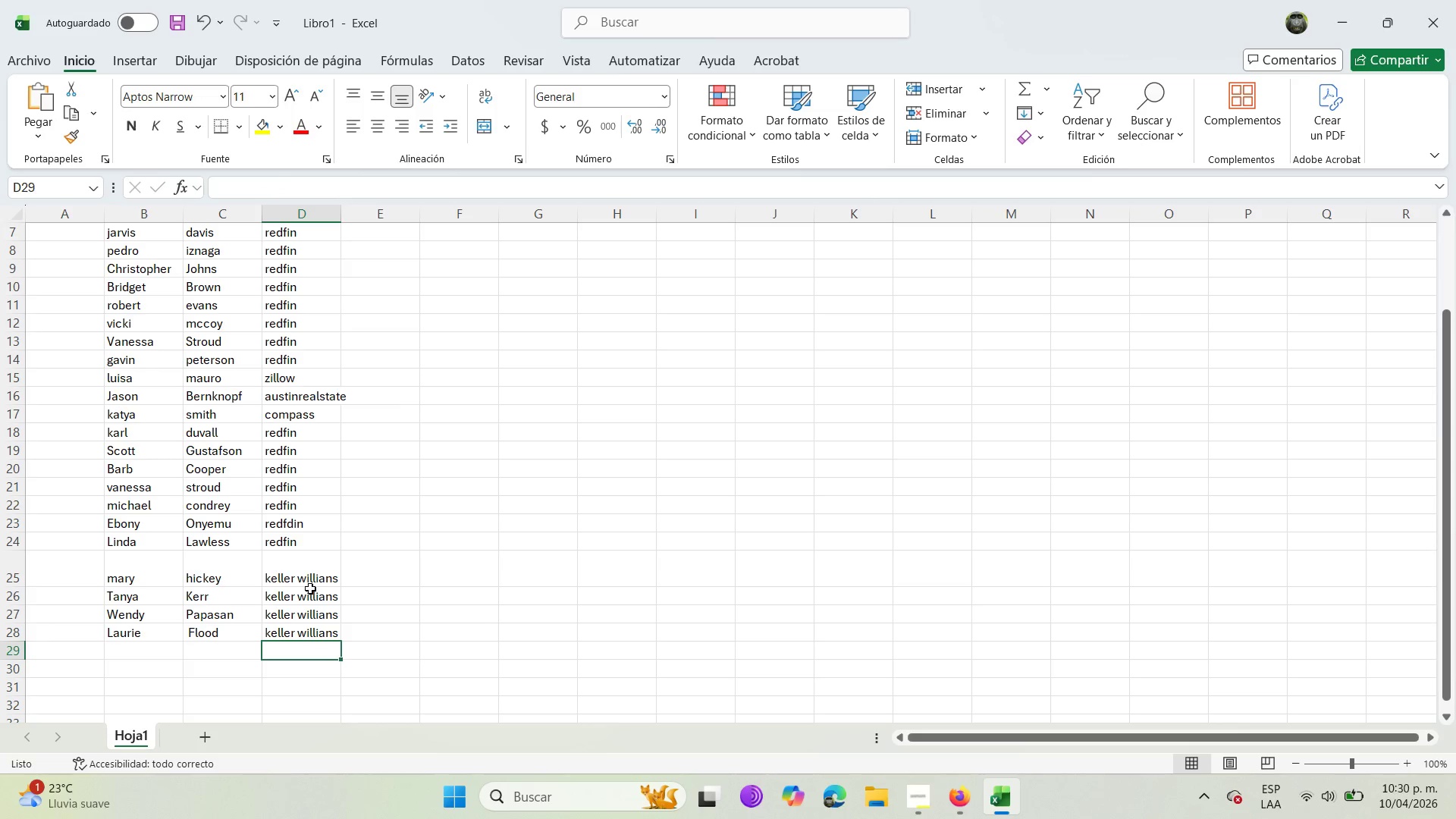 
scroll: coordinate [305, 587], scroll_direction: up, amount: 3.0
 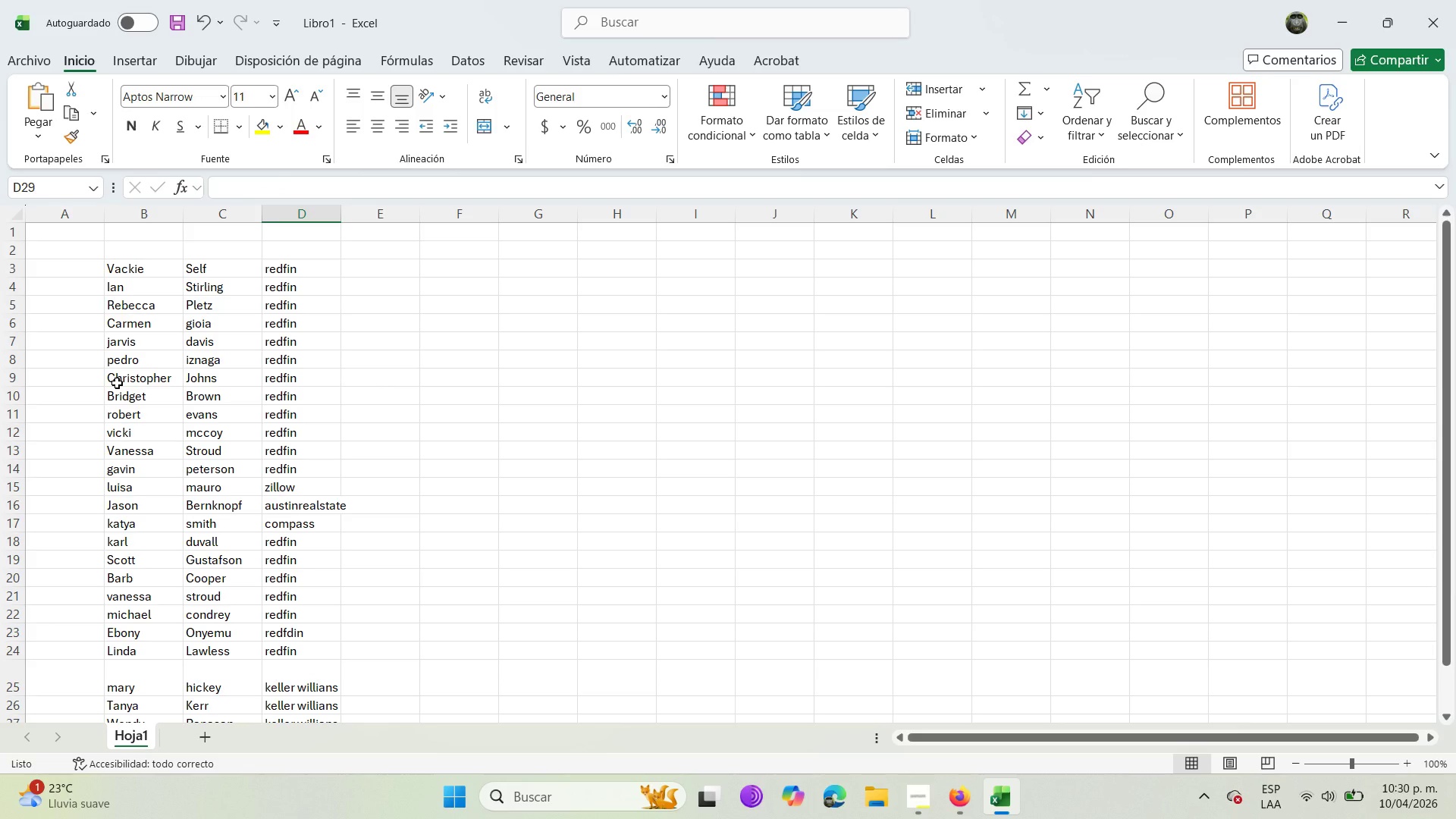 
scroll: coordinate [118, 406], scroll_direction: down, amount: 3.0
 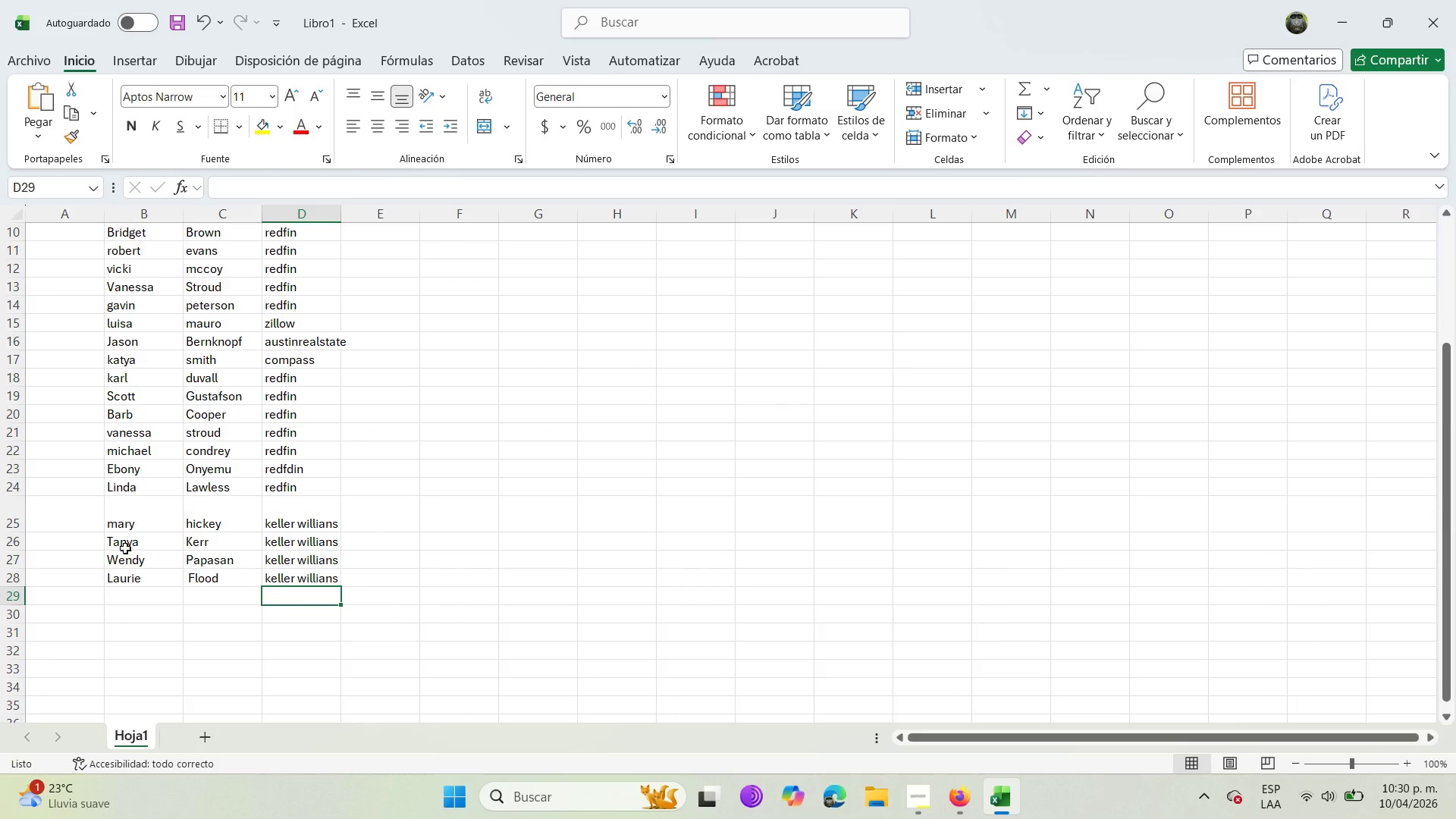 
scroll: coordinate [377, 529], scroll_direction: up, amount: 4.0
 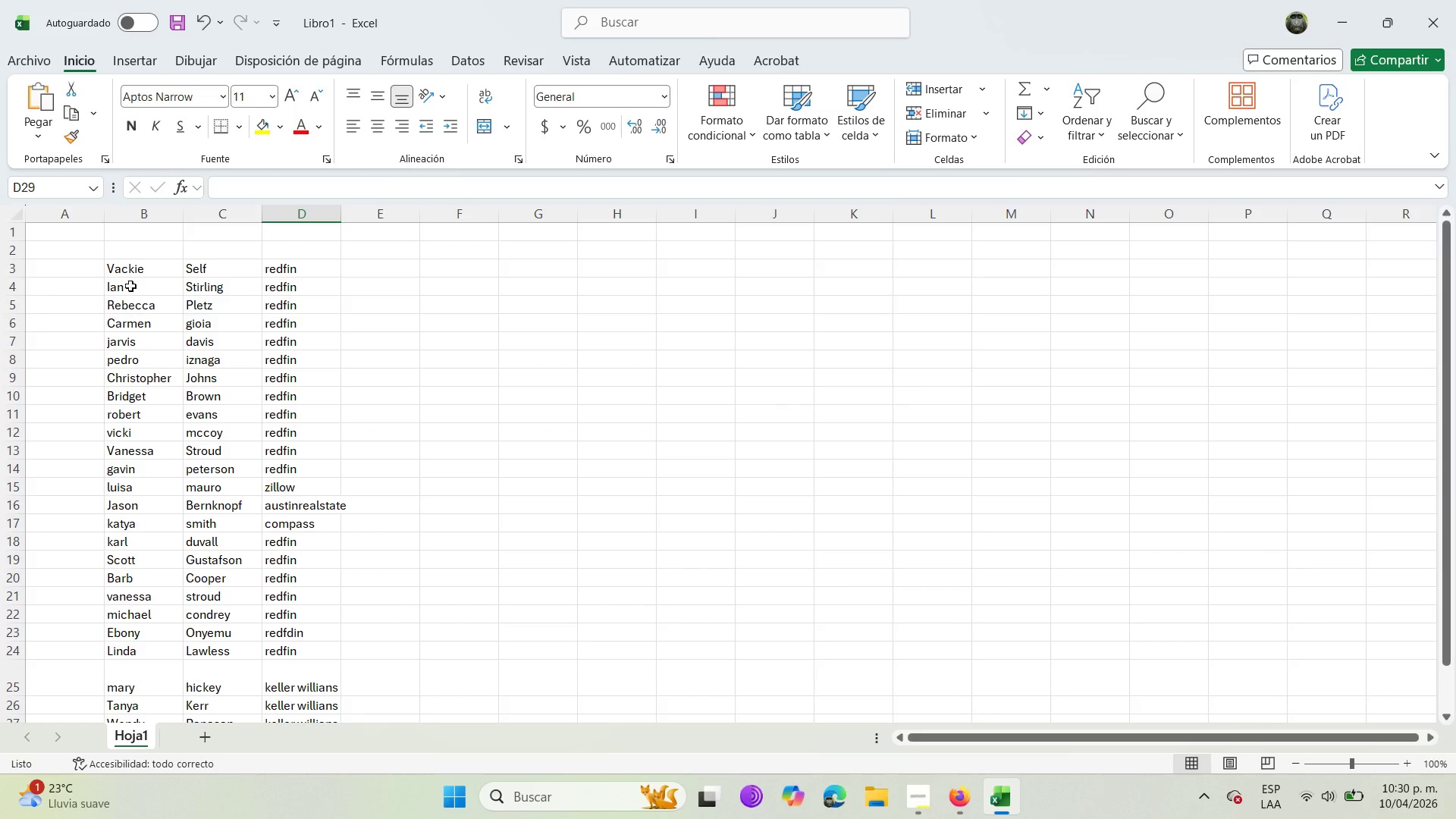 
left_click_drag(start_coordinate=[123, 275], to_coordinate=[309, 541])
 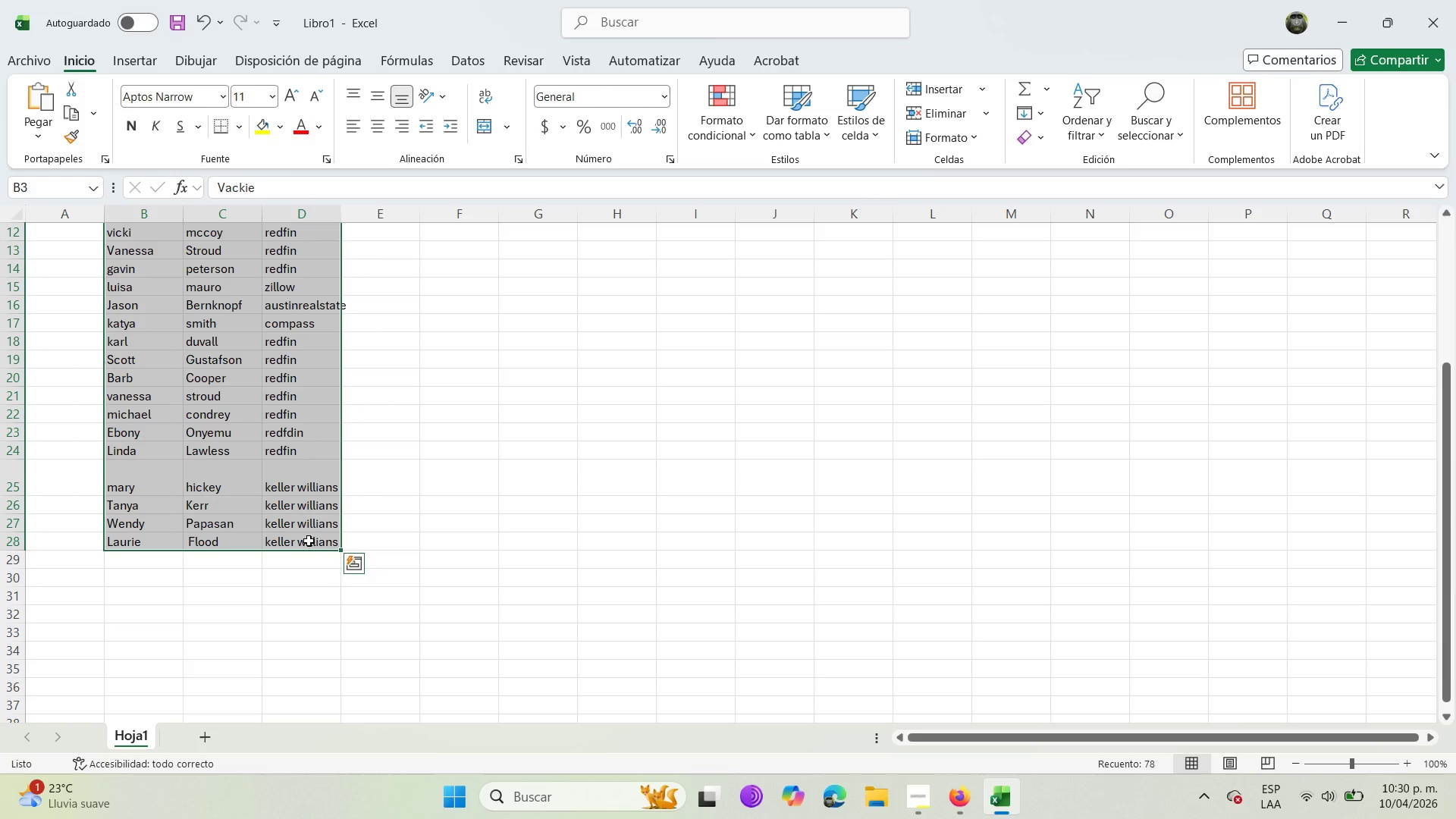 
key(Control+X)
 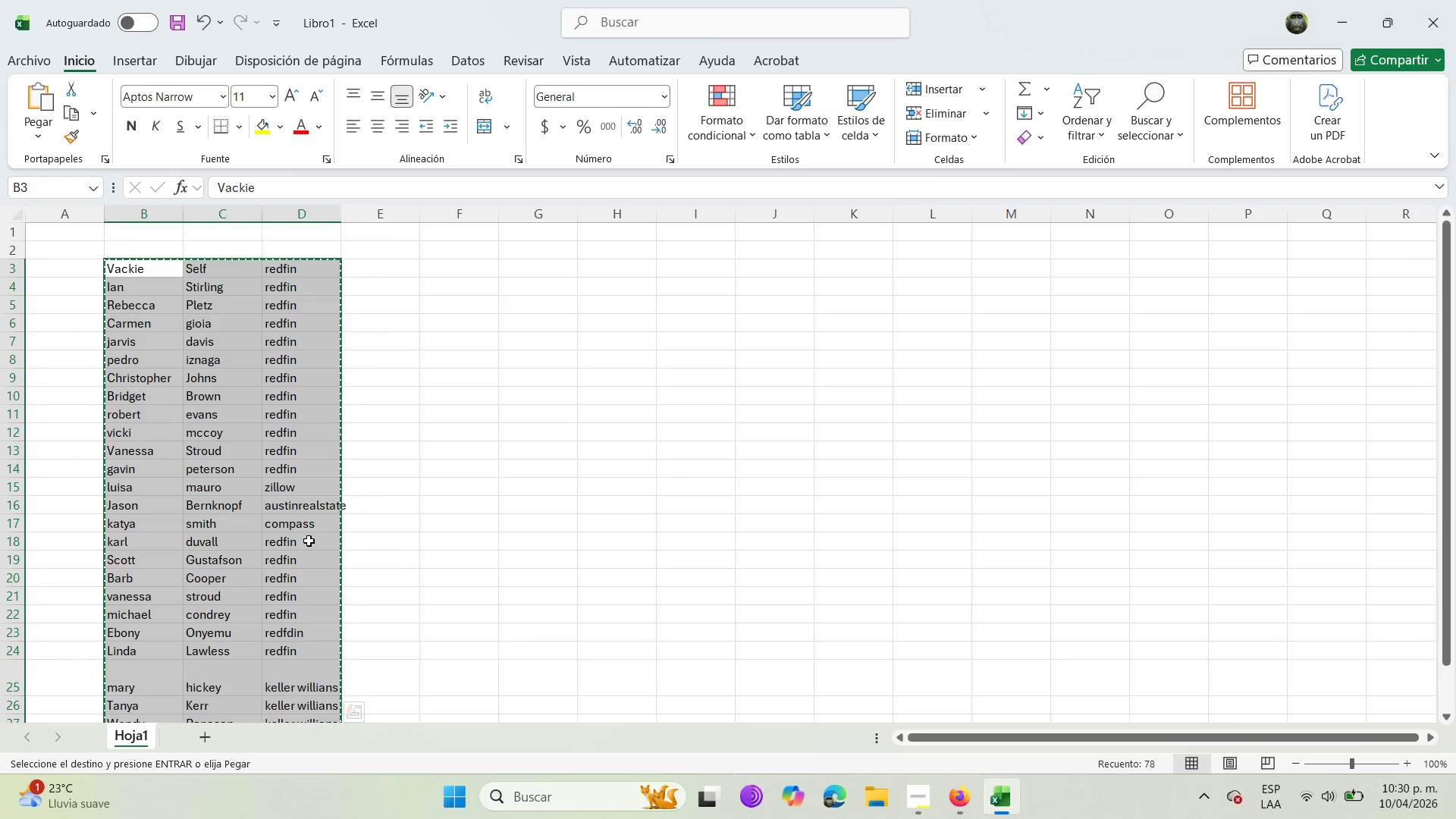 
scroll: coordinate [309, 541], scroll_direction: up, amount: 5.0
 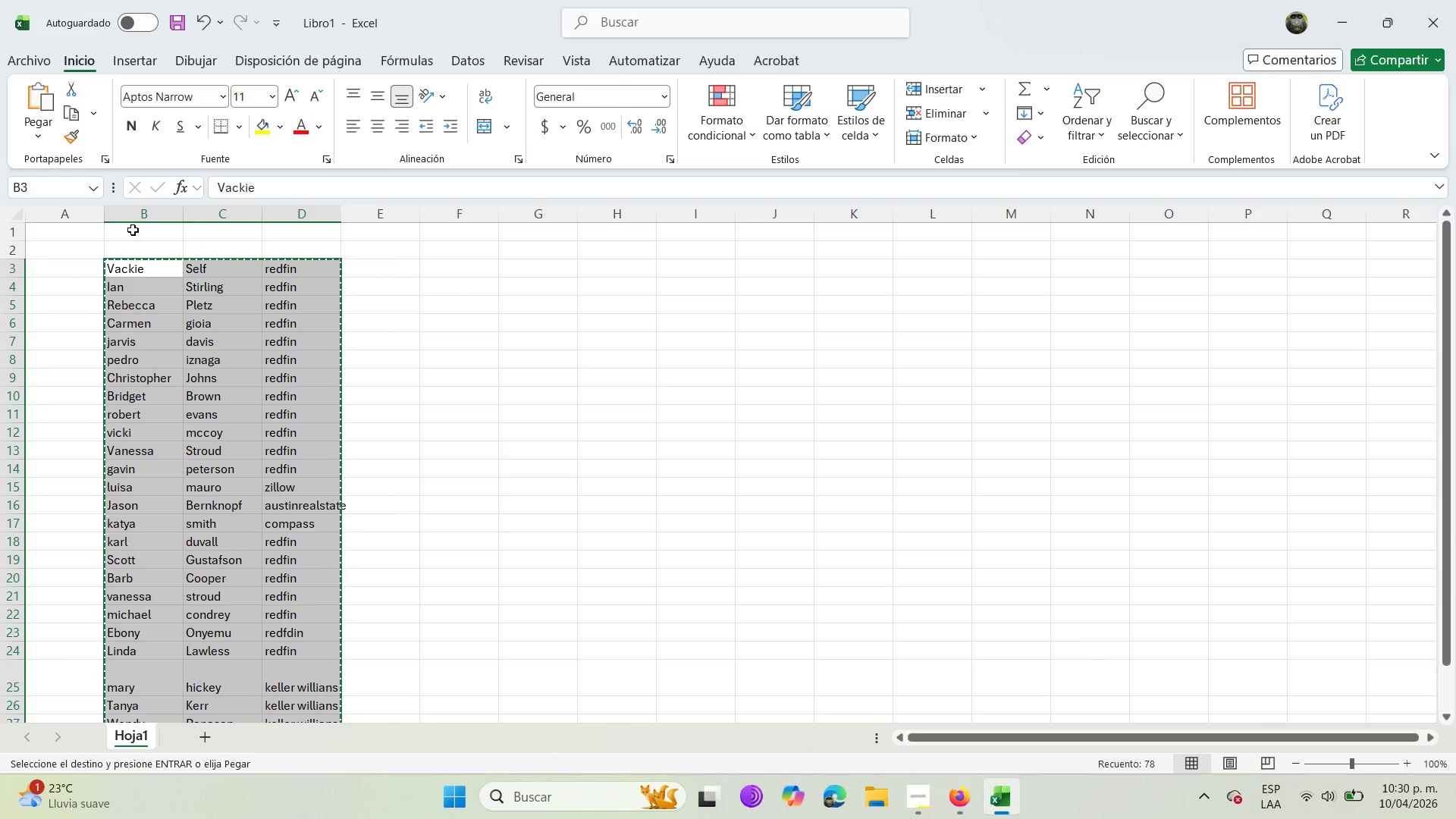 
left_click([133, 230])
 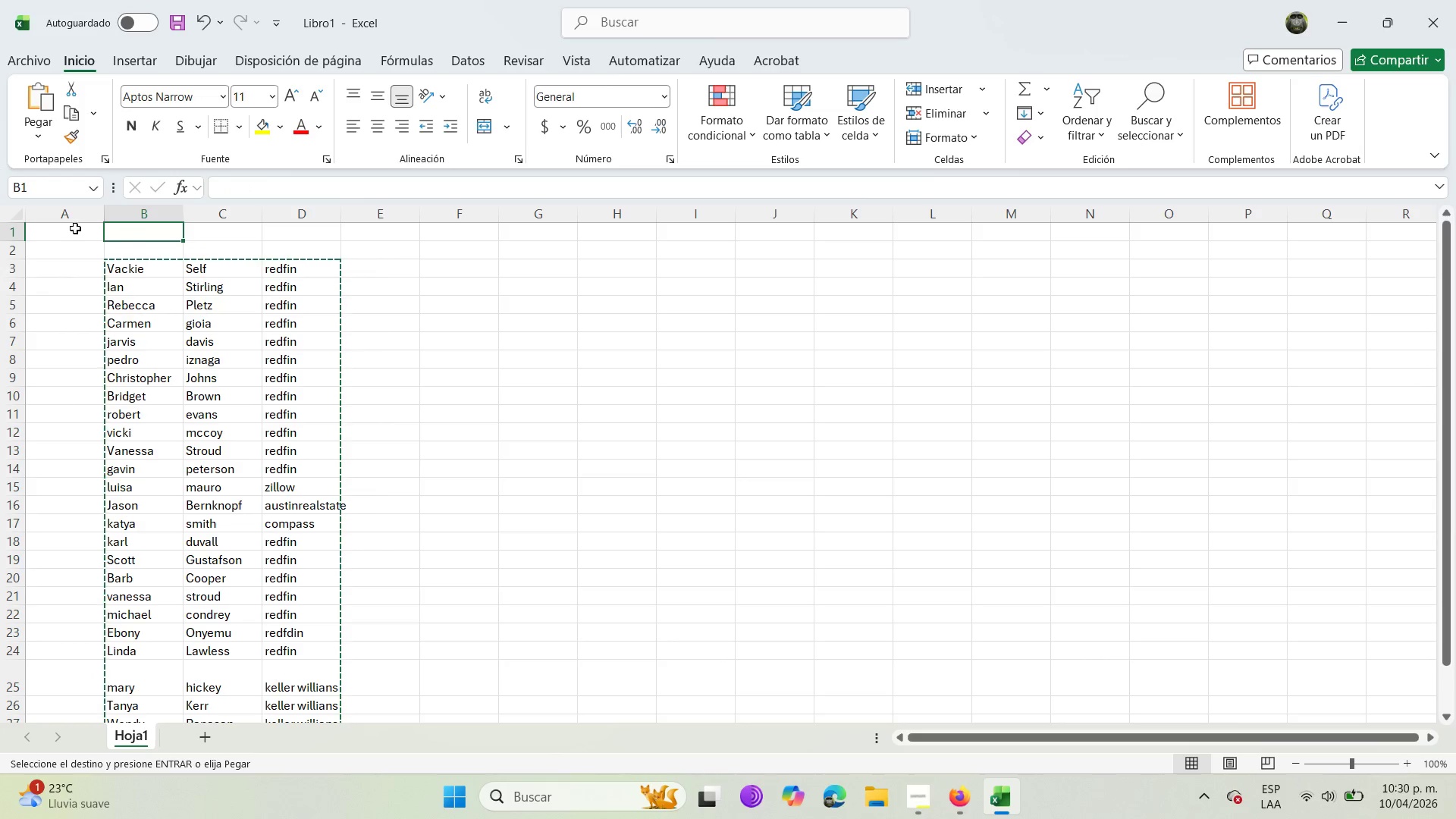 
left_click([74, 226])
 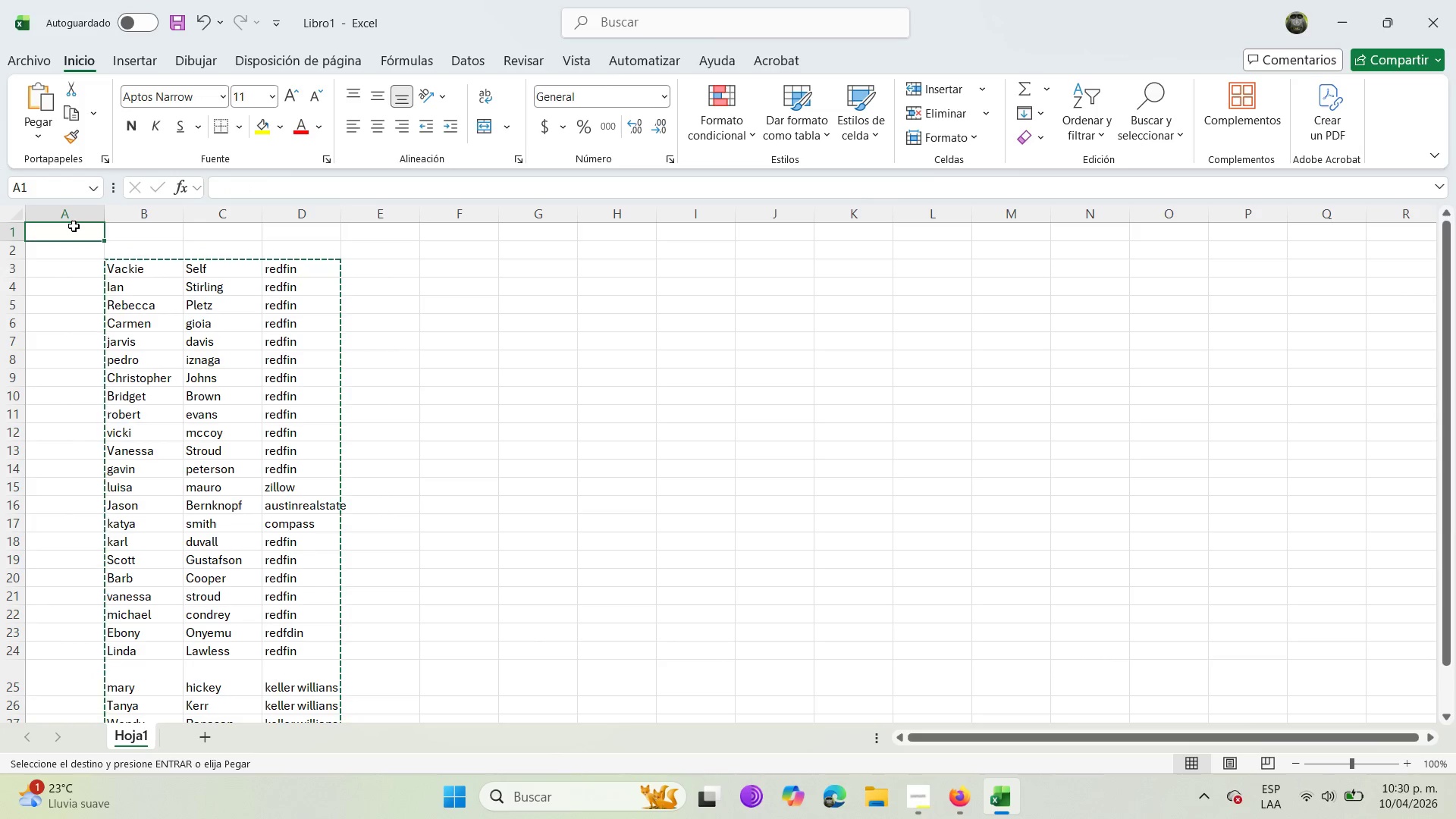 
key(Control+V)
 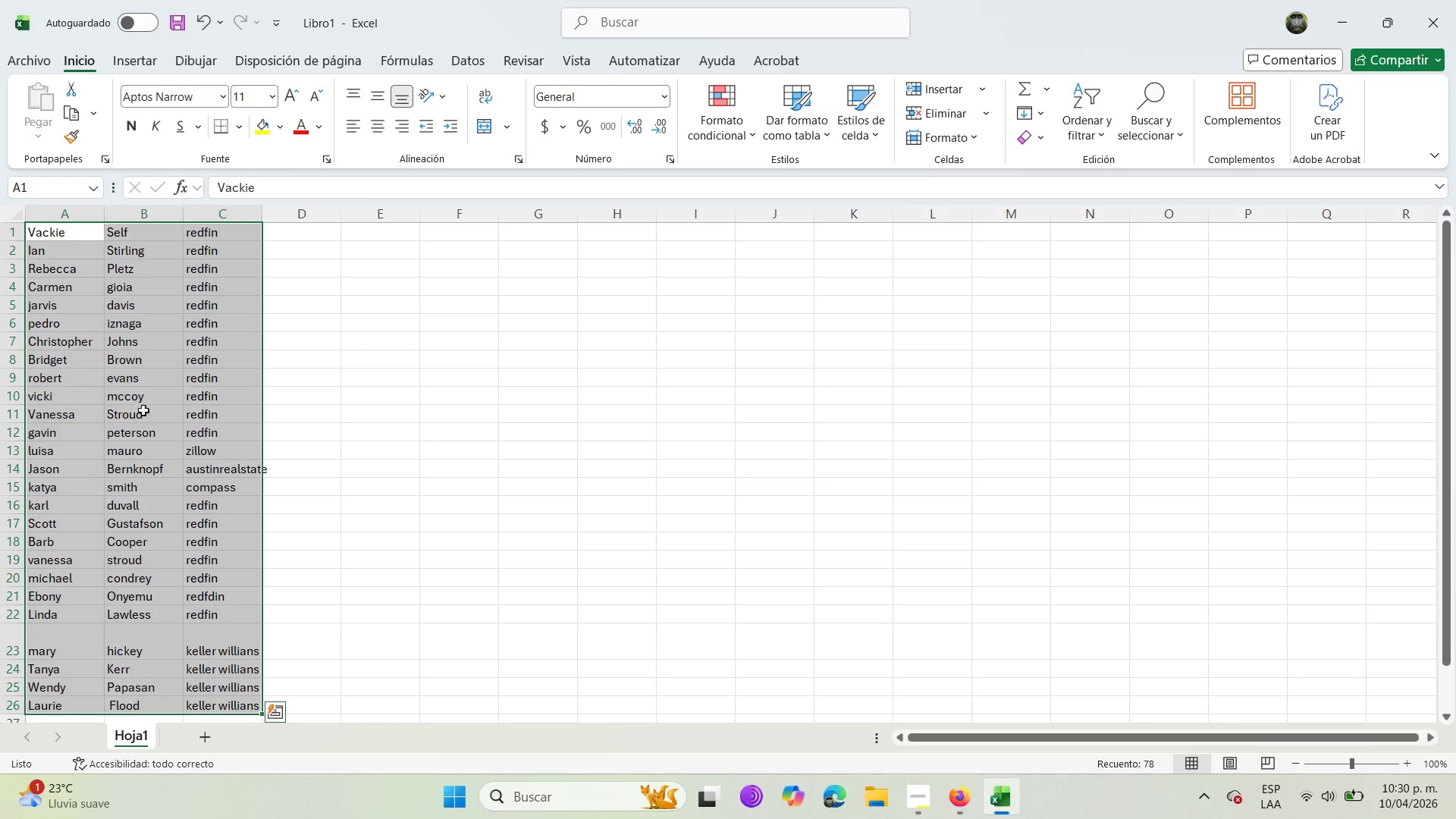 
scroll: coordinate [168, 468], scroll_direction: down, amount: 4.0
 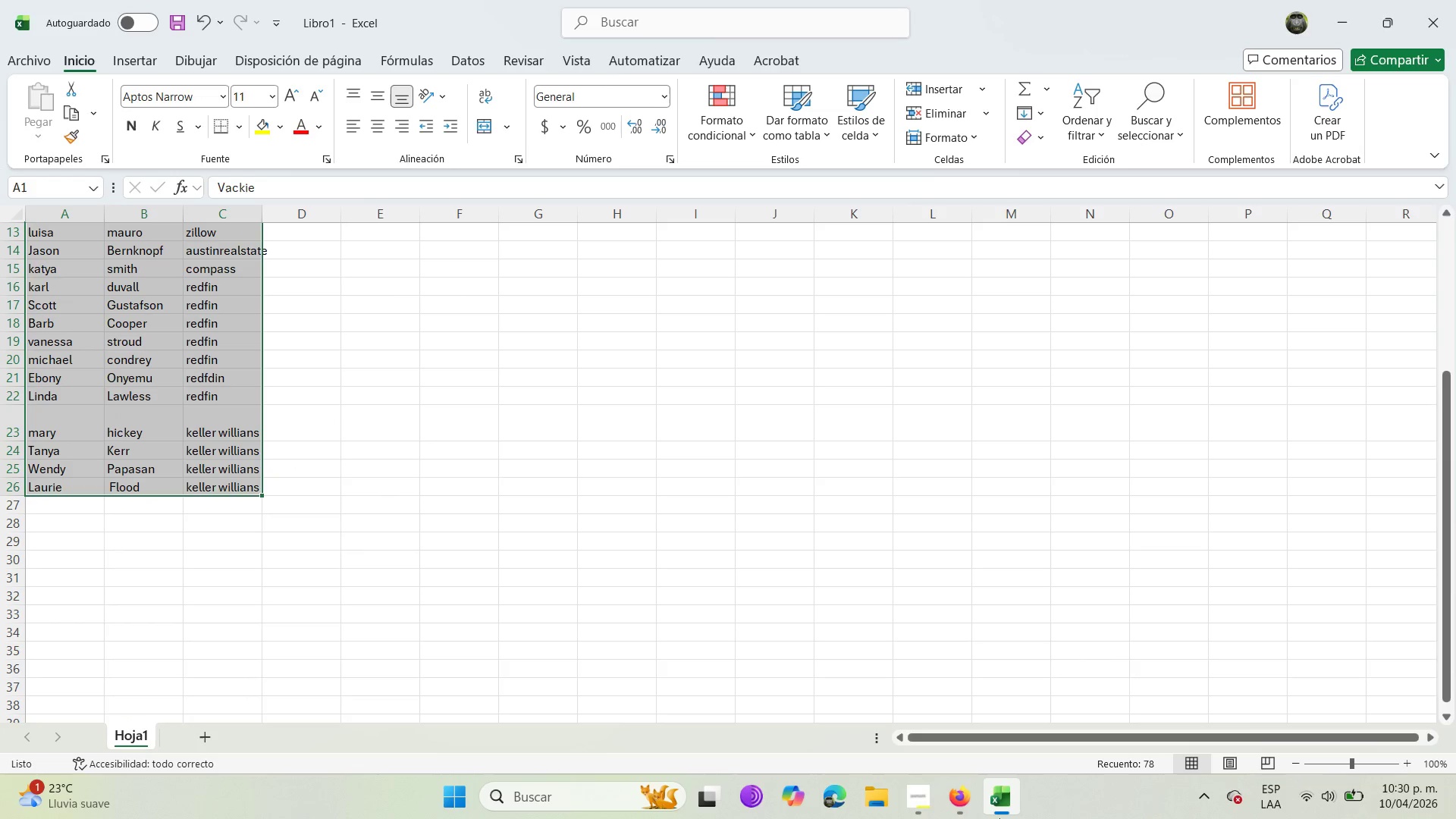 
left_click([956, 799])
 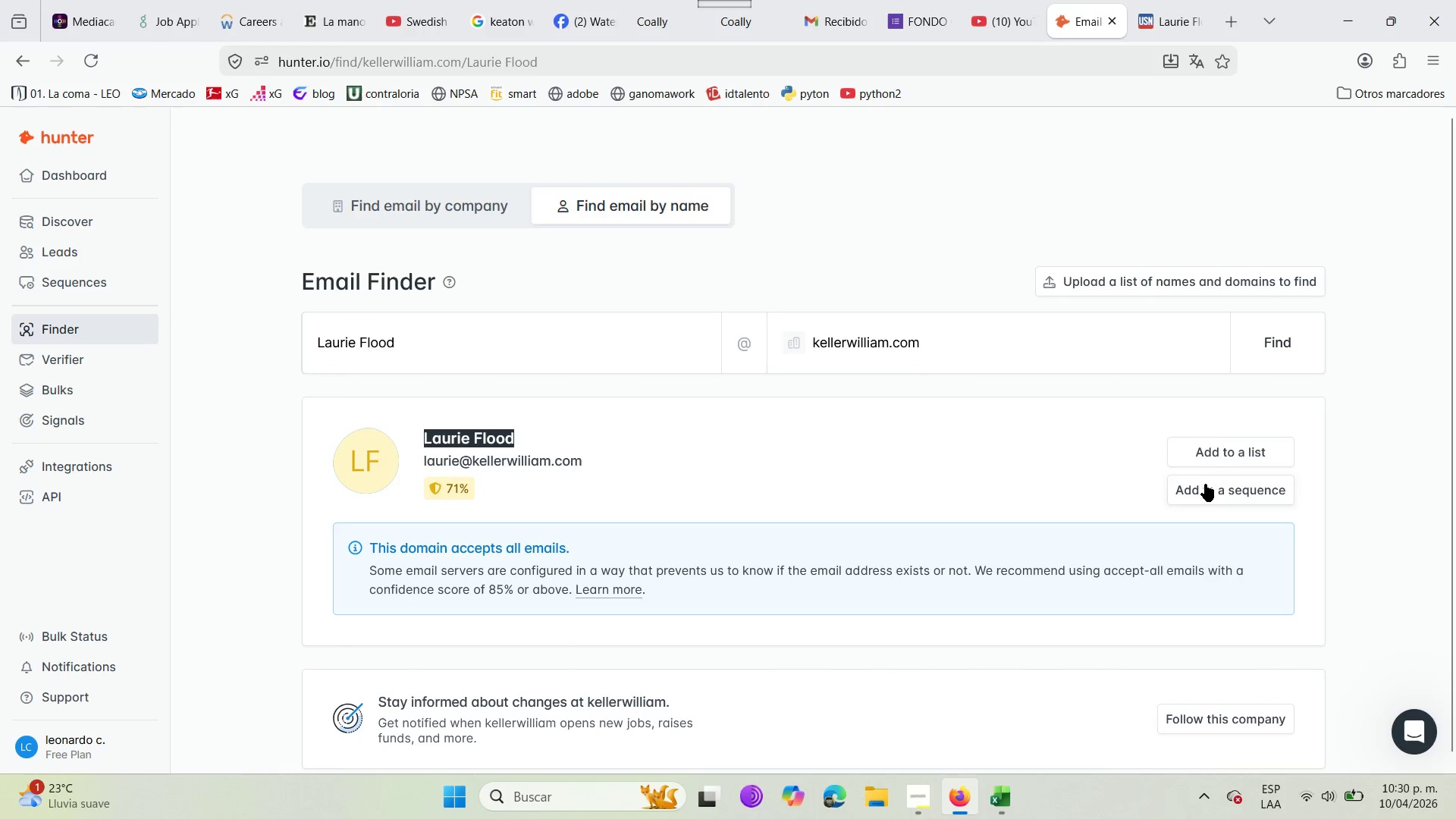 
left_click([1213, 453])
 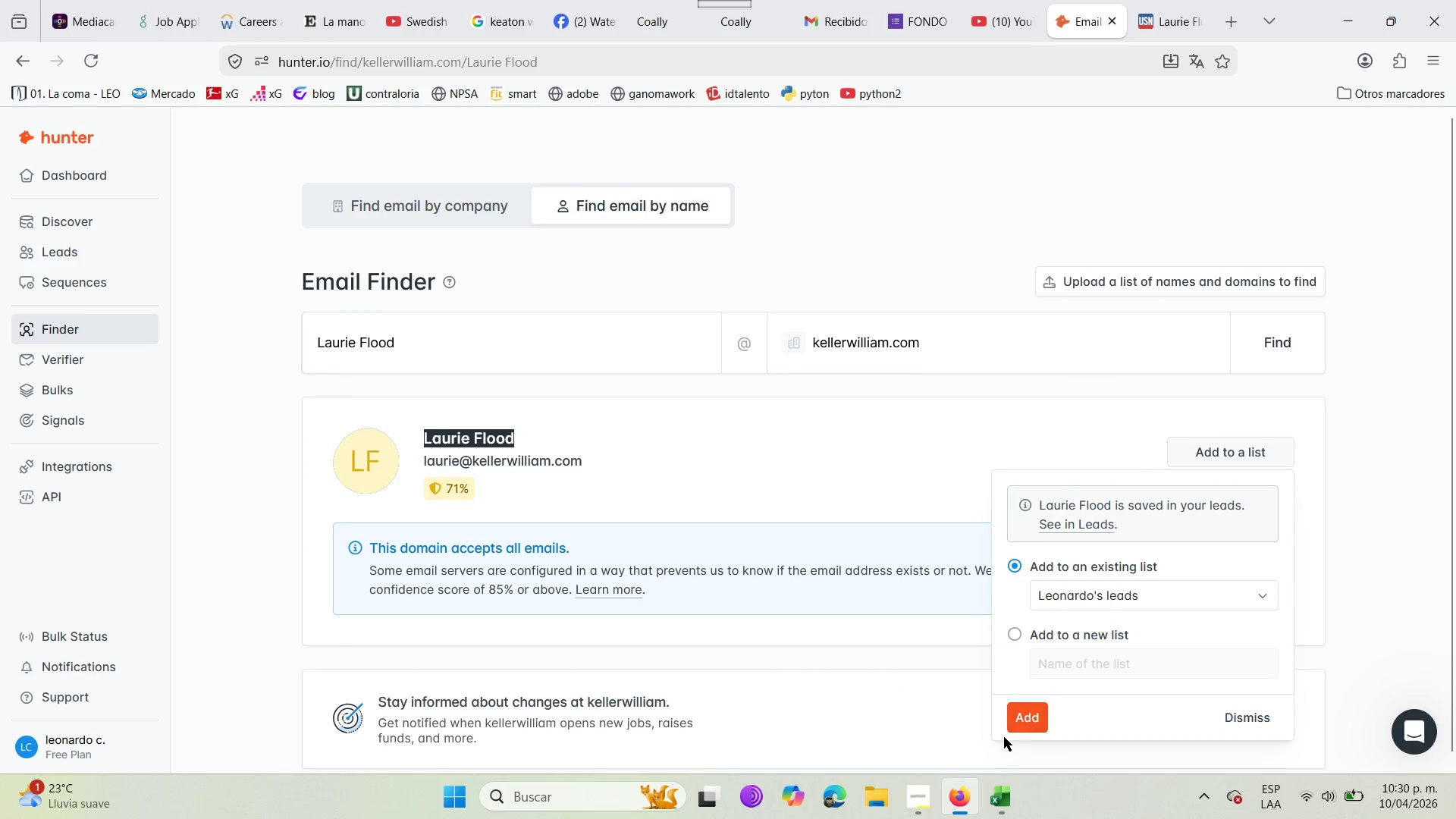 
double_click([1031, 733])
 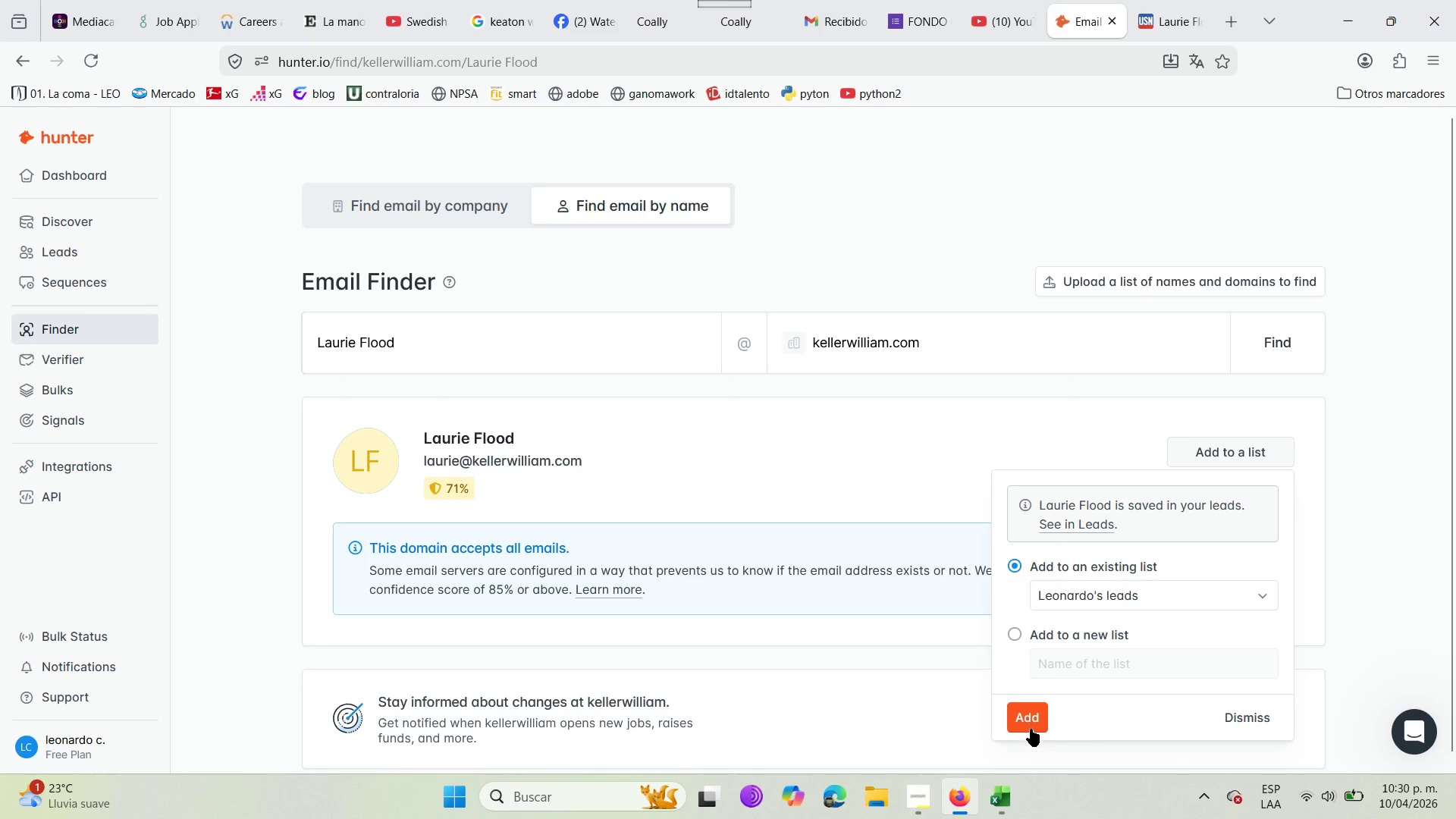 
triple_click([1029, 729])
 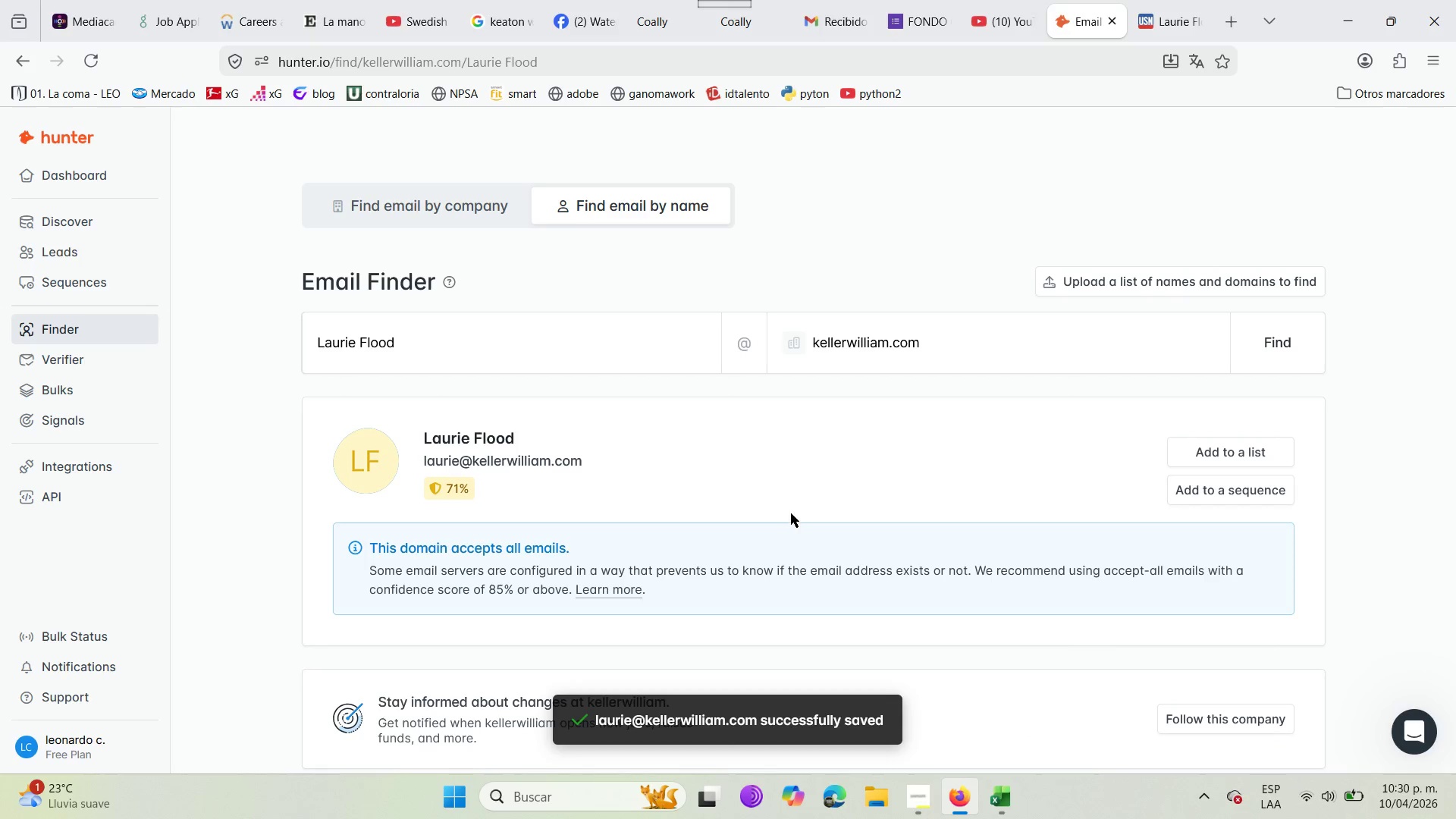 
wait(6.61)
 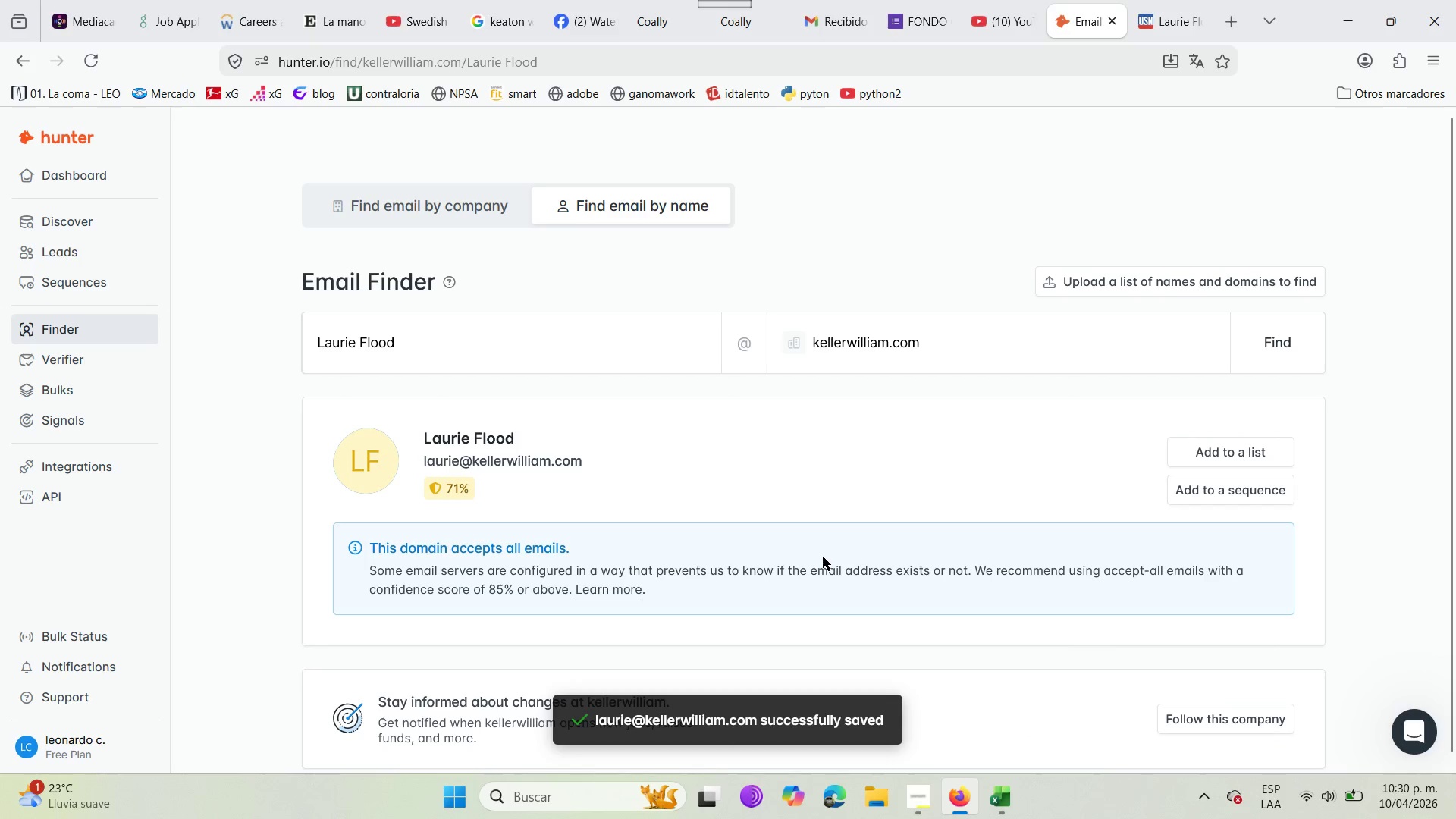 
left_click([1260, 450])
 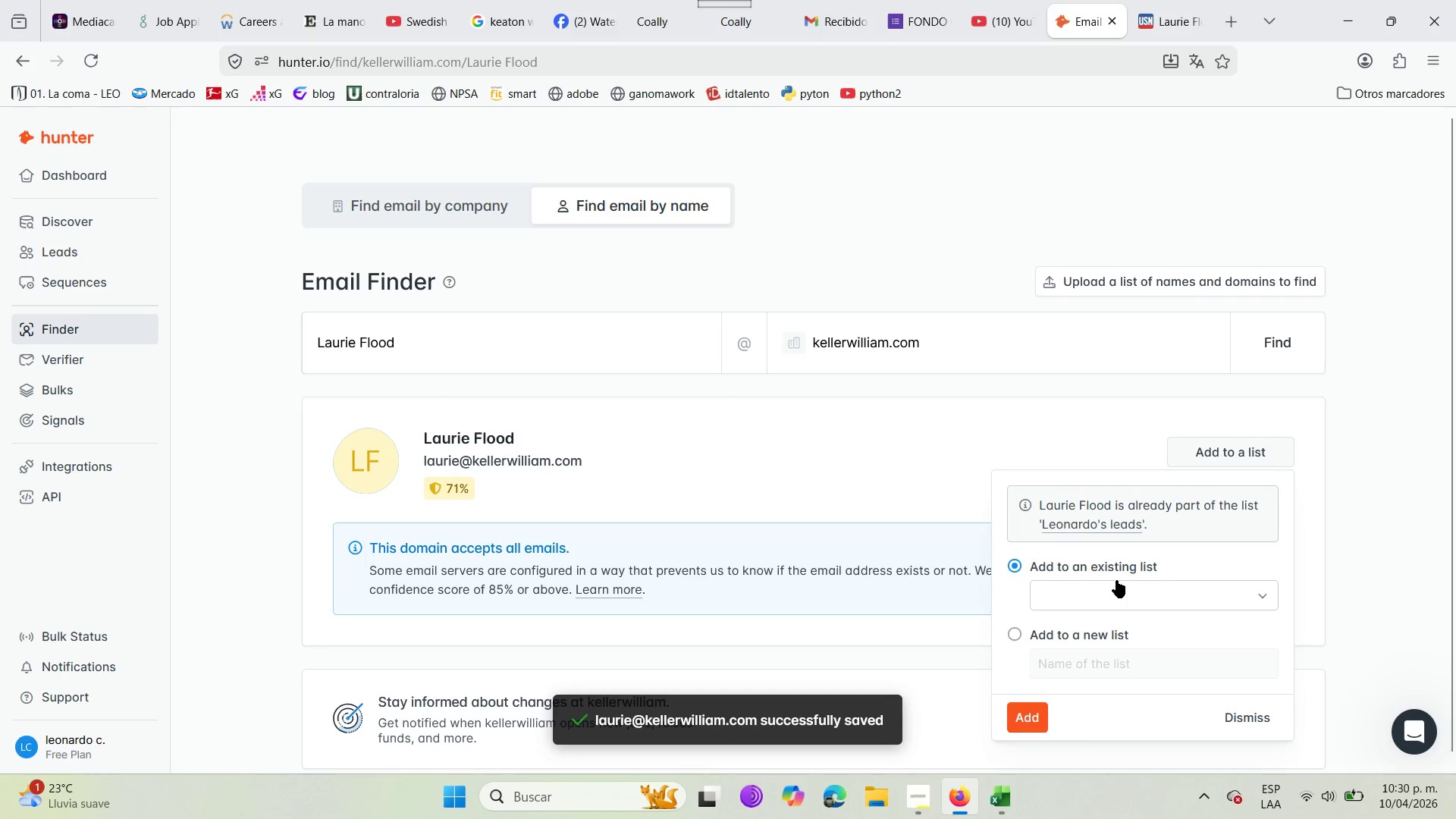 
left_click([1119, 580])
 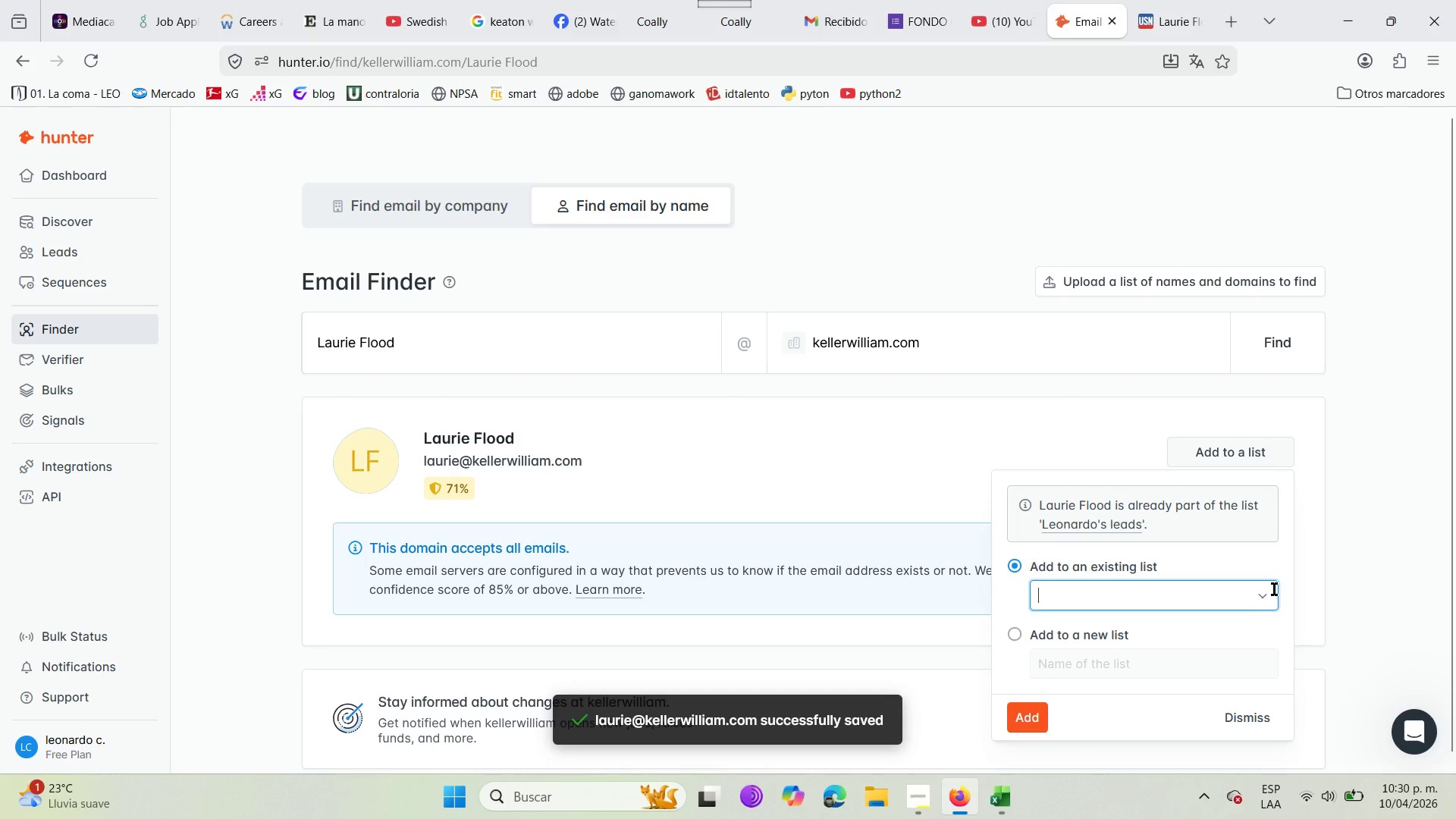 
left_click([1266, 595])
 